 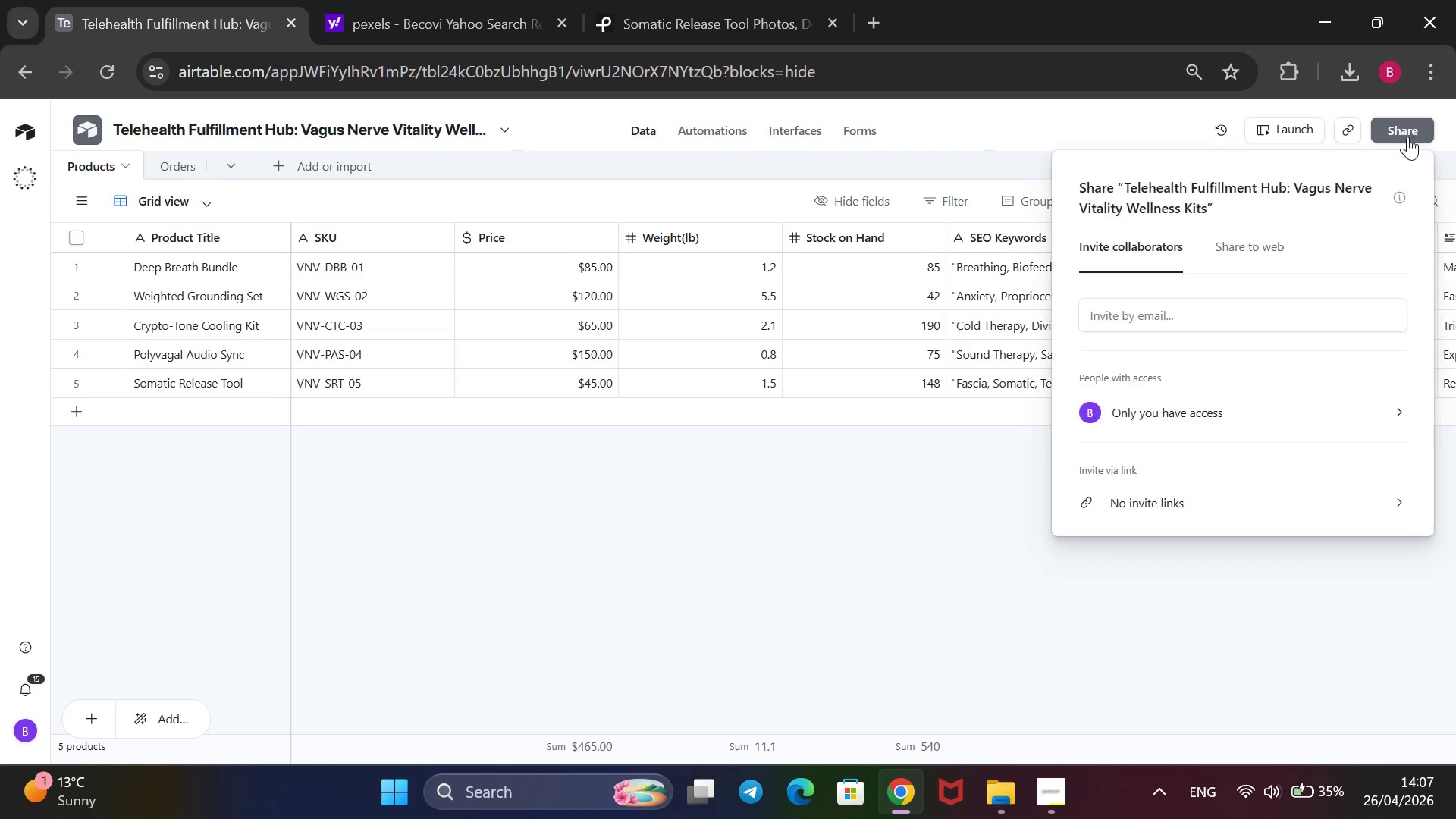 
left_click([1216, 502])
 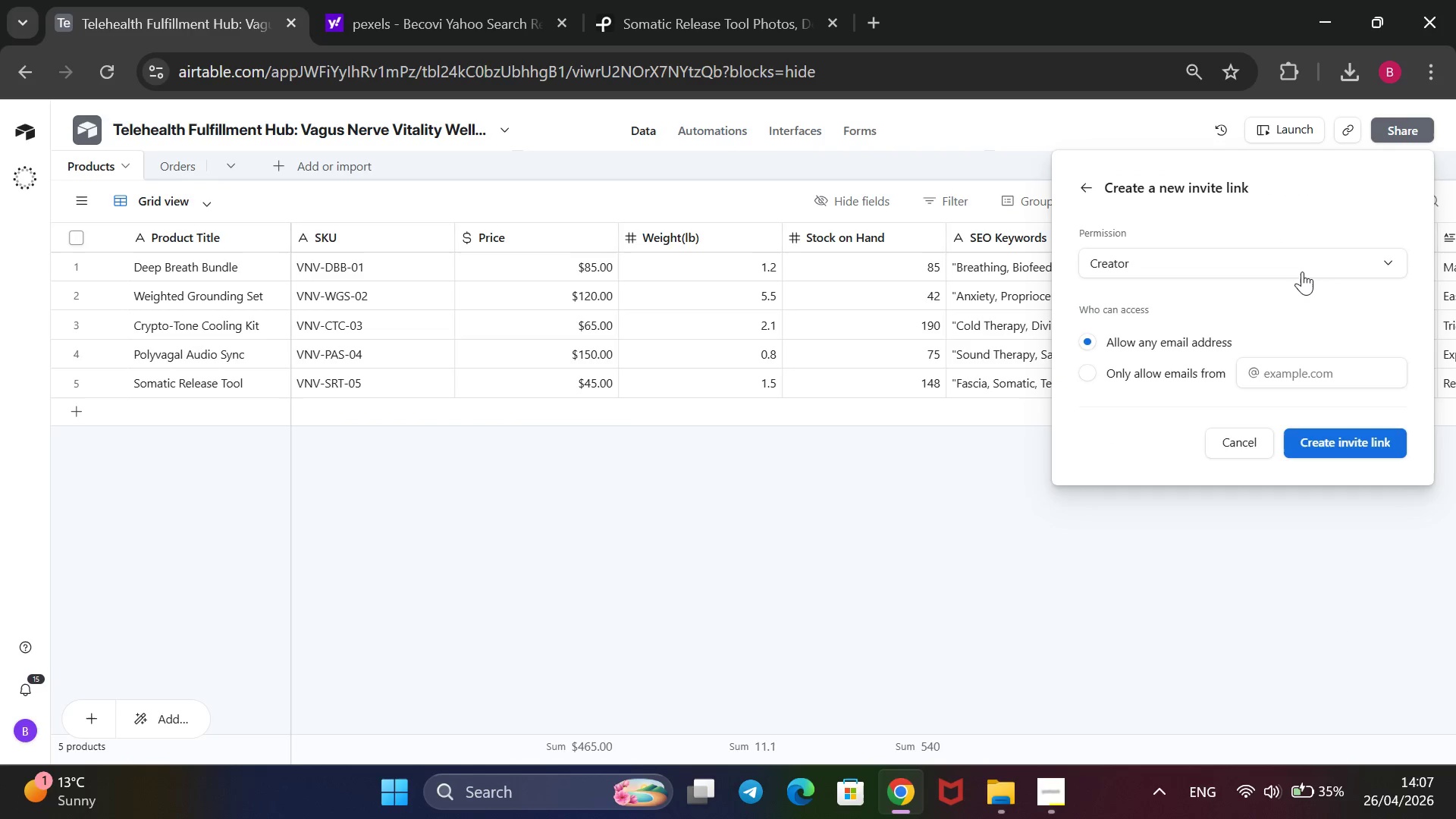 
left_click([1302, 271])
 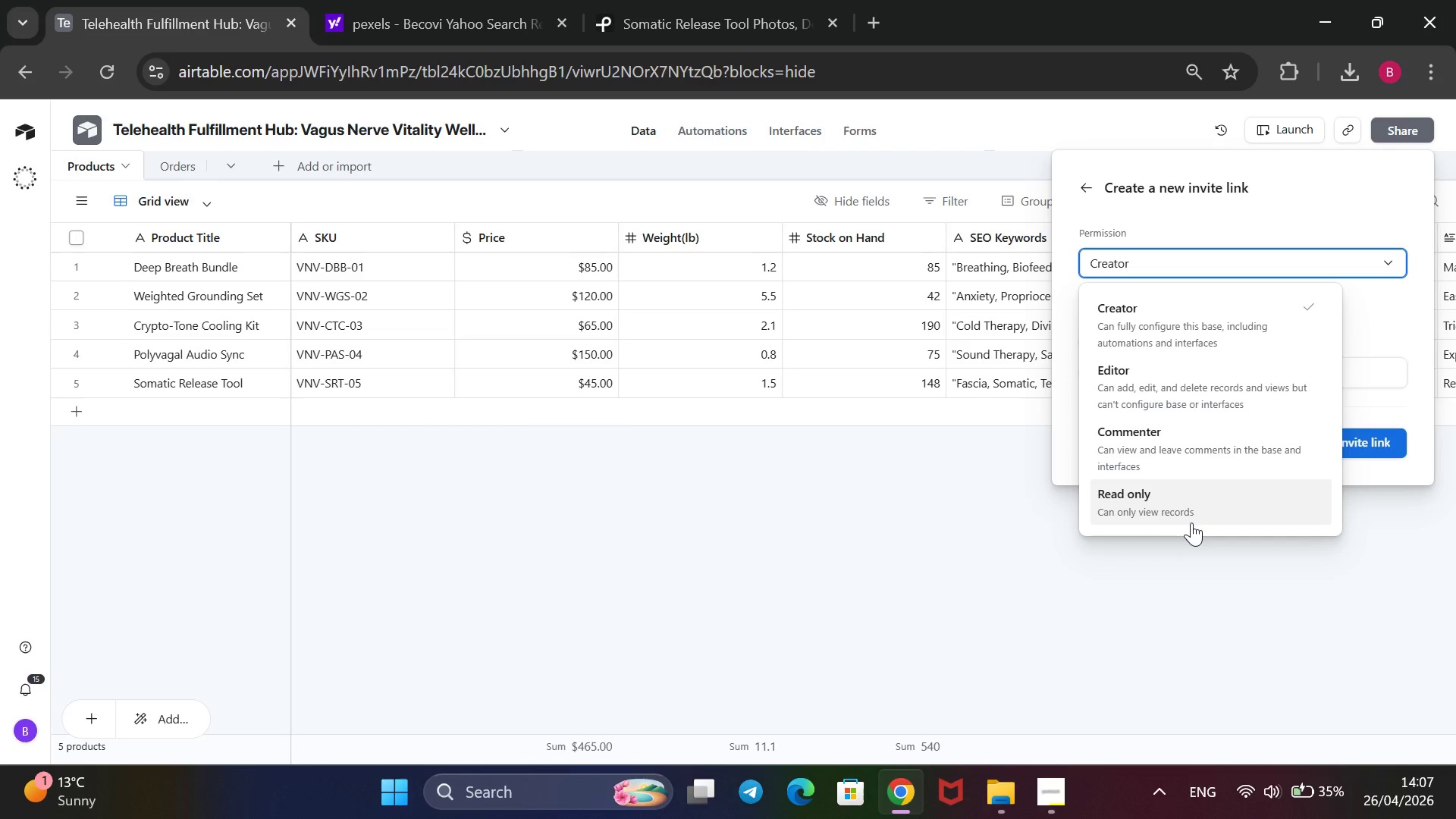 
left_click([1191, 522])
 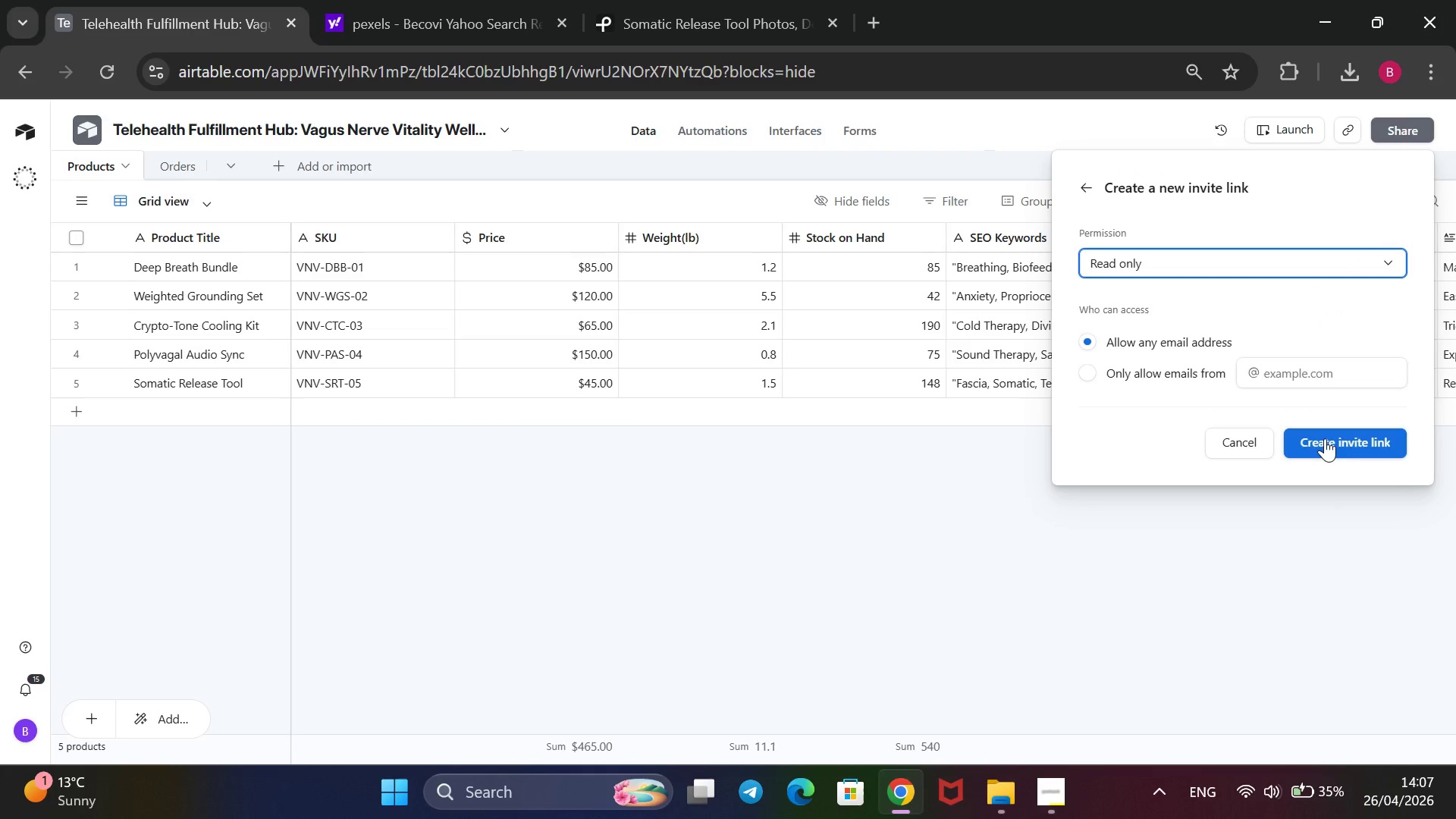 
left_click([1325, 438])
 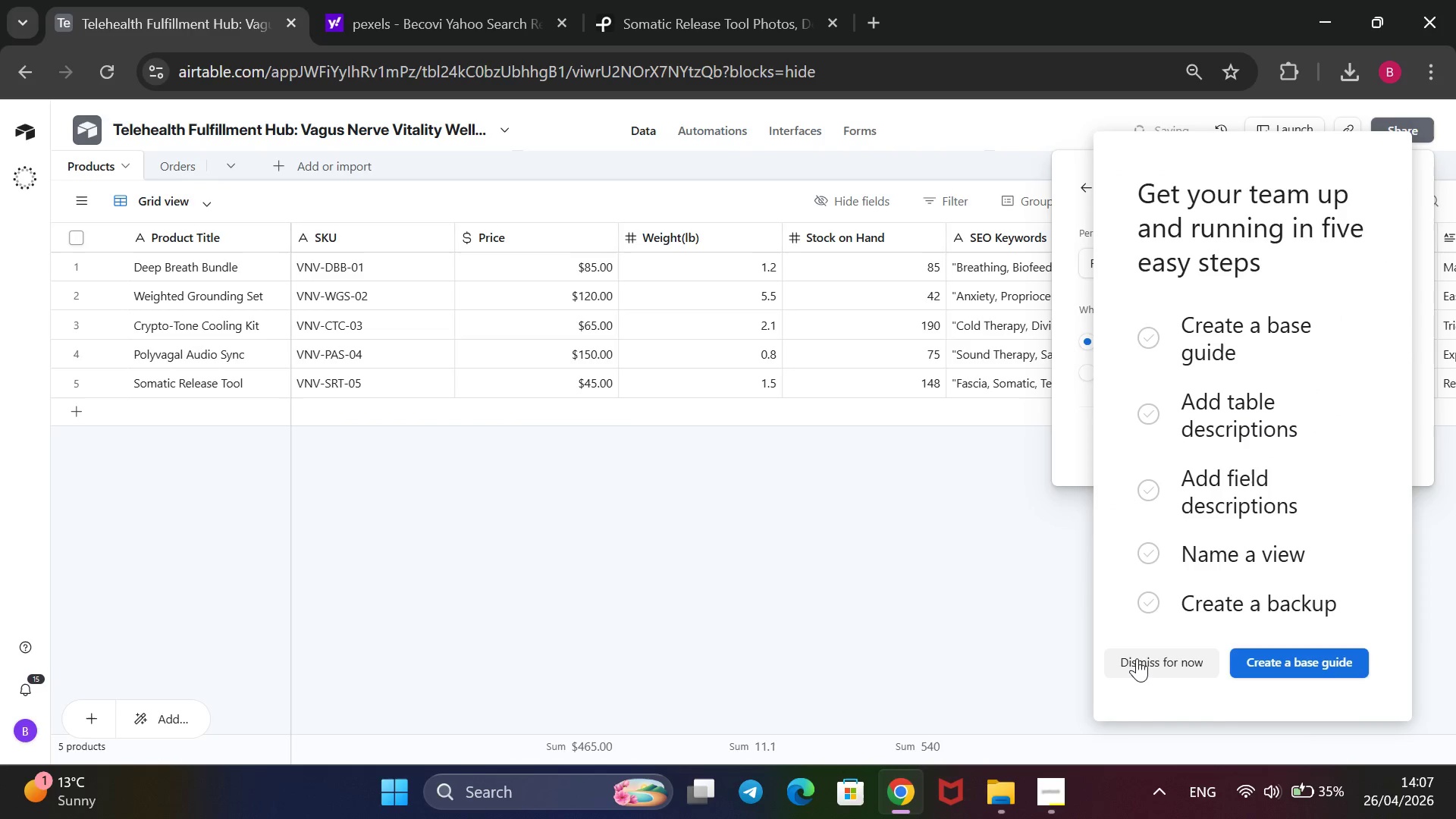 
left_click([1137, 660])
 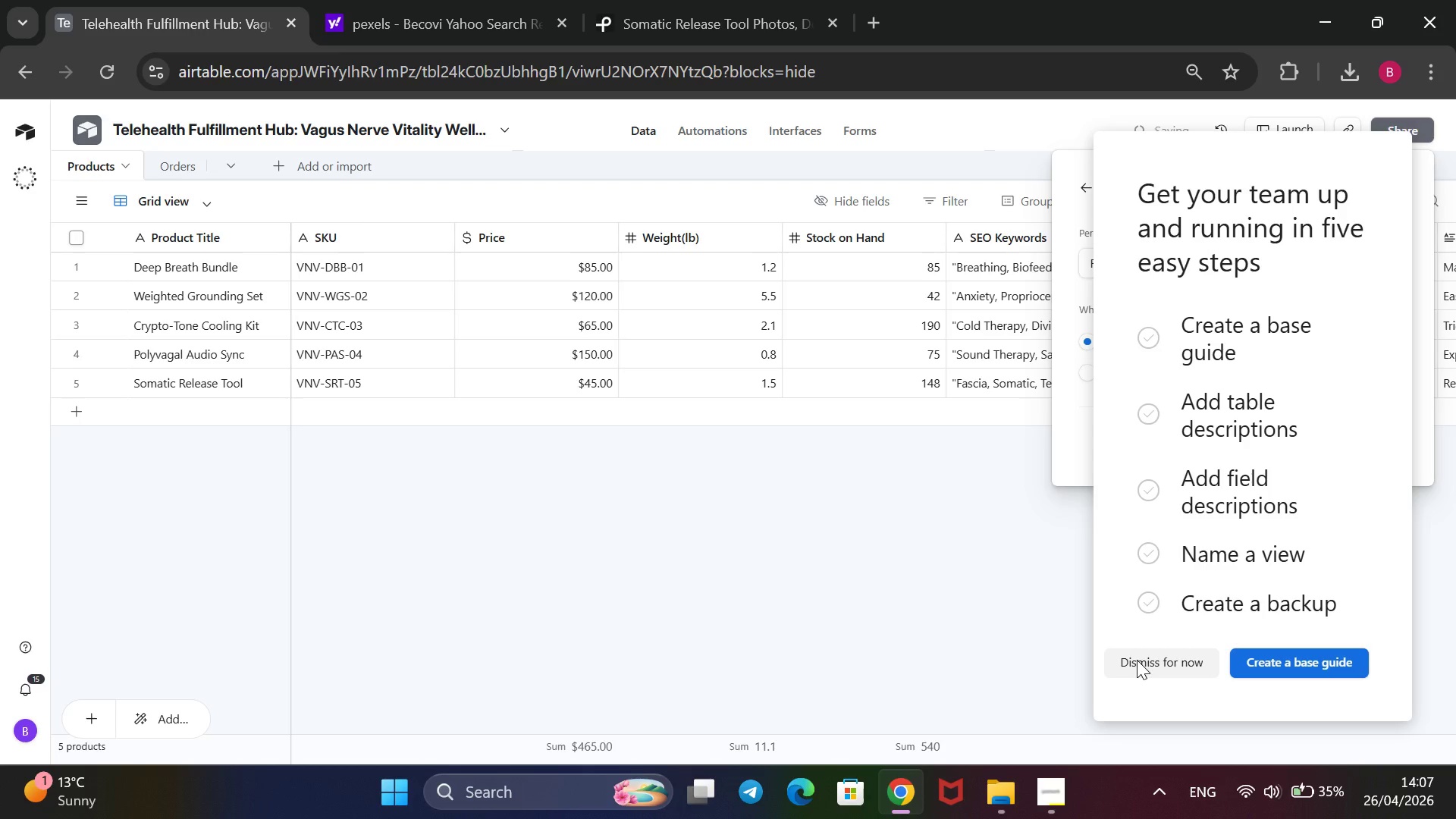 
left_click([1137, 660])
 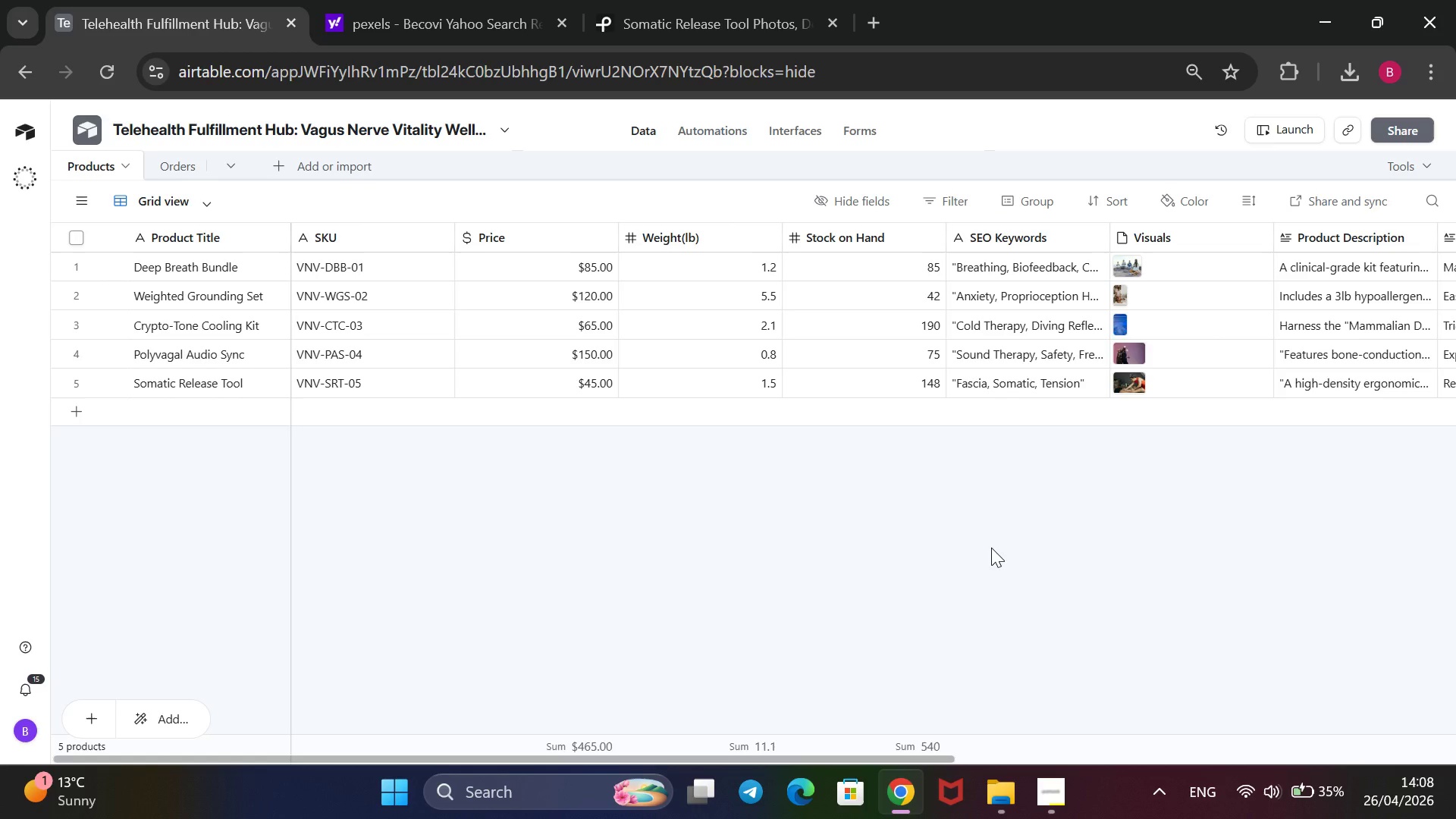 
wait(31.02)
 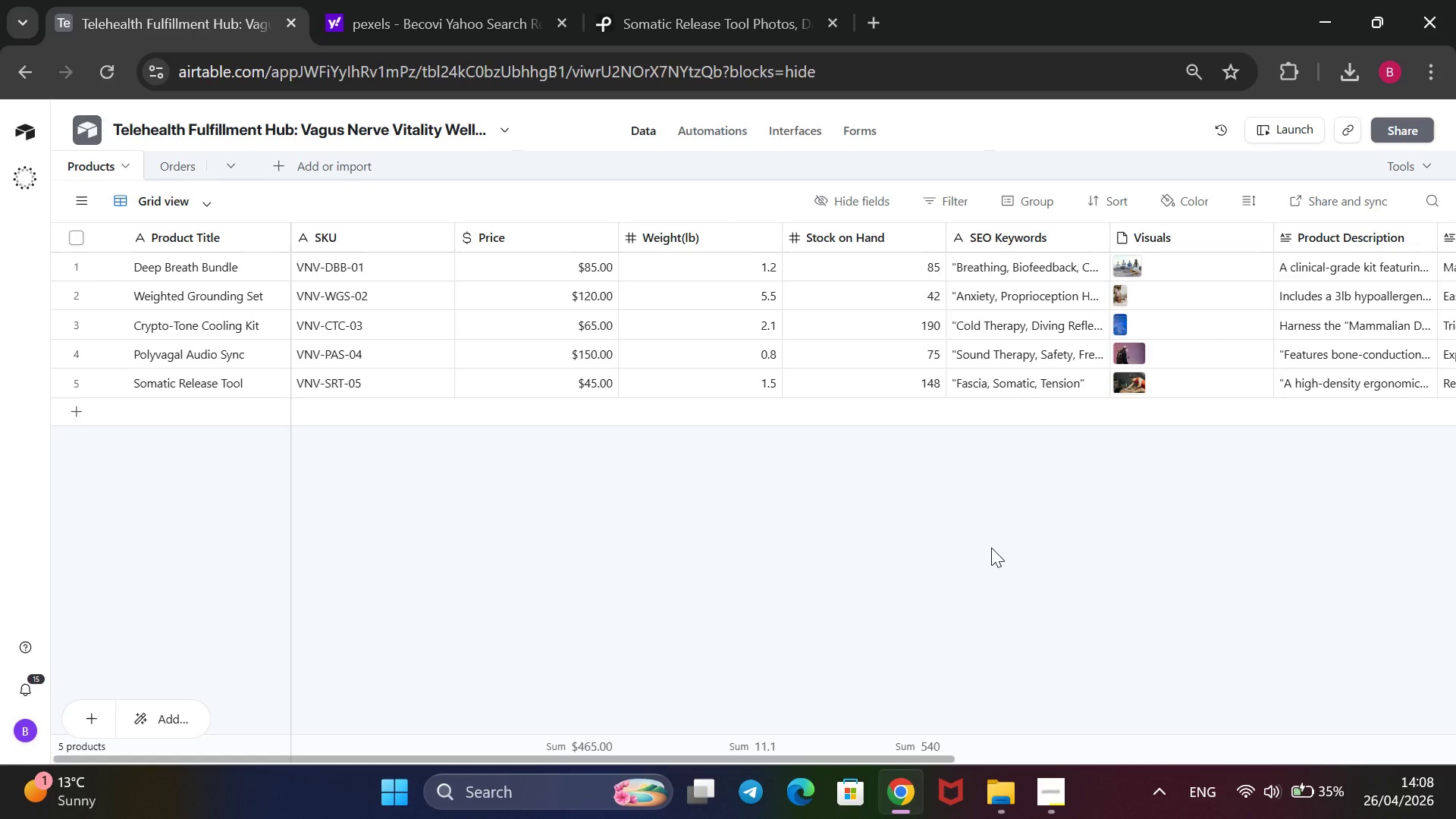 
left_click([130, 252])
 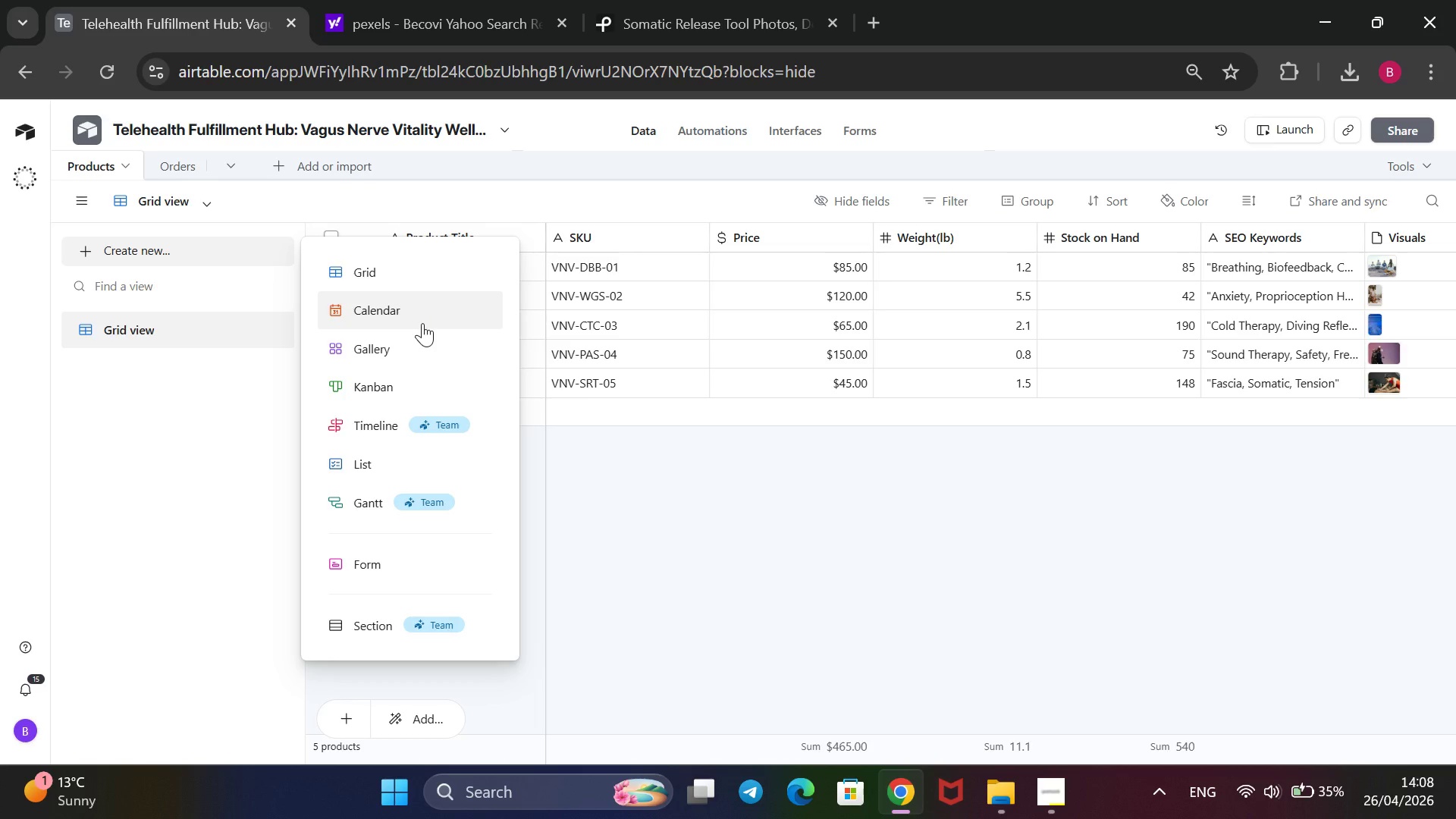 
wait(8.47)
 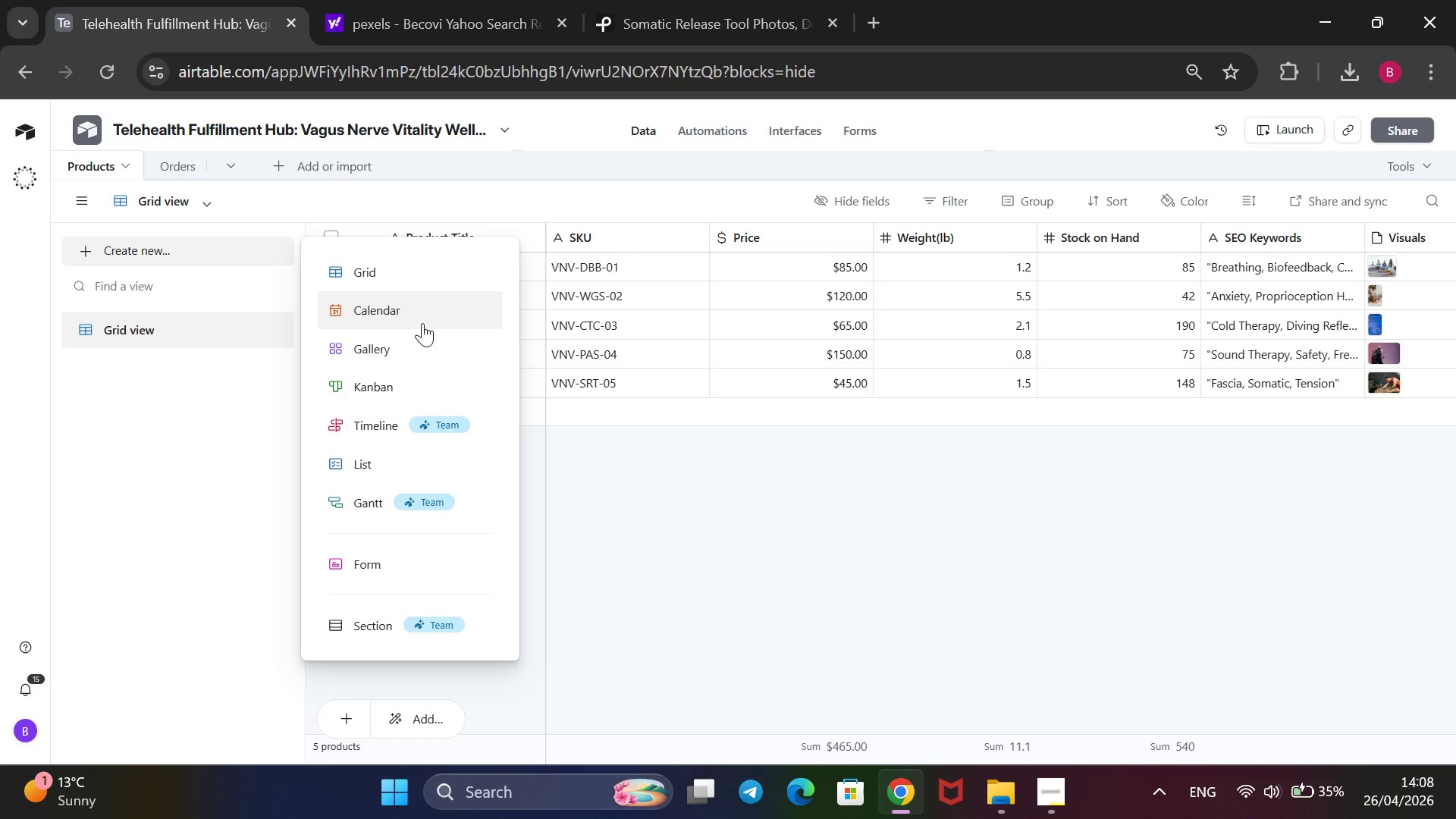 
left_click([394, 371])
 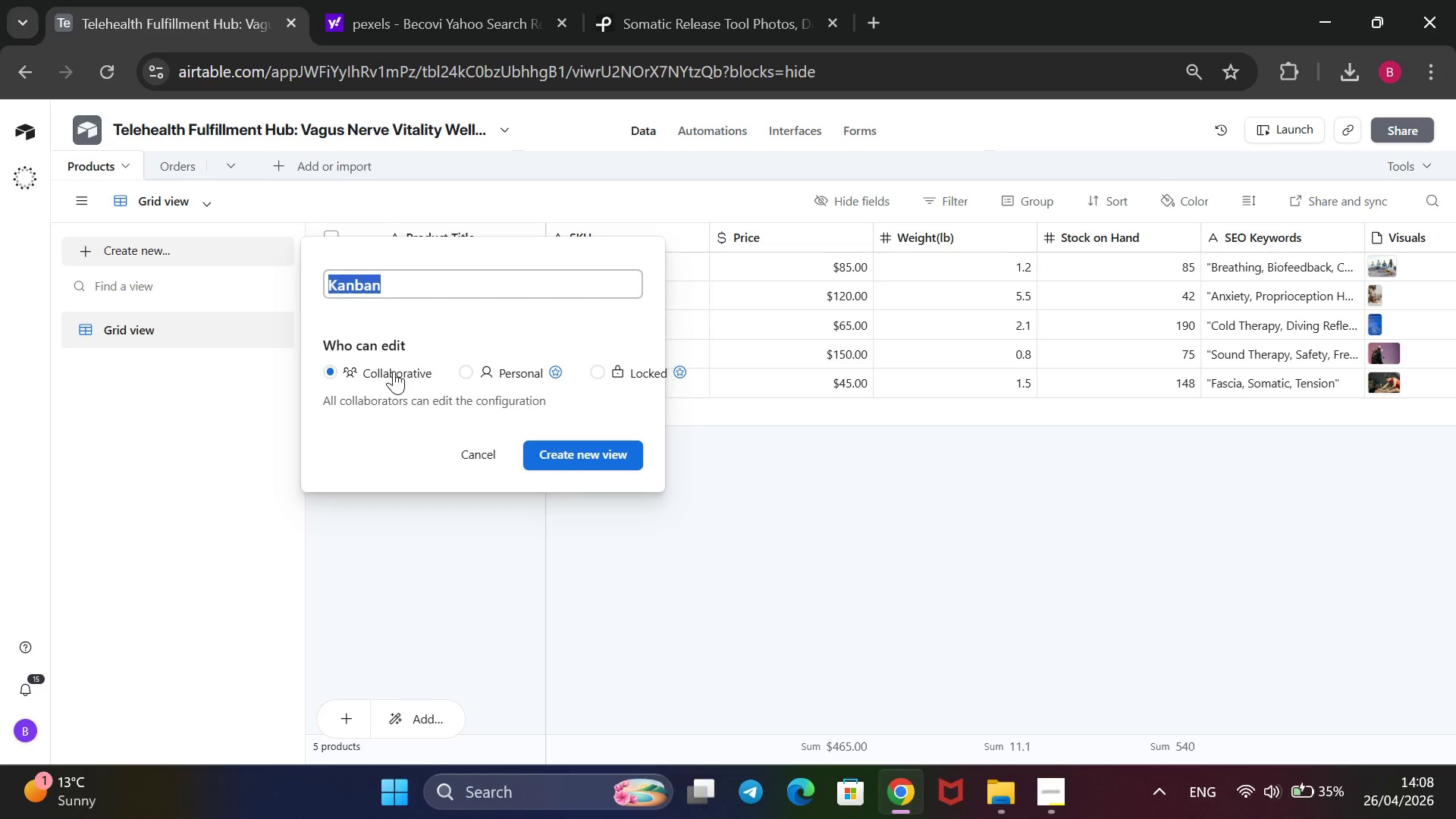 
wait(6.19)
 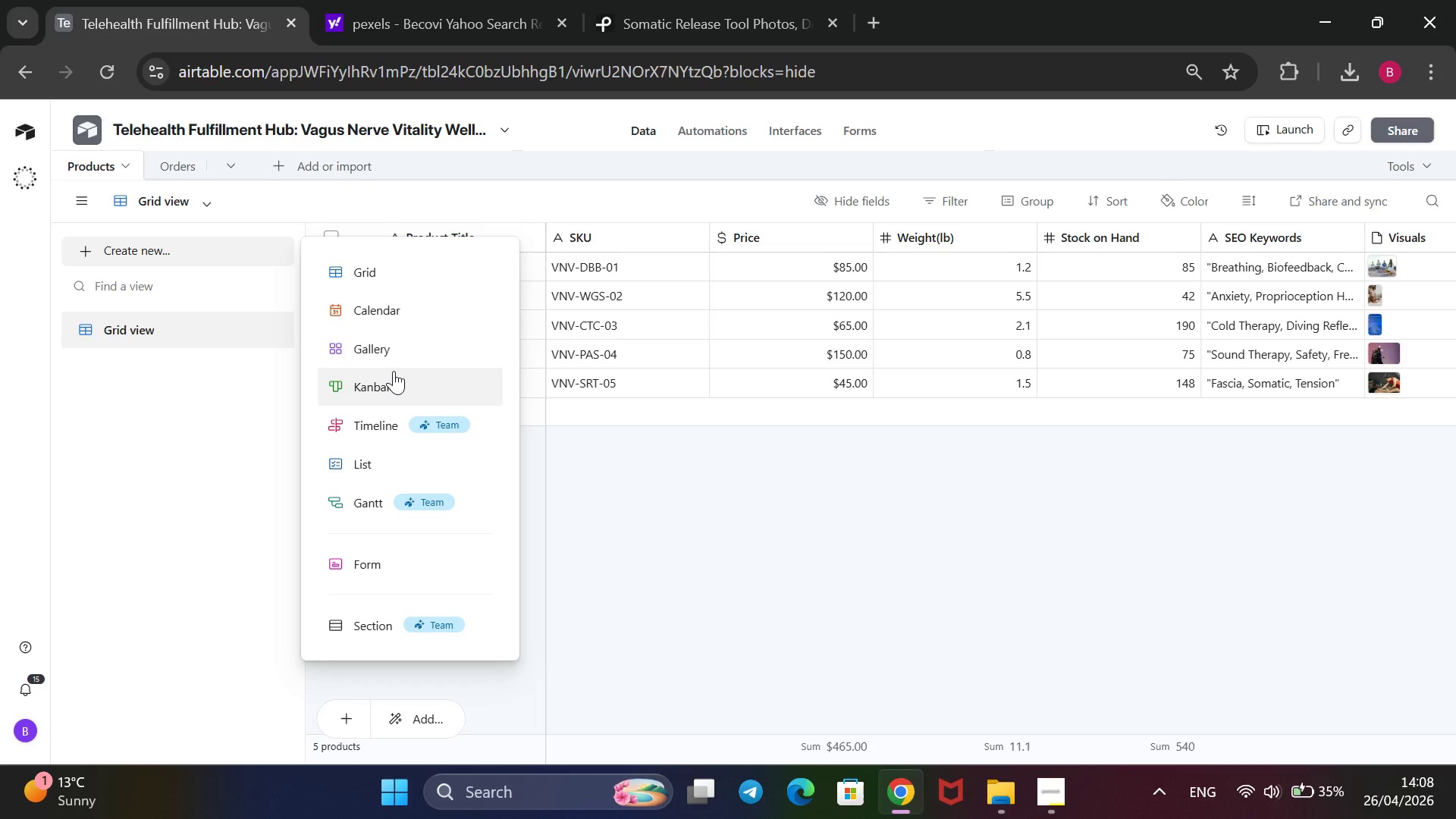 
type(Fullfilment Dashboard)
 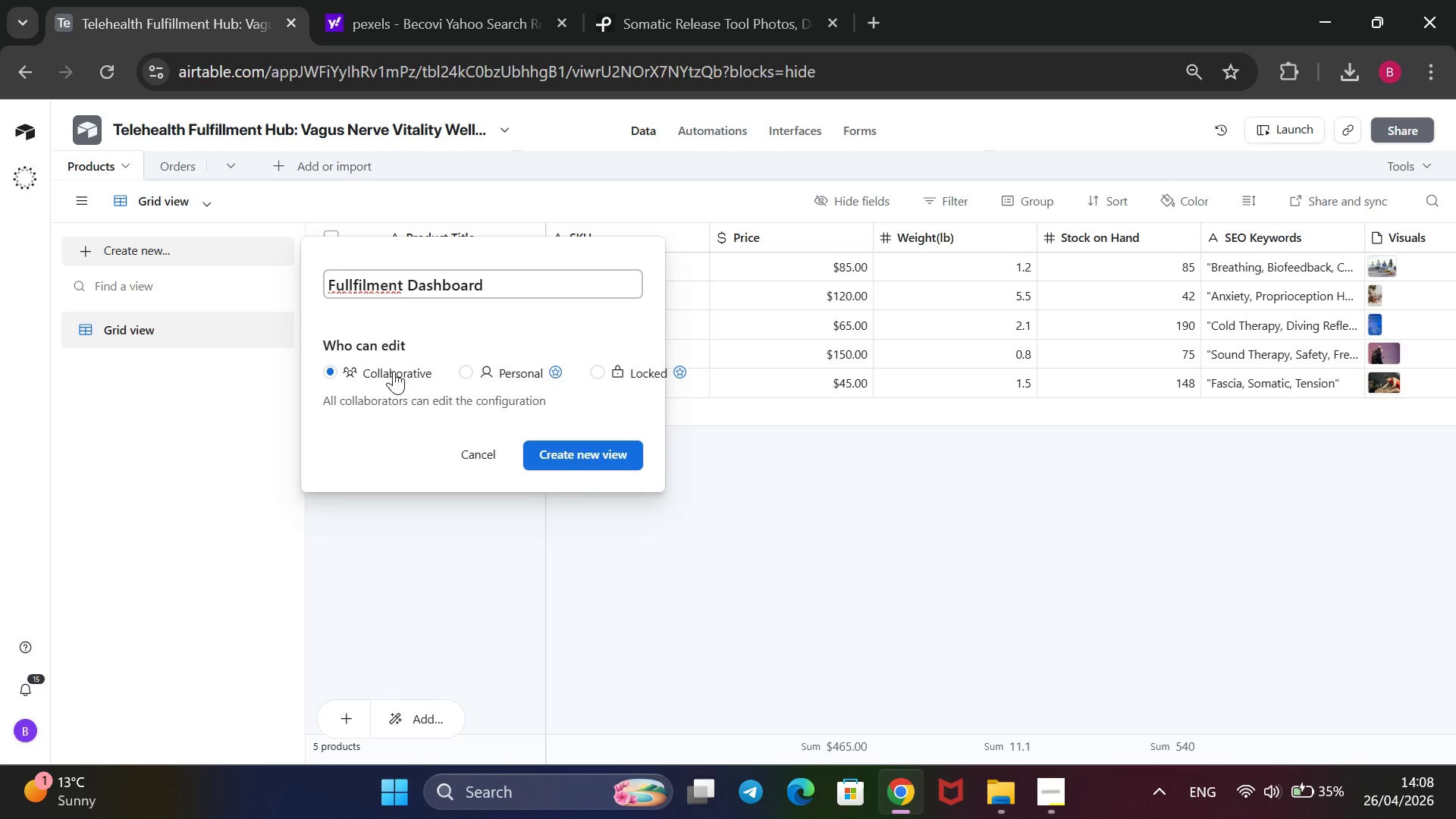 
key(Enter)
 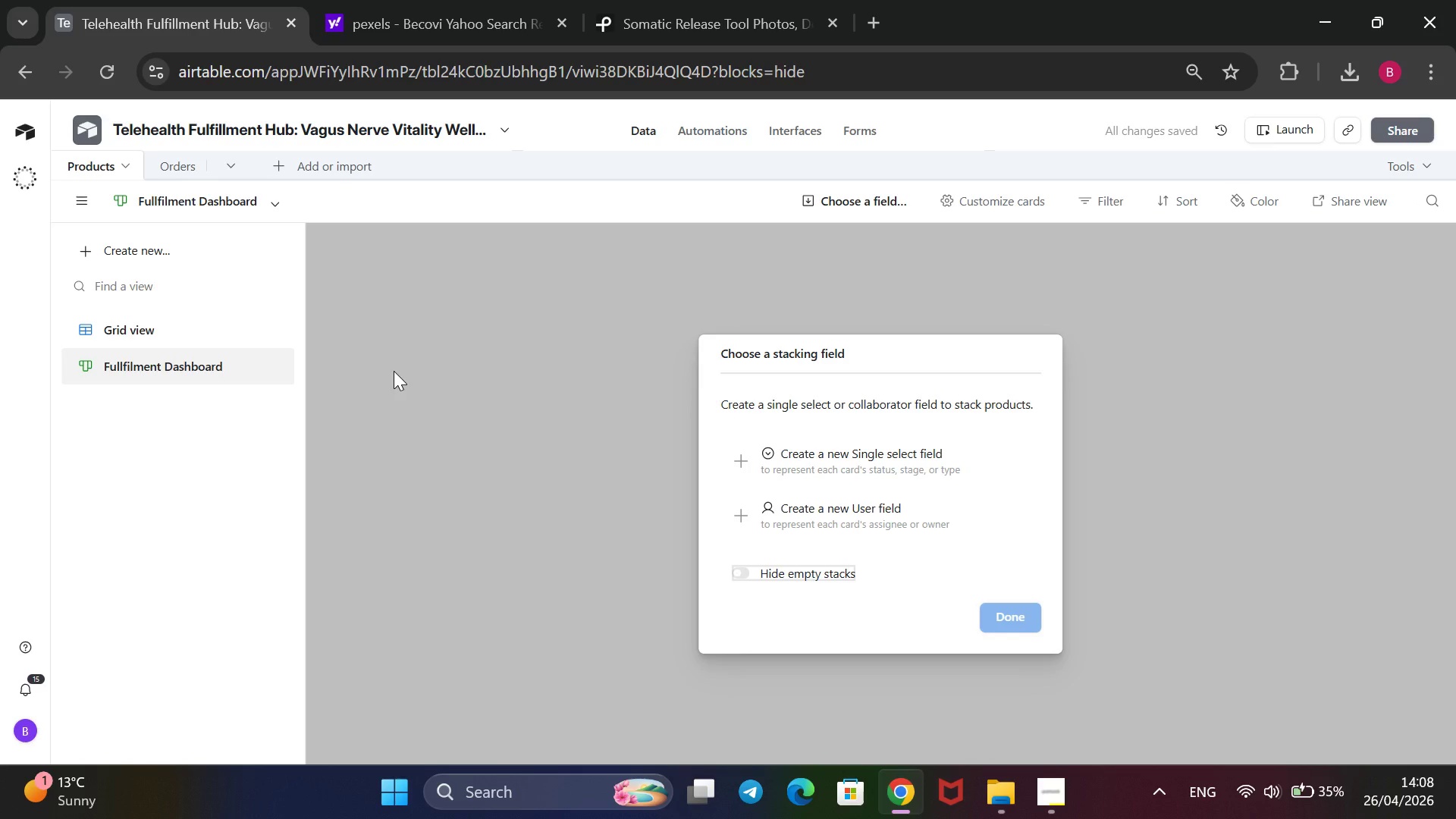 
wait(6.7)
 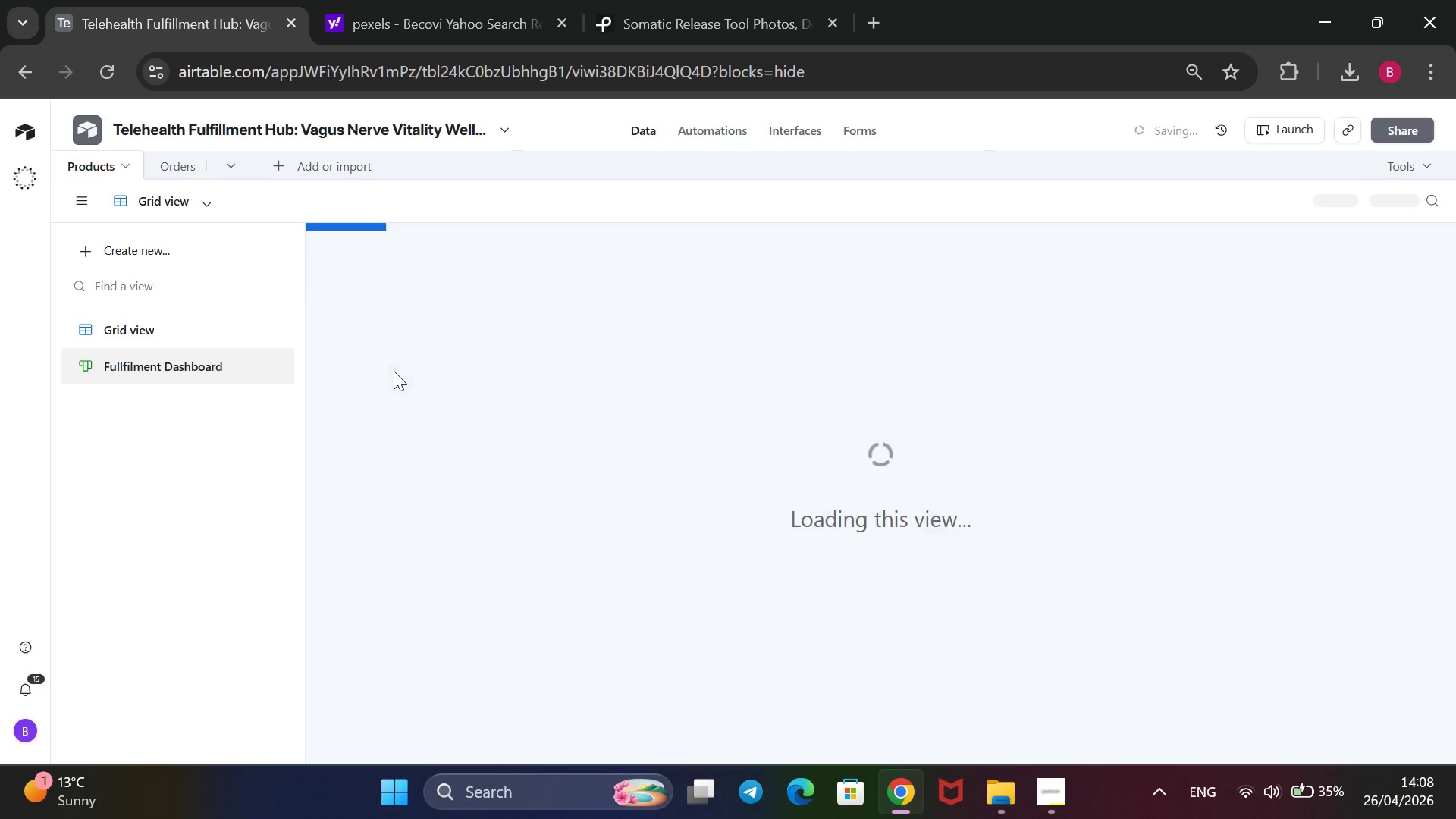 
right_click([226, 365])
 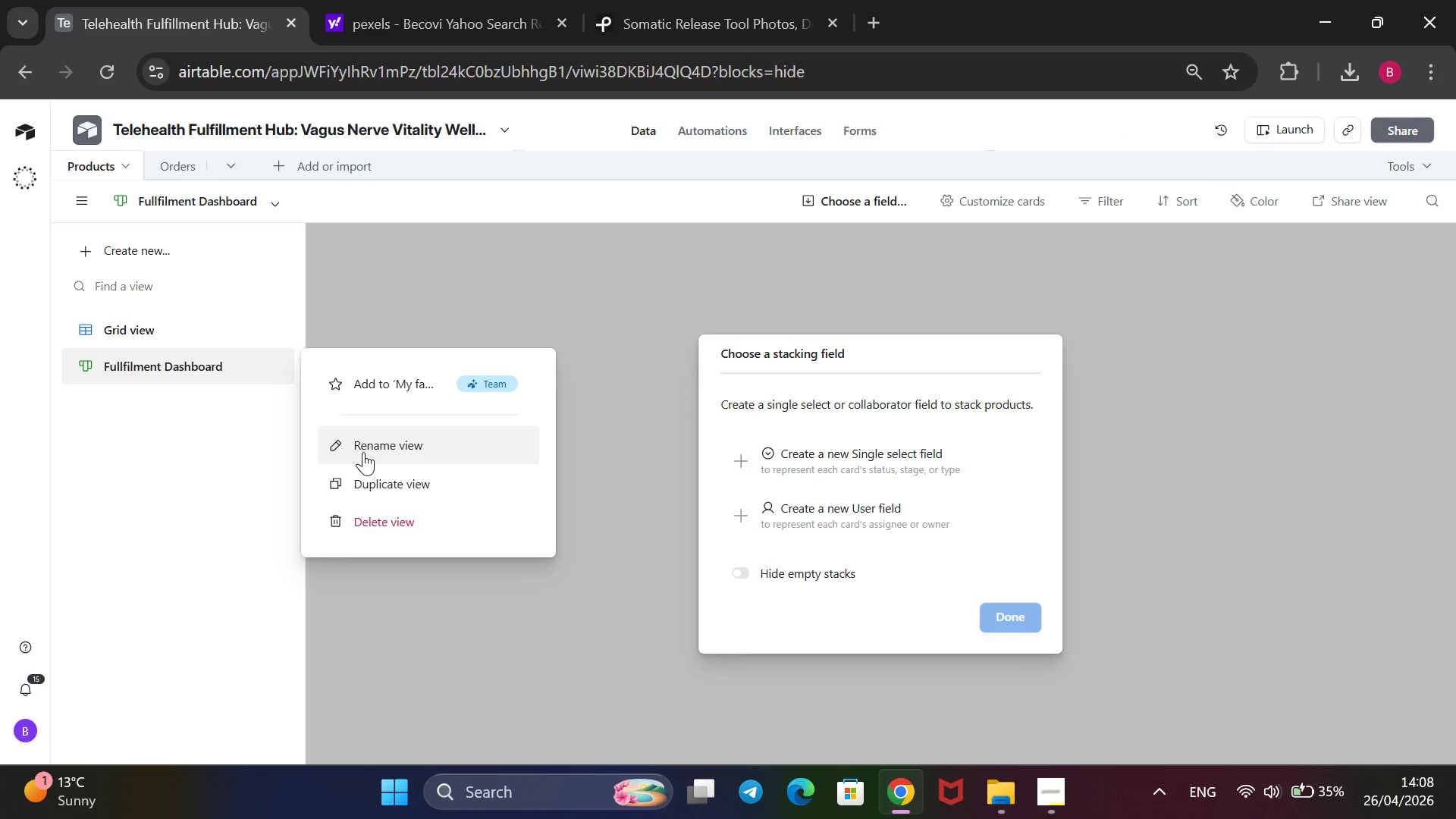 
left_click([363, 452])
 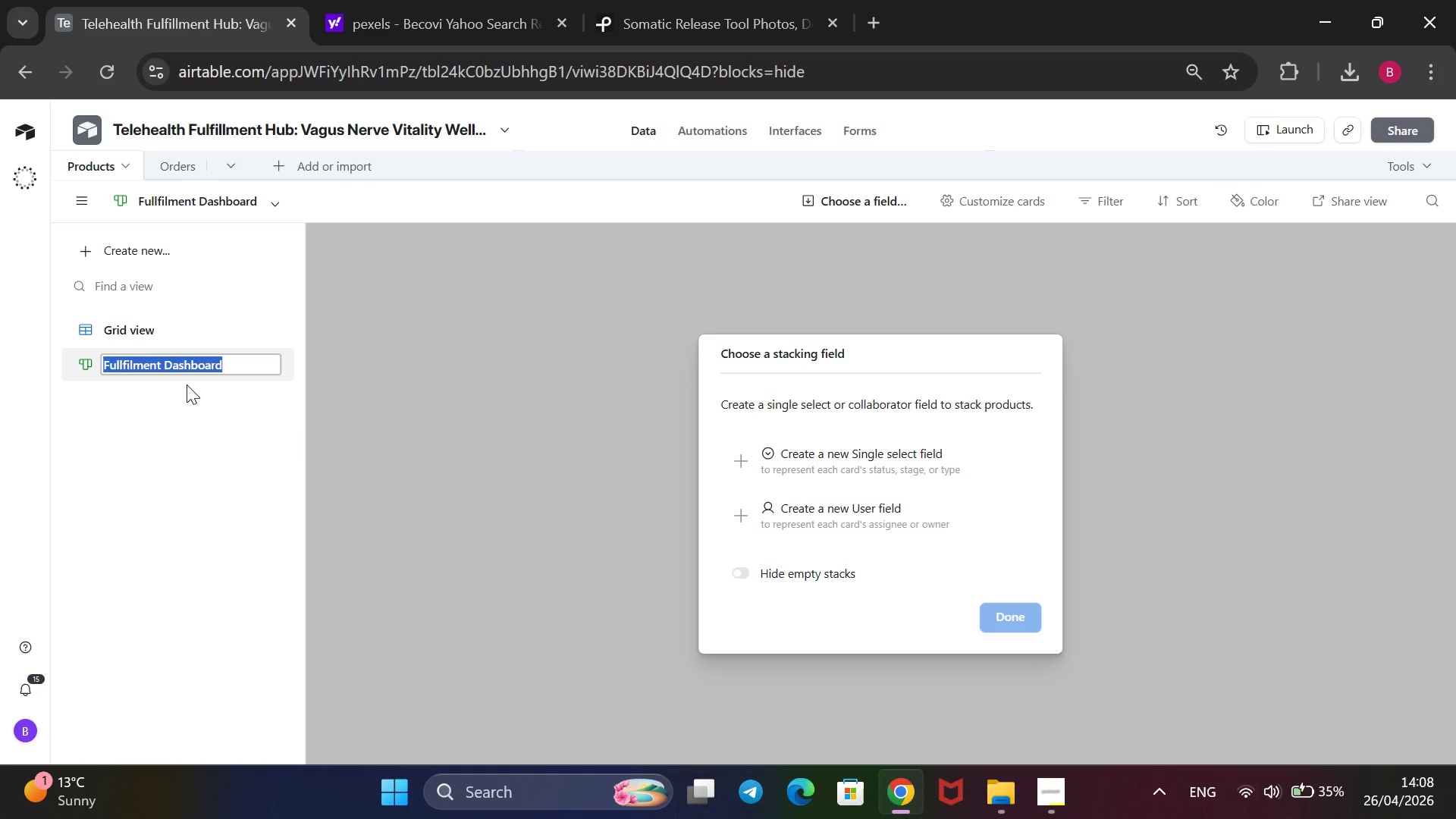 
left_click([226, 369])
 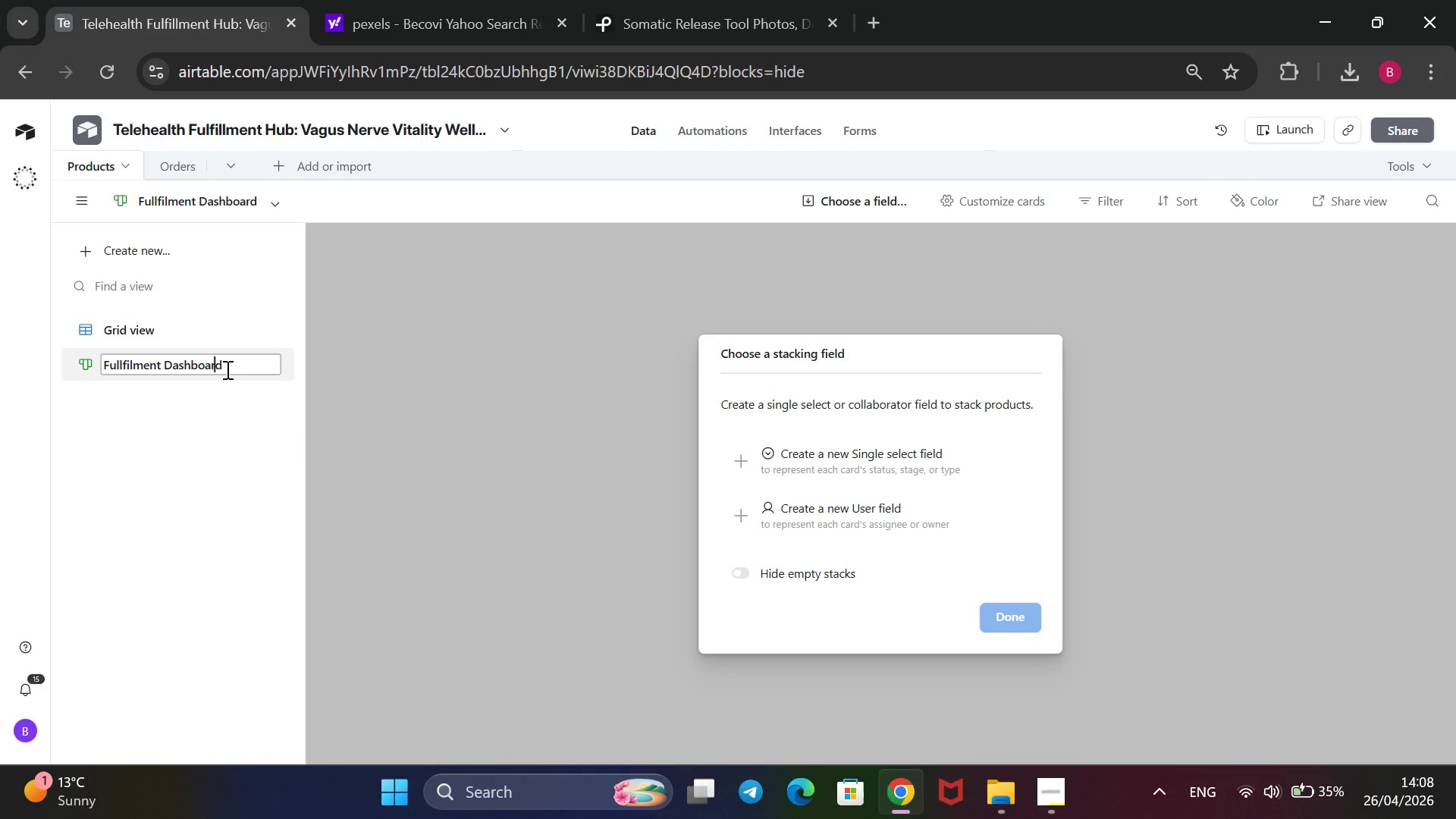 
key(ArrowLeft)
 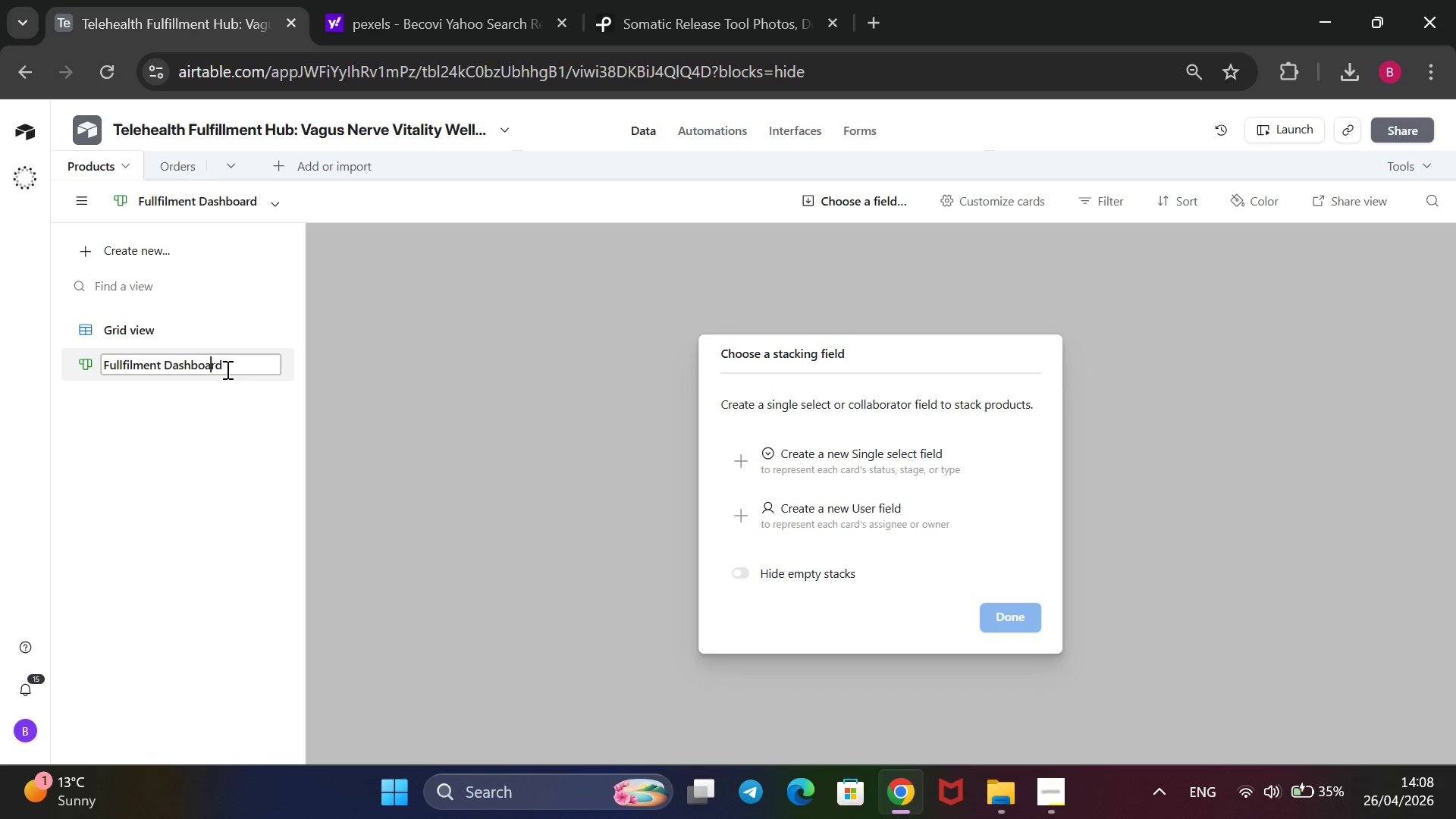 
key(ArrowLeft)
 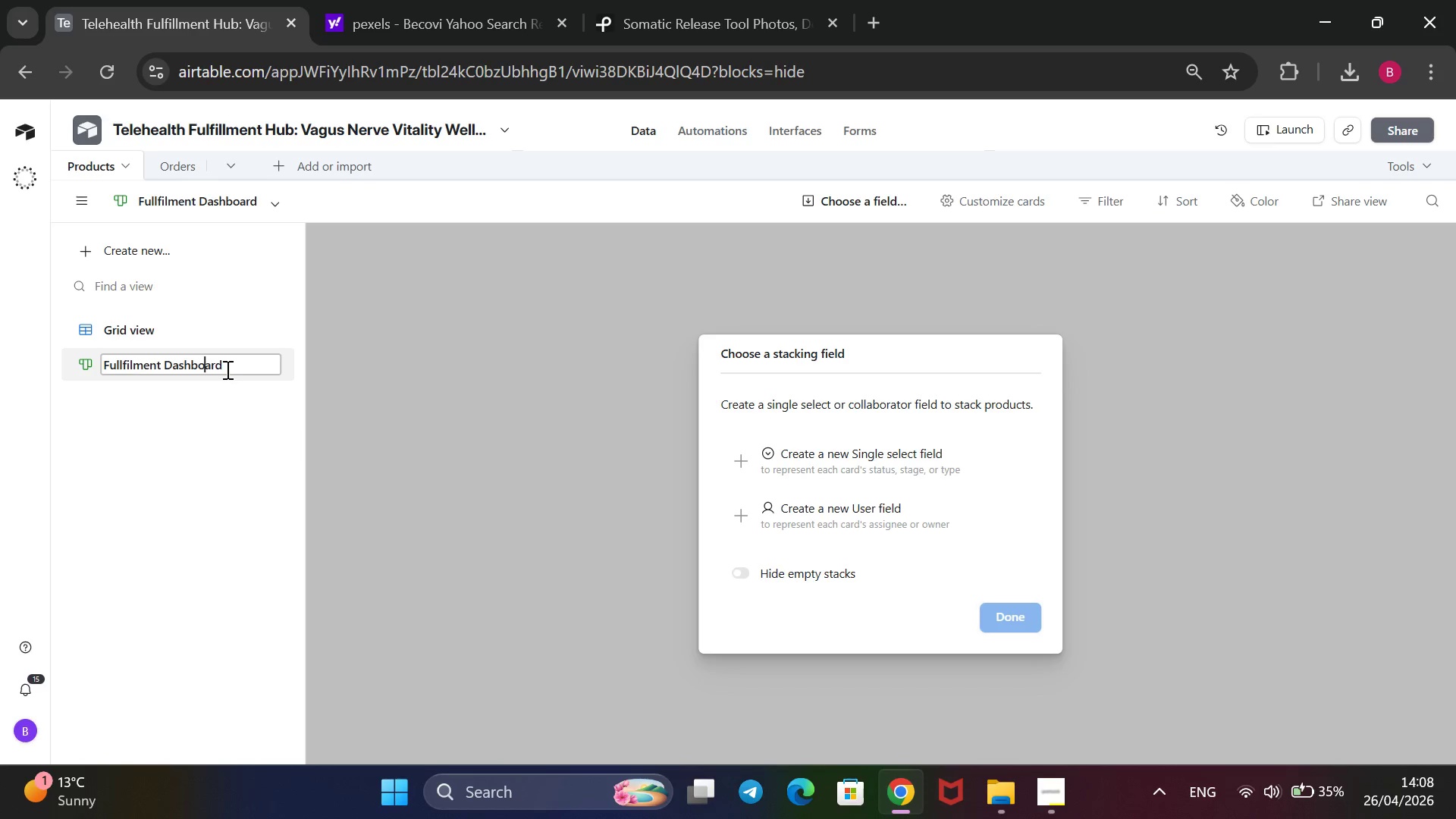 
key(ArrowLeft)
 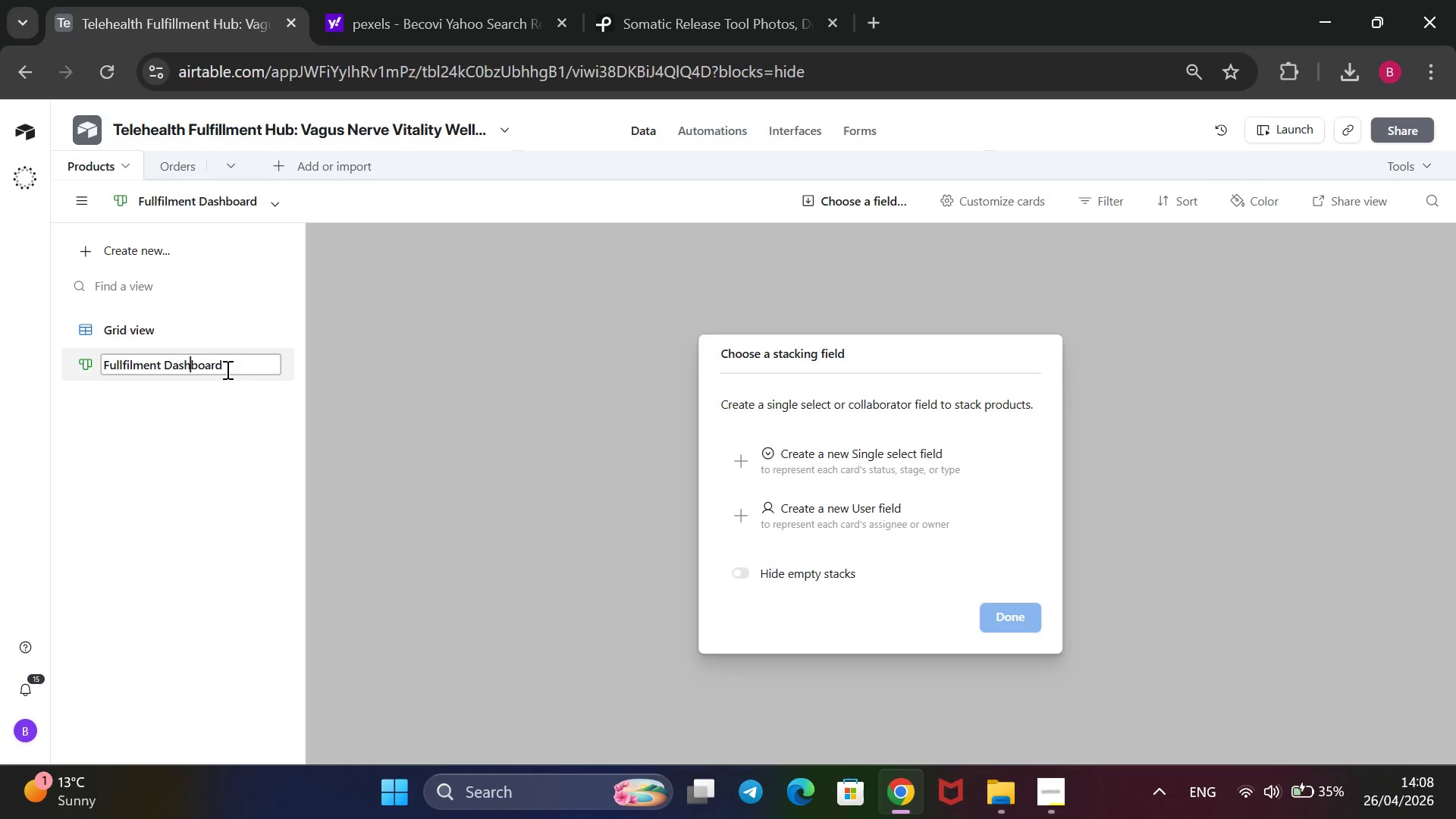 
key(ArrowLeft)
 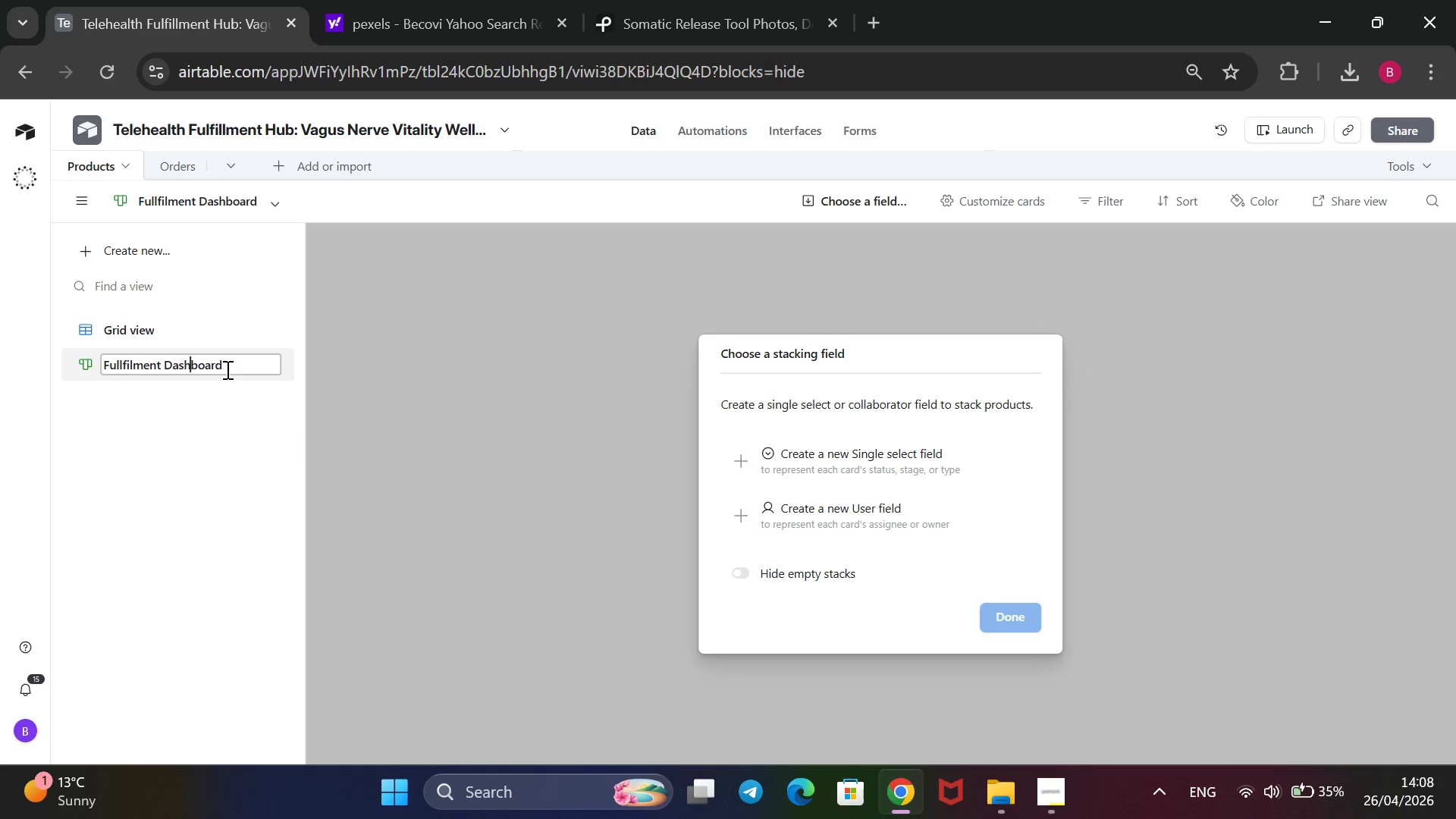 
key(ArrowLeft)
 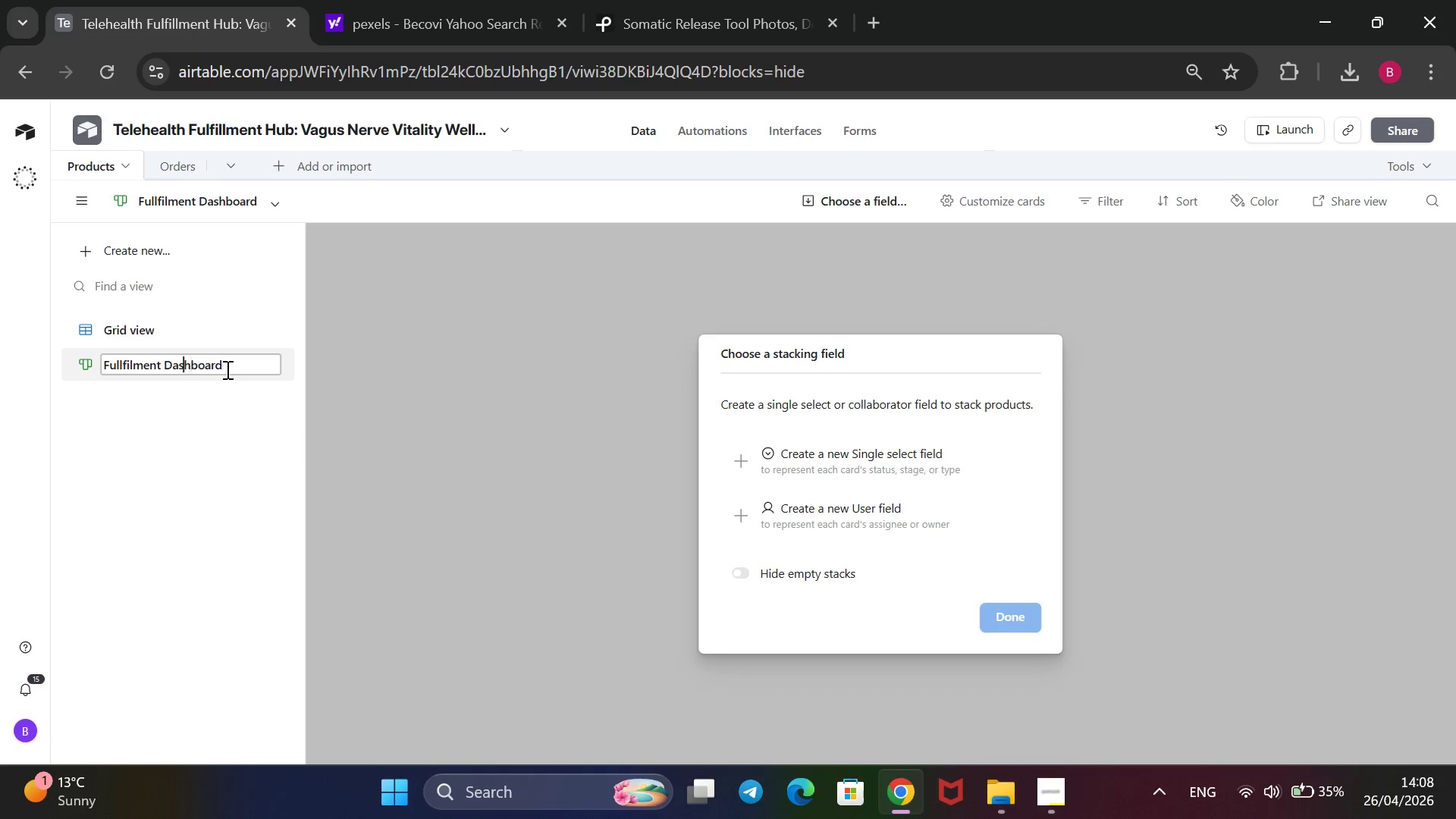 
key(ArrowLeft)
 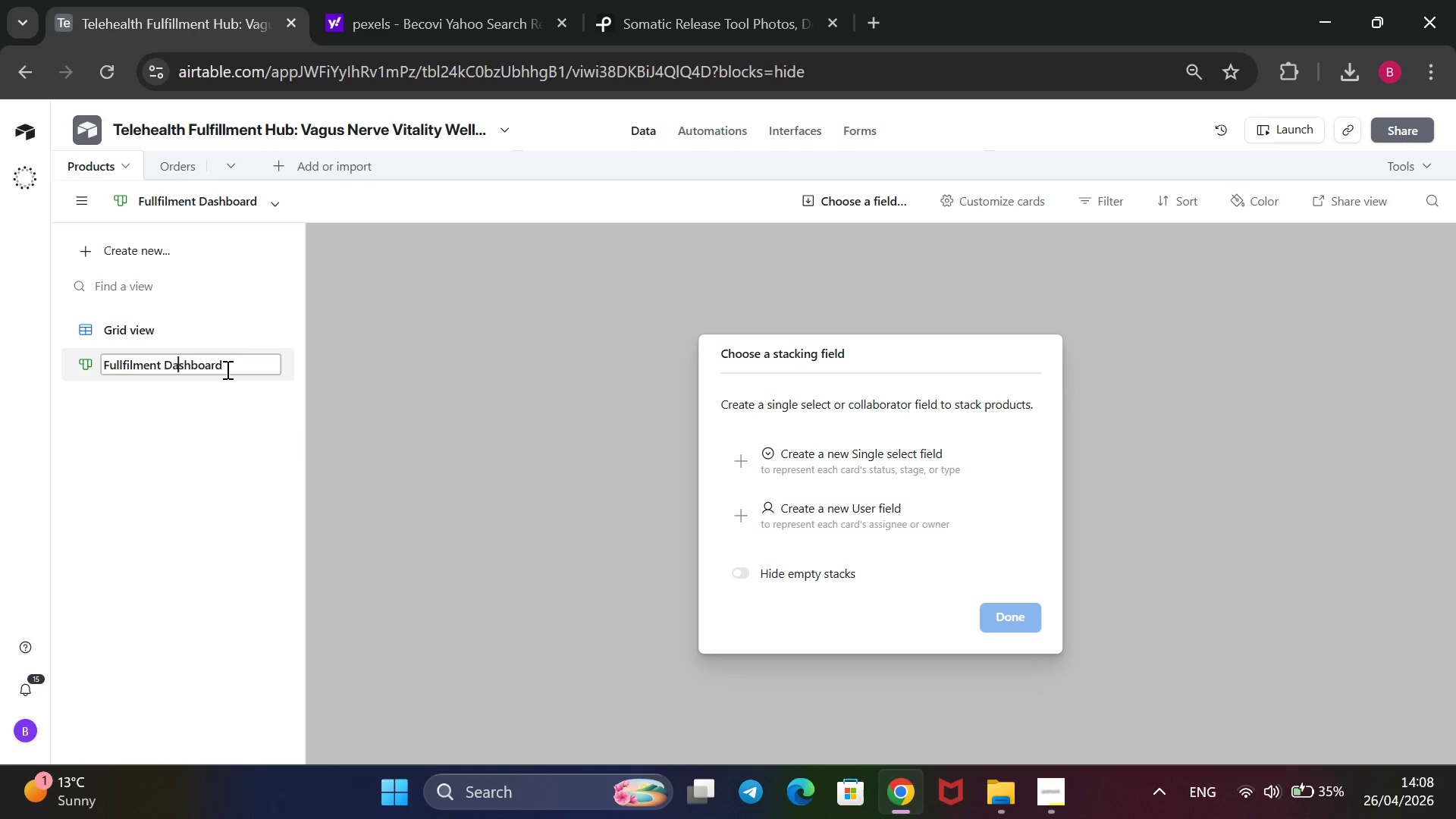 
key(ArrowLeft)
 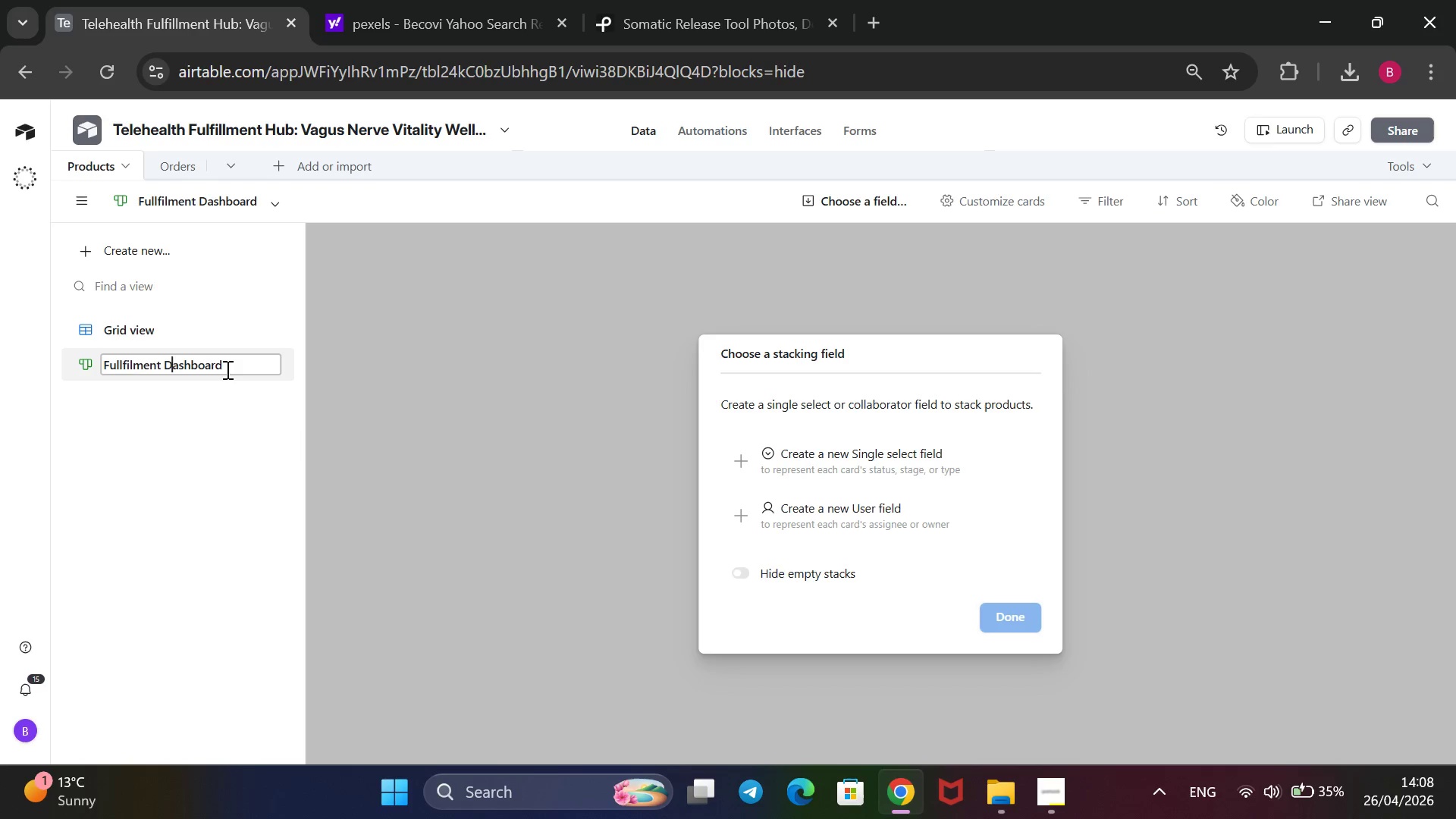 
key(ArrowLeft)
 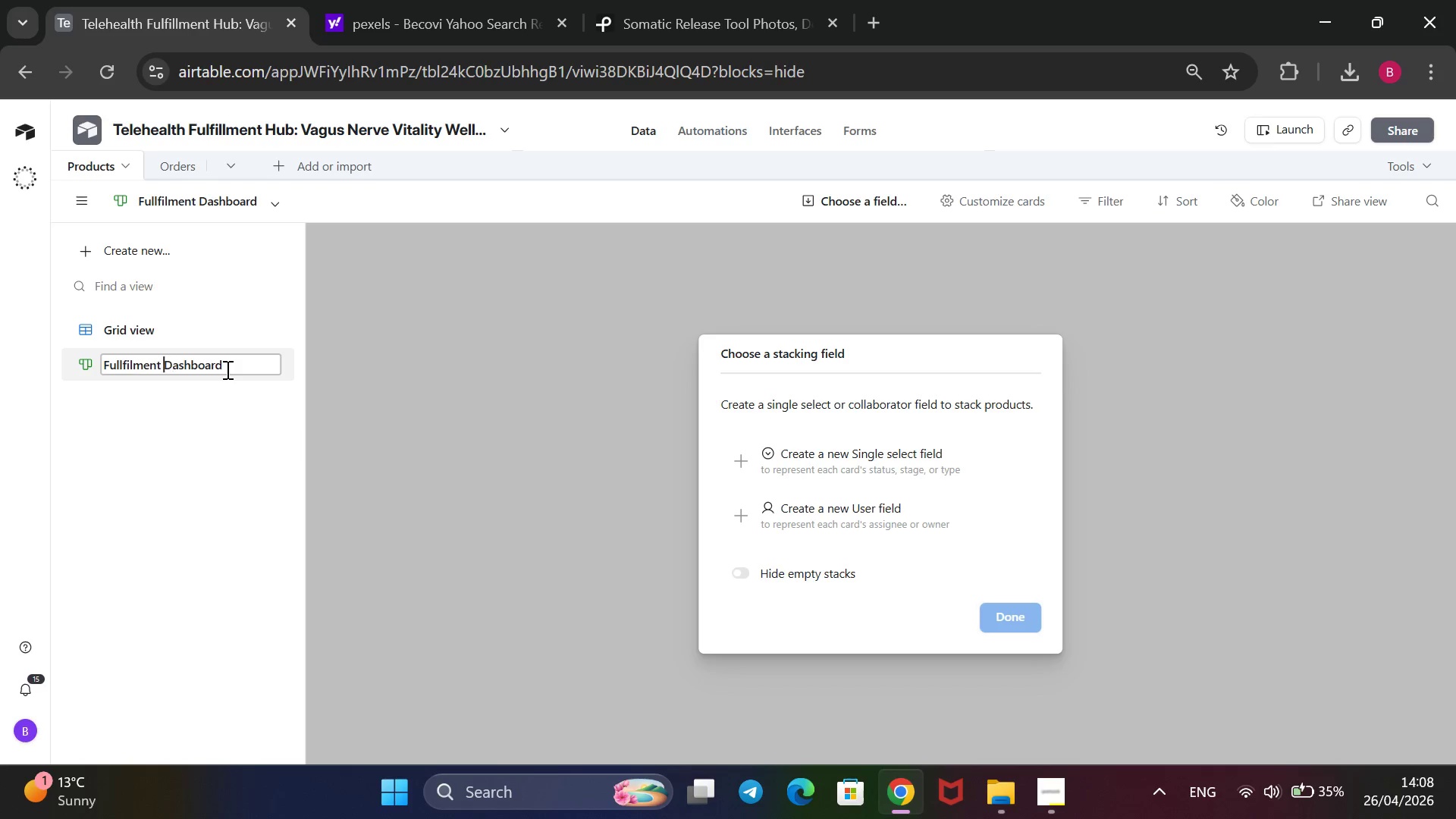 
key(ArrowLeft)
 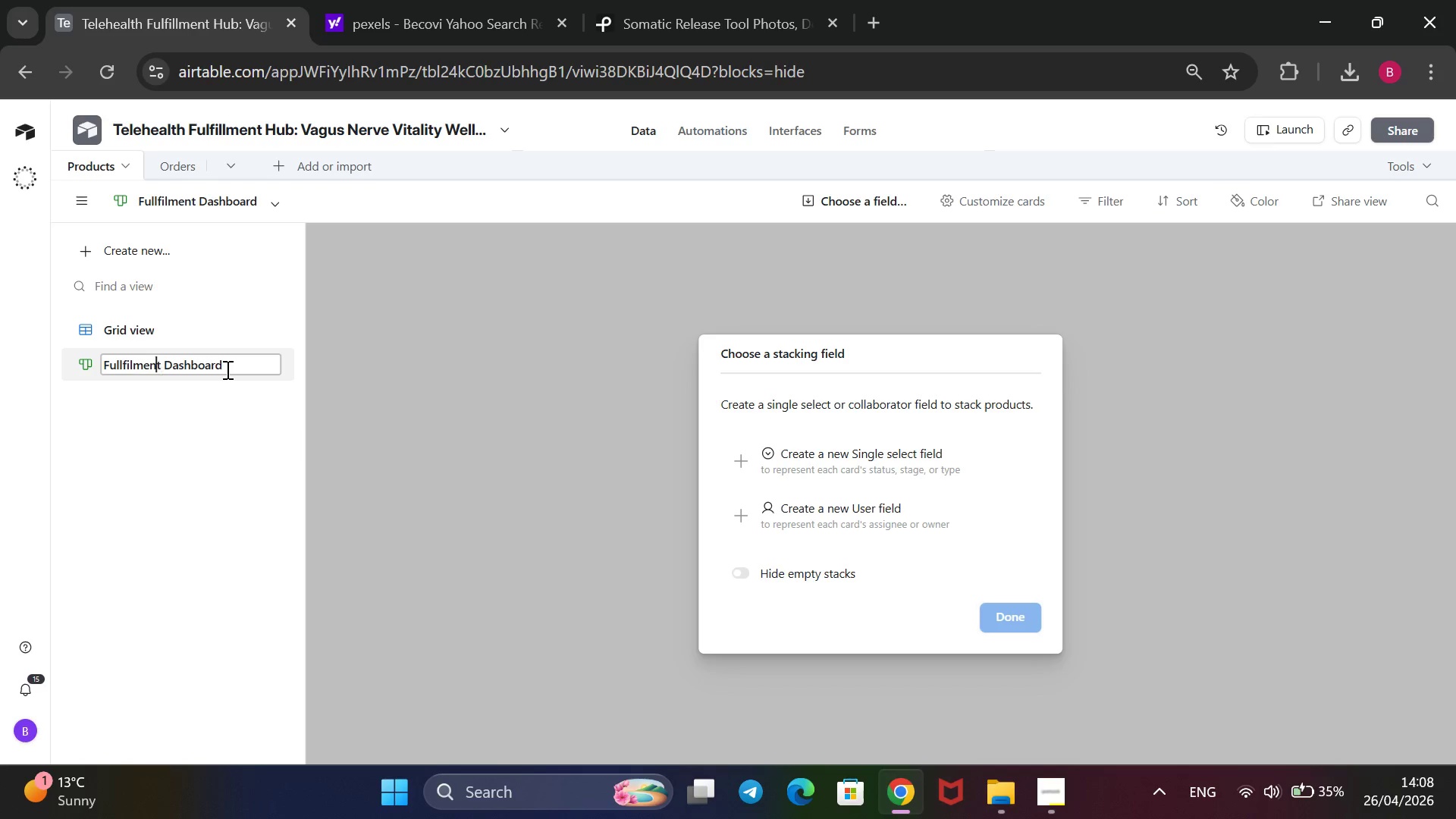 
key(ArrowLeft)
 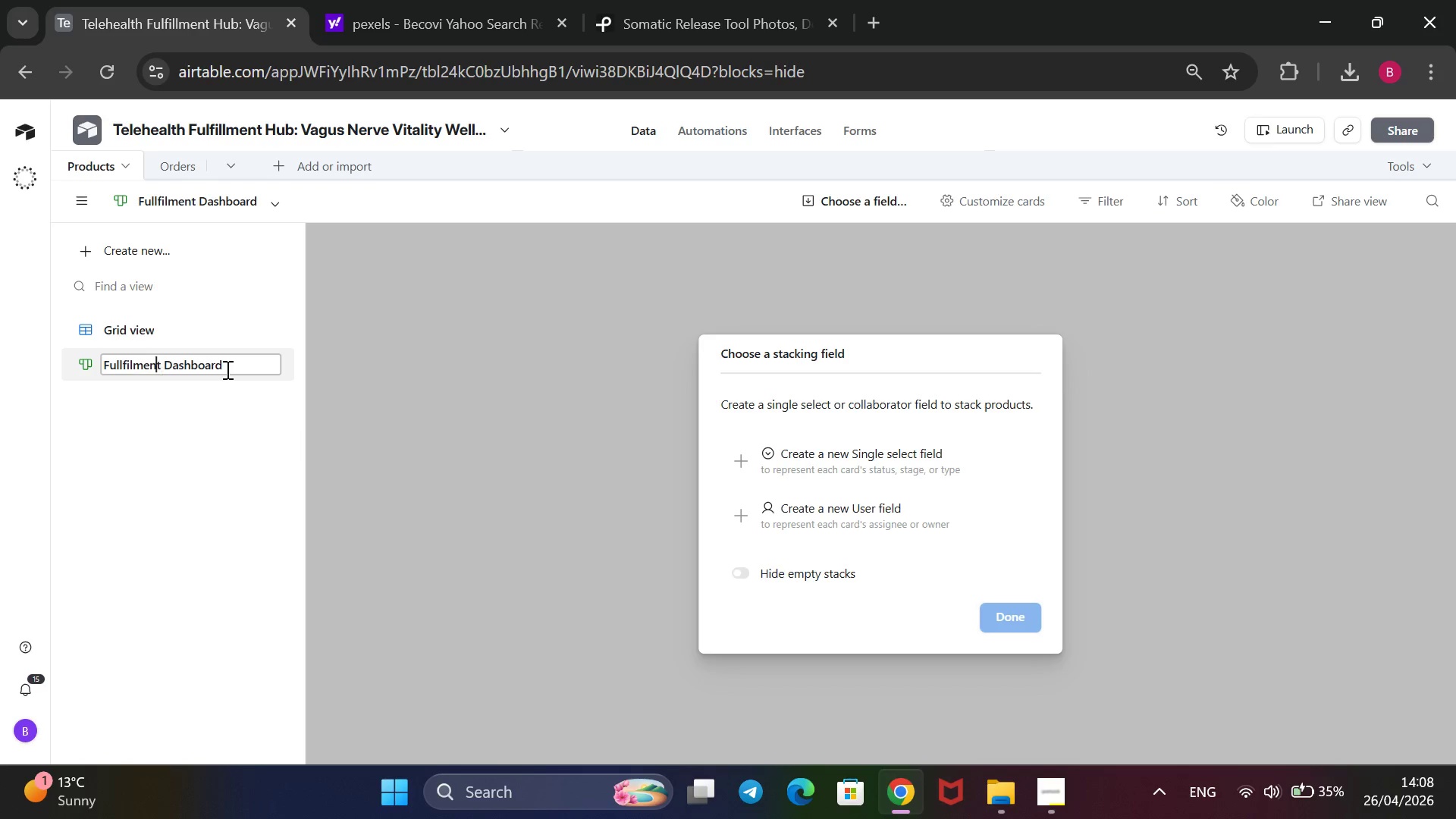 
key(ArrowLeft)
 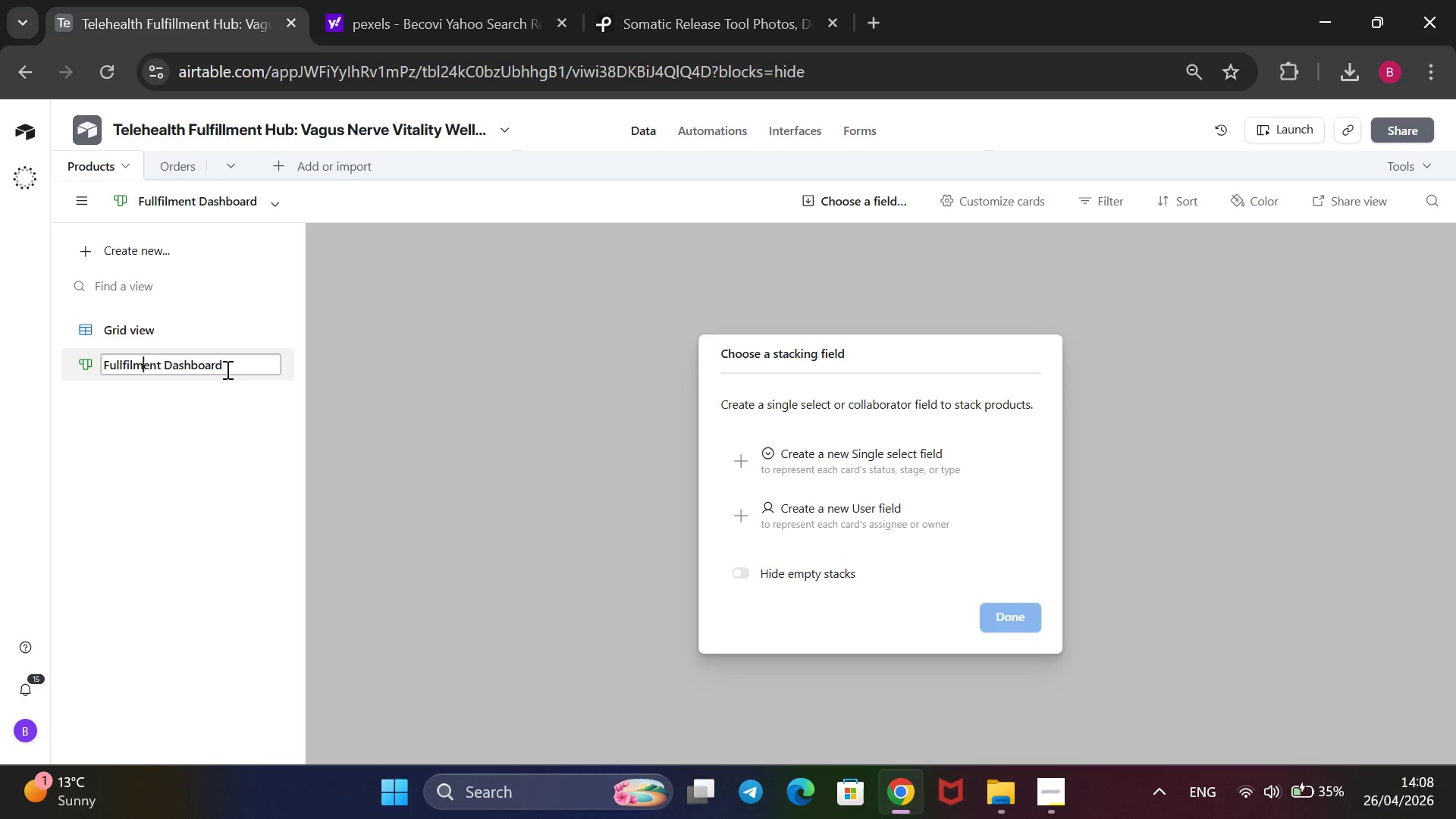 
key(ArrowLeft)
 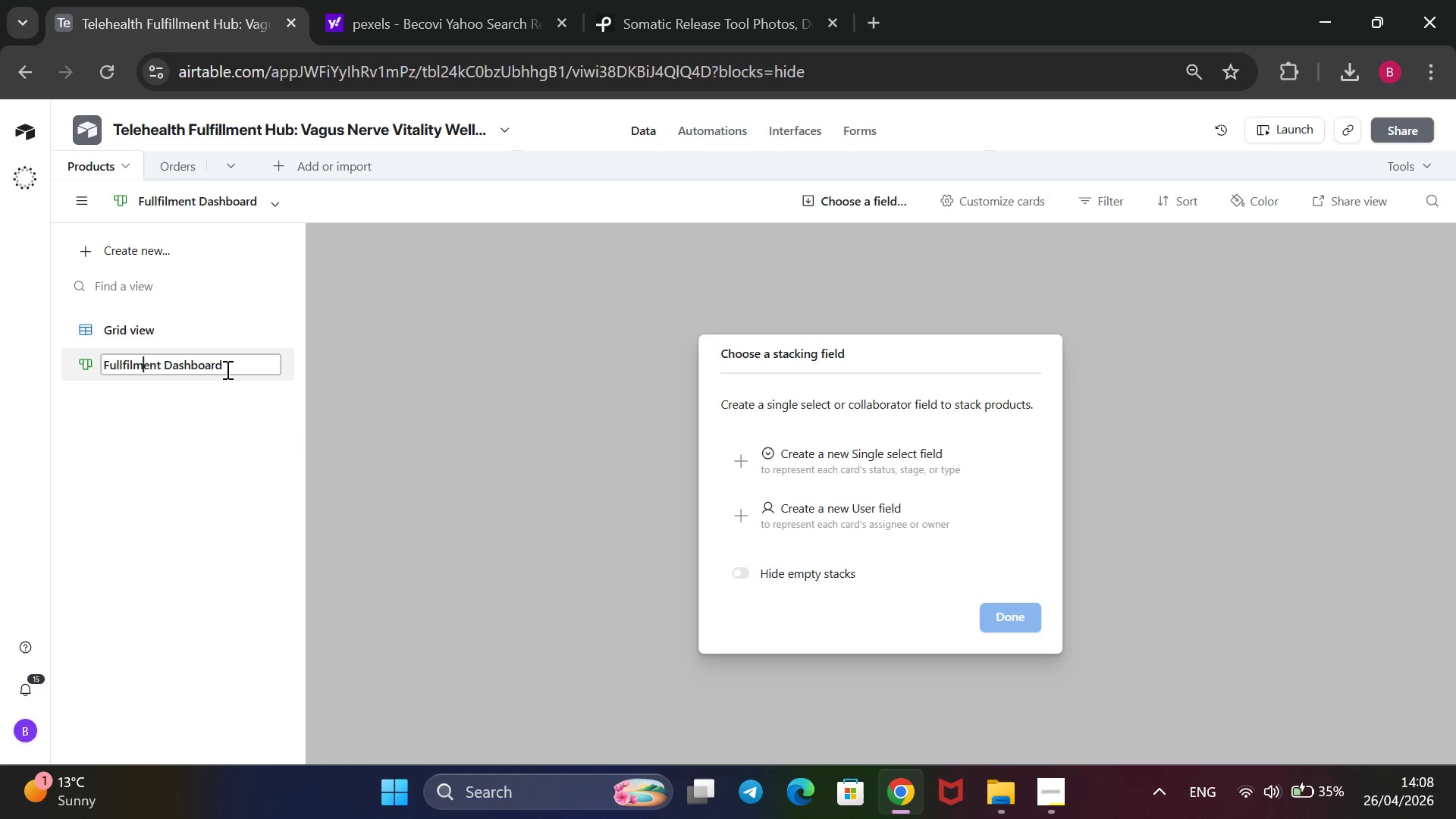 
key(ArrowLeft)
 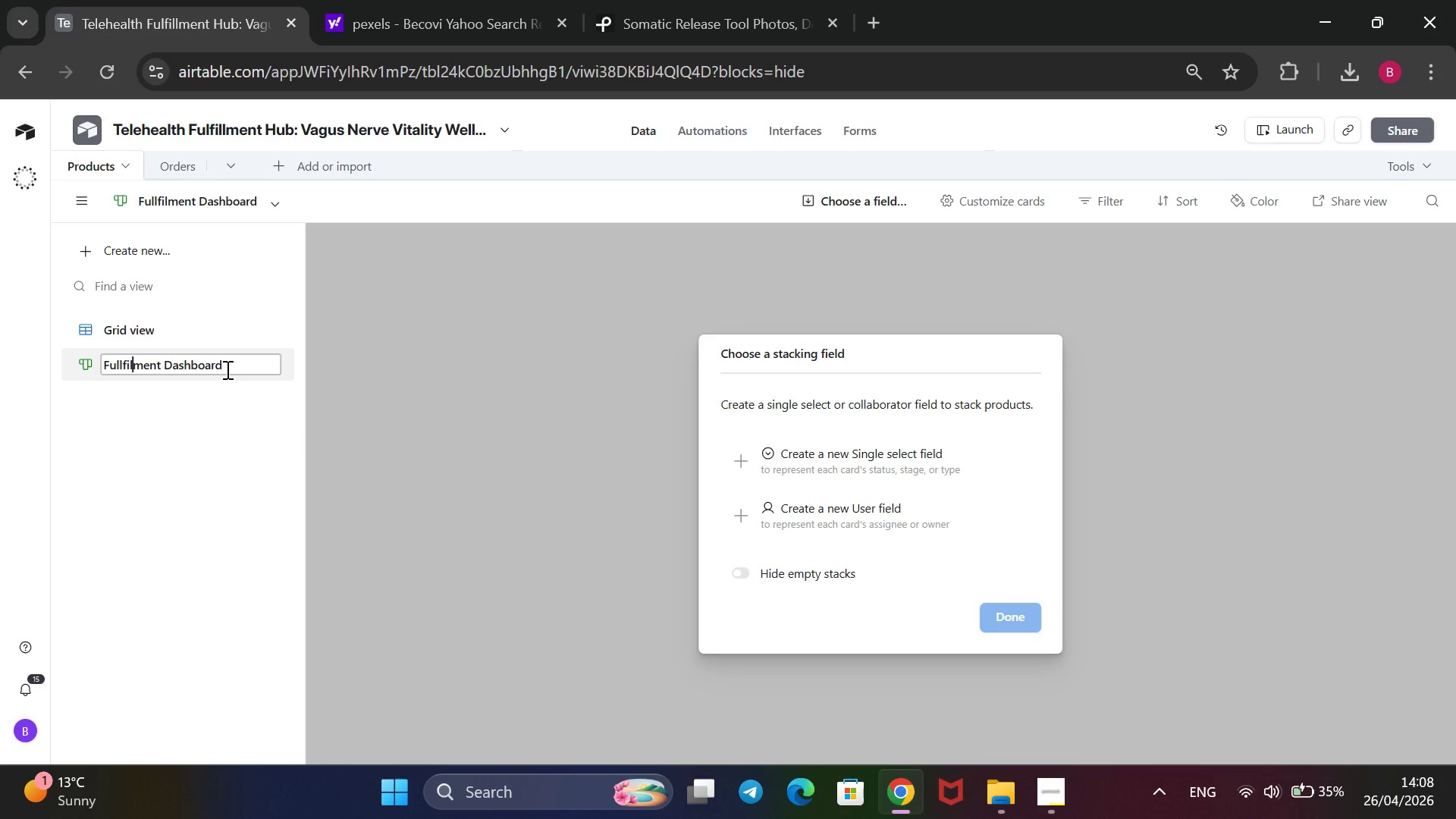 
key(ArrowLeft)
 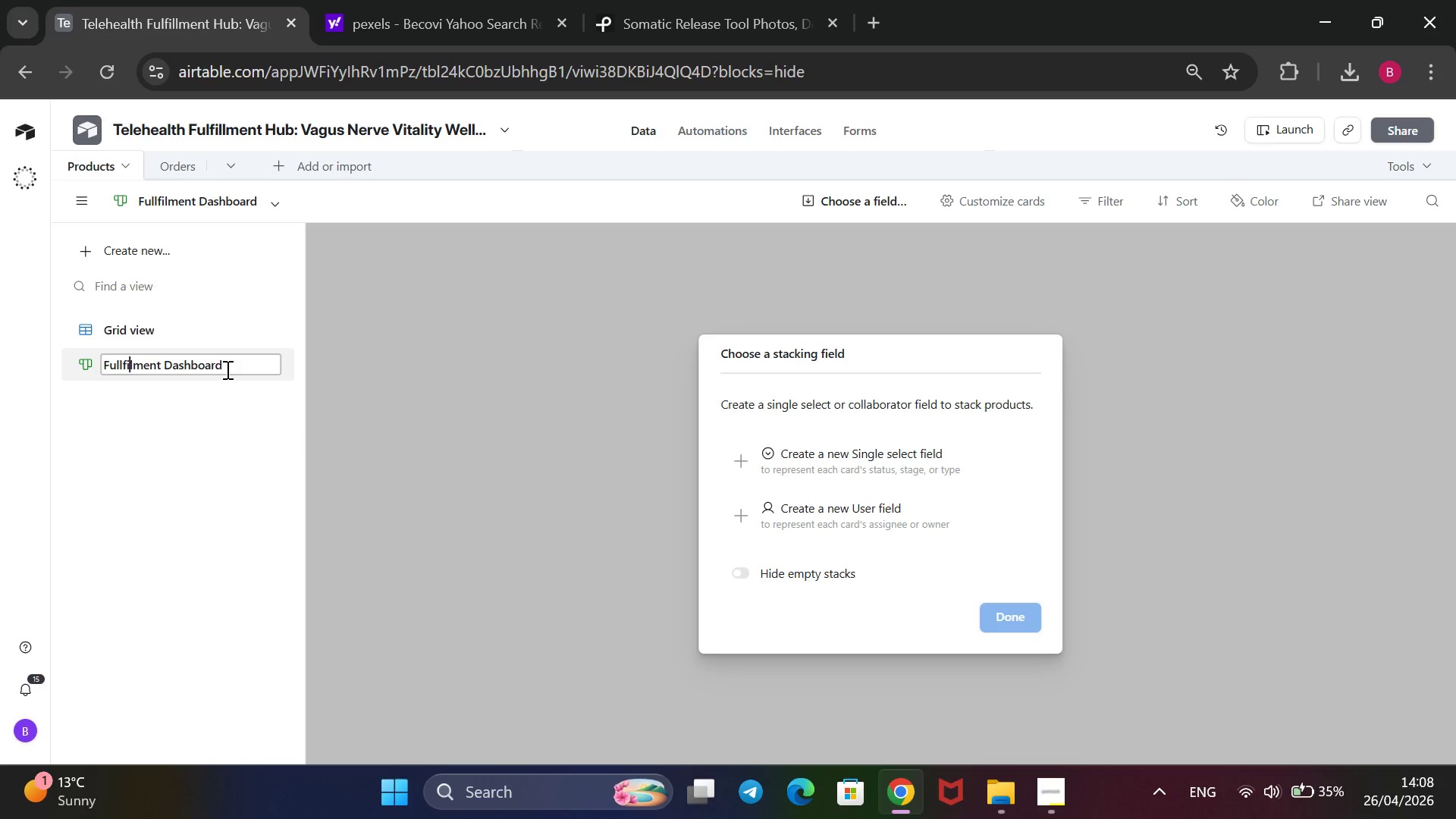 
key(ArrowLeft)
 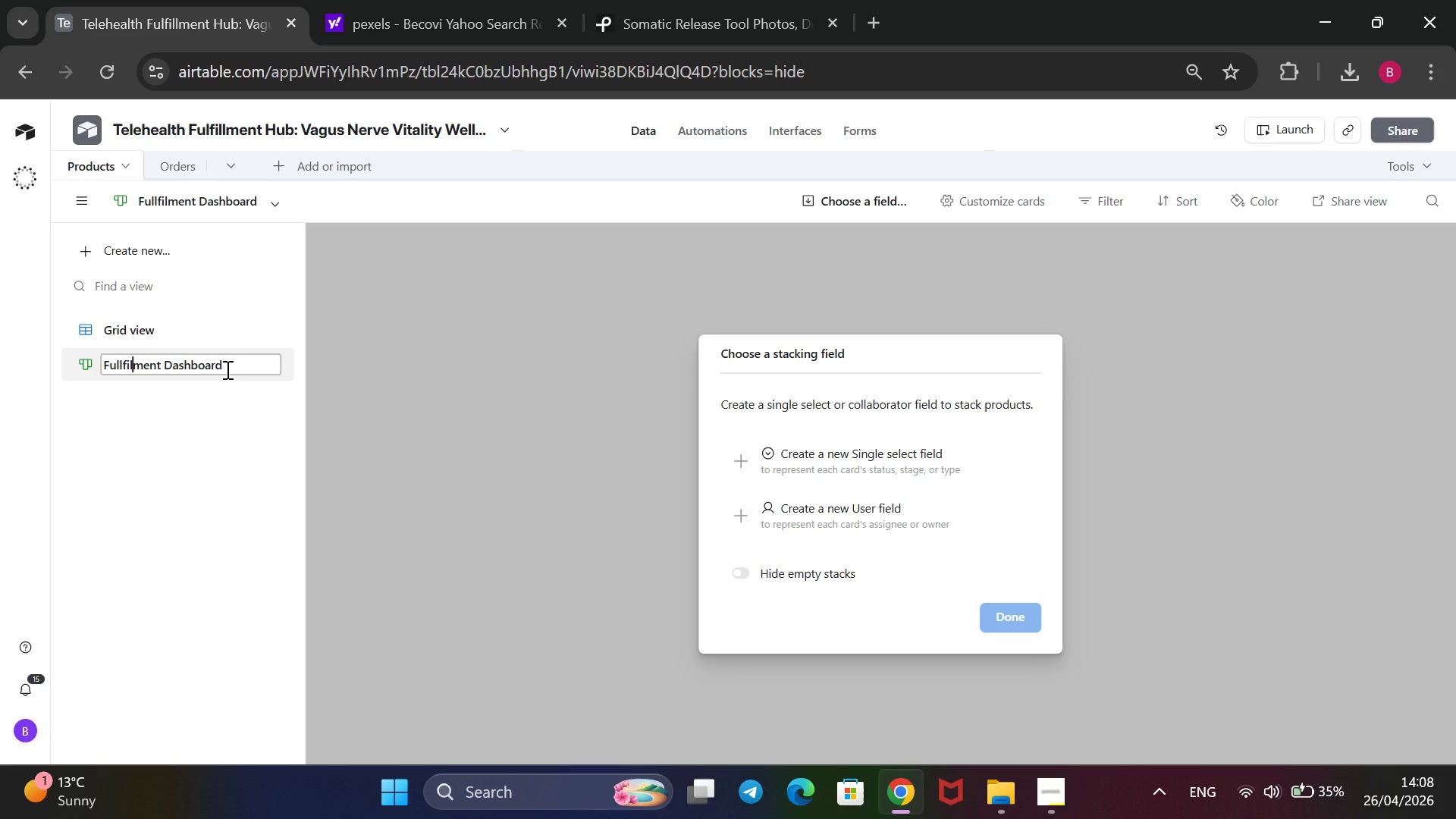 
key(ArrowRight)
 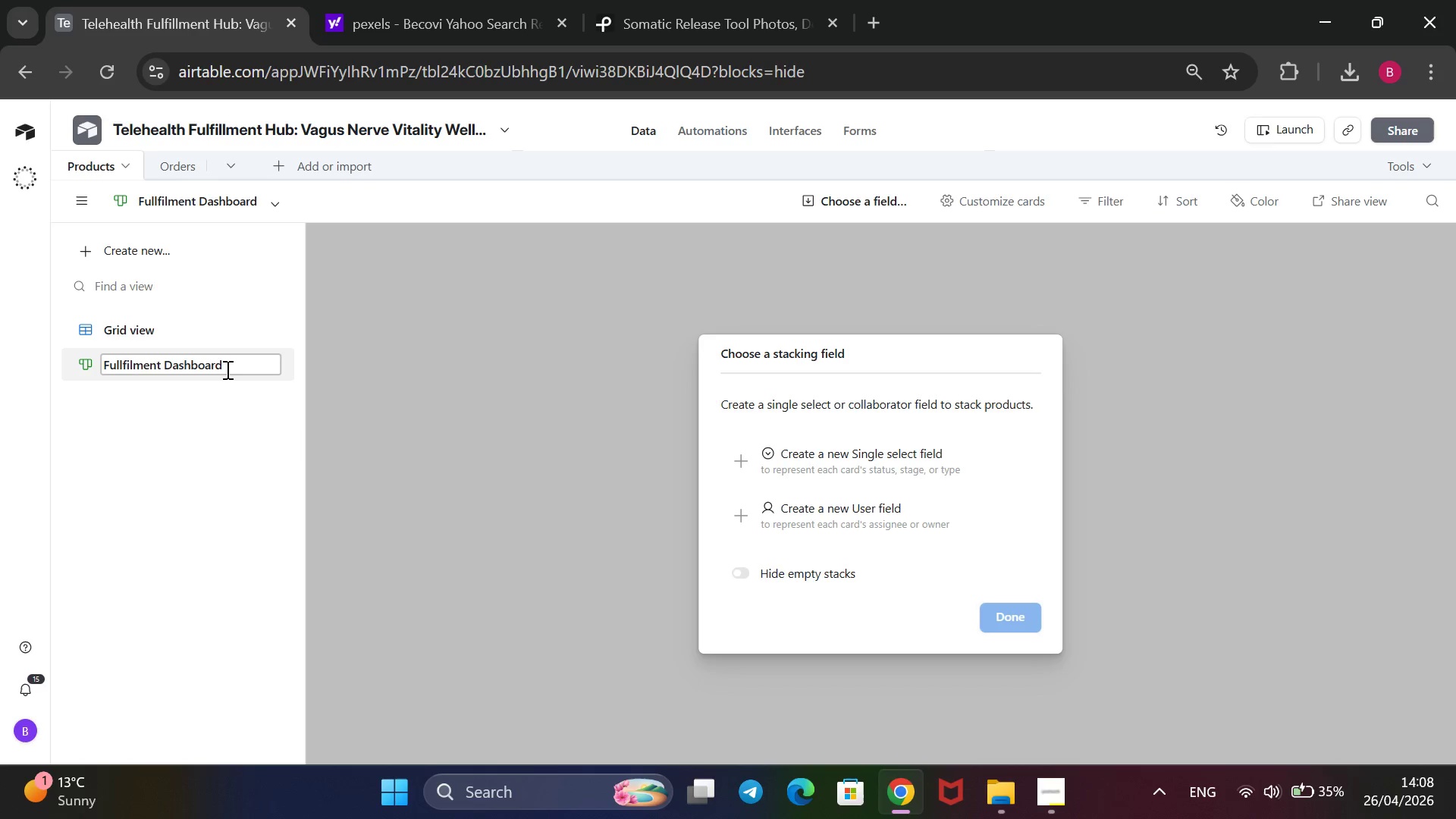 
key(L)
 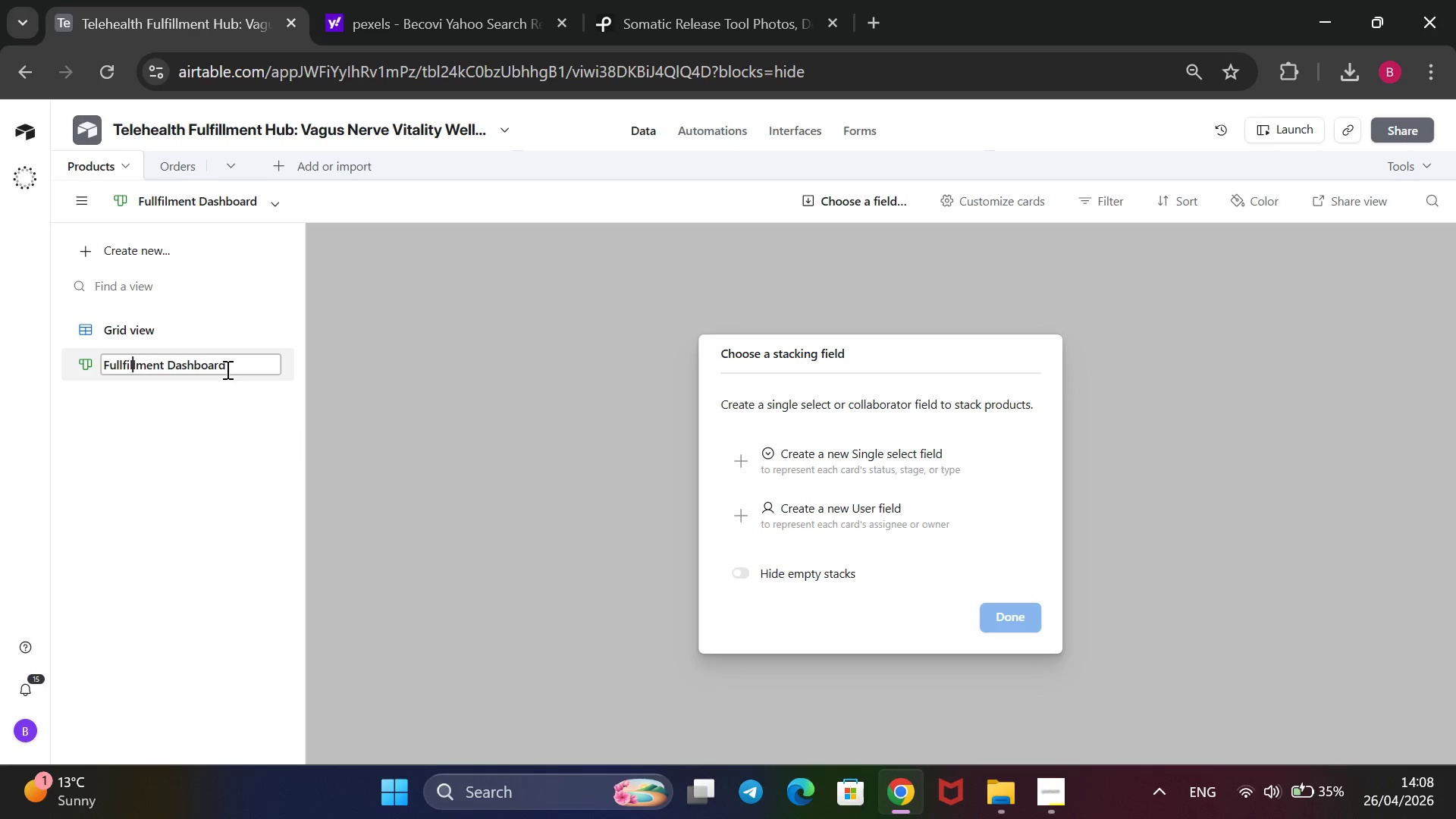 
key(ArrowLeft)
 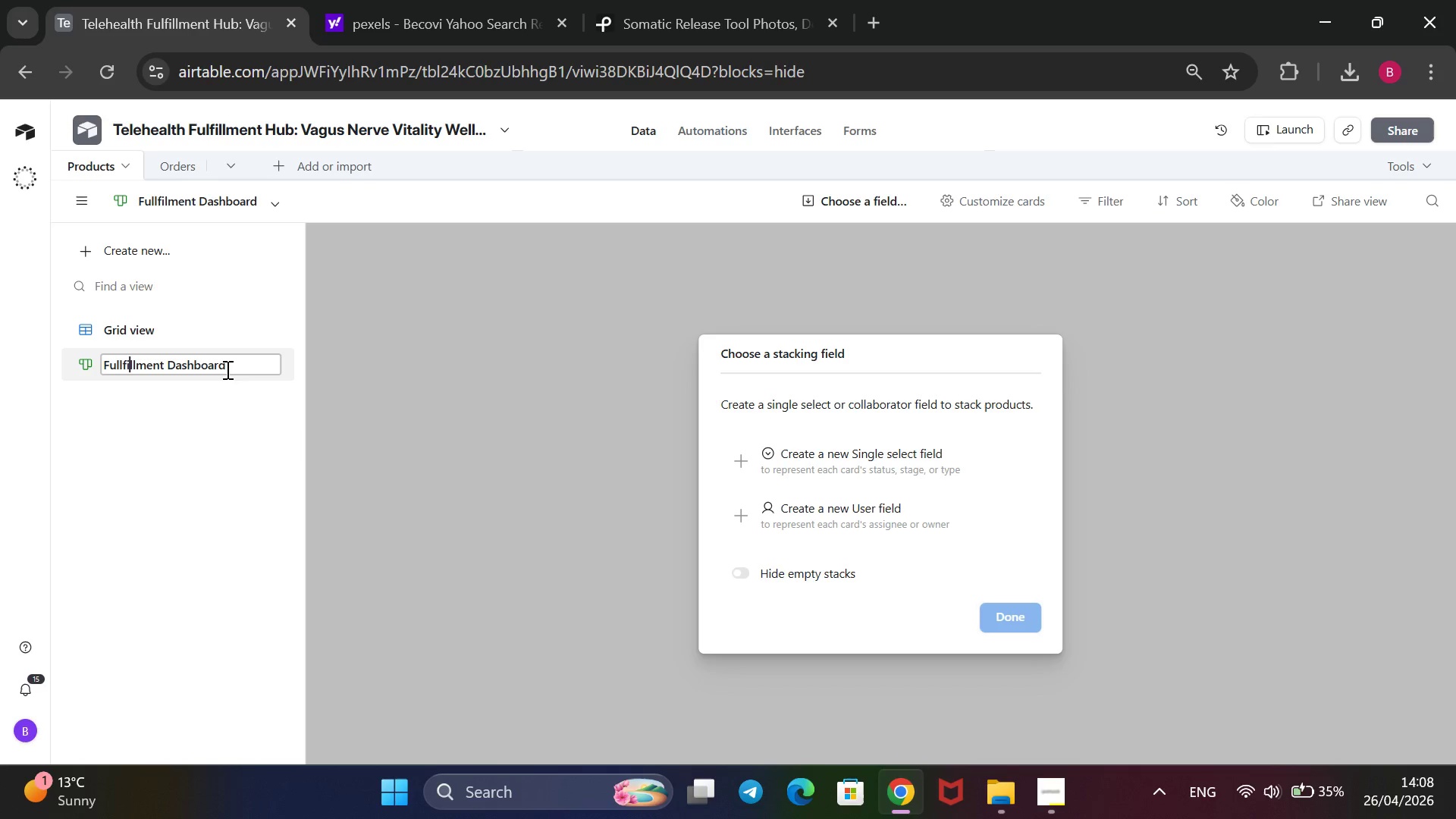 
key(ArrowLeft)
 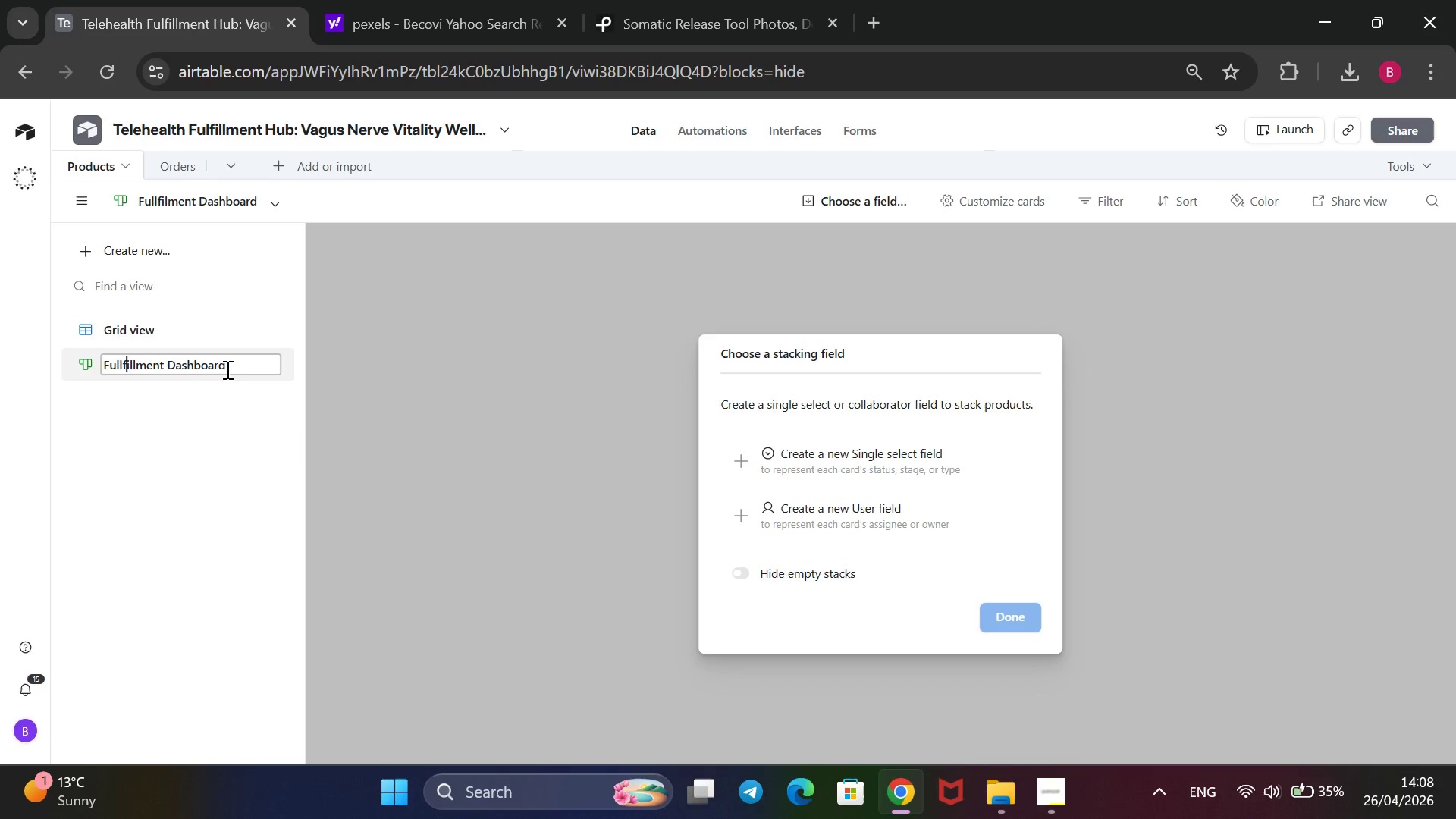 
key(ArrowLeft)
 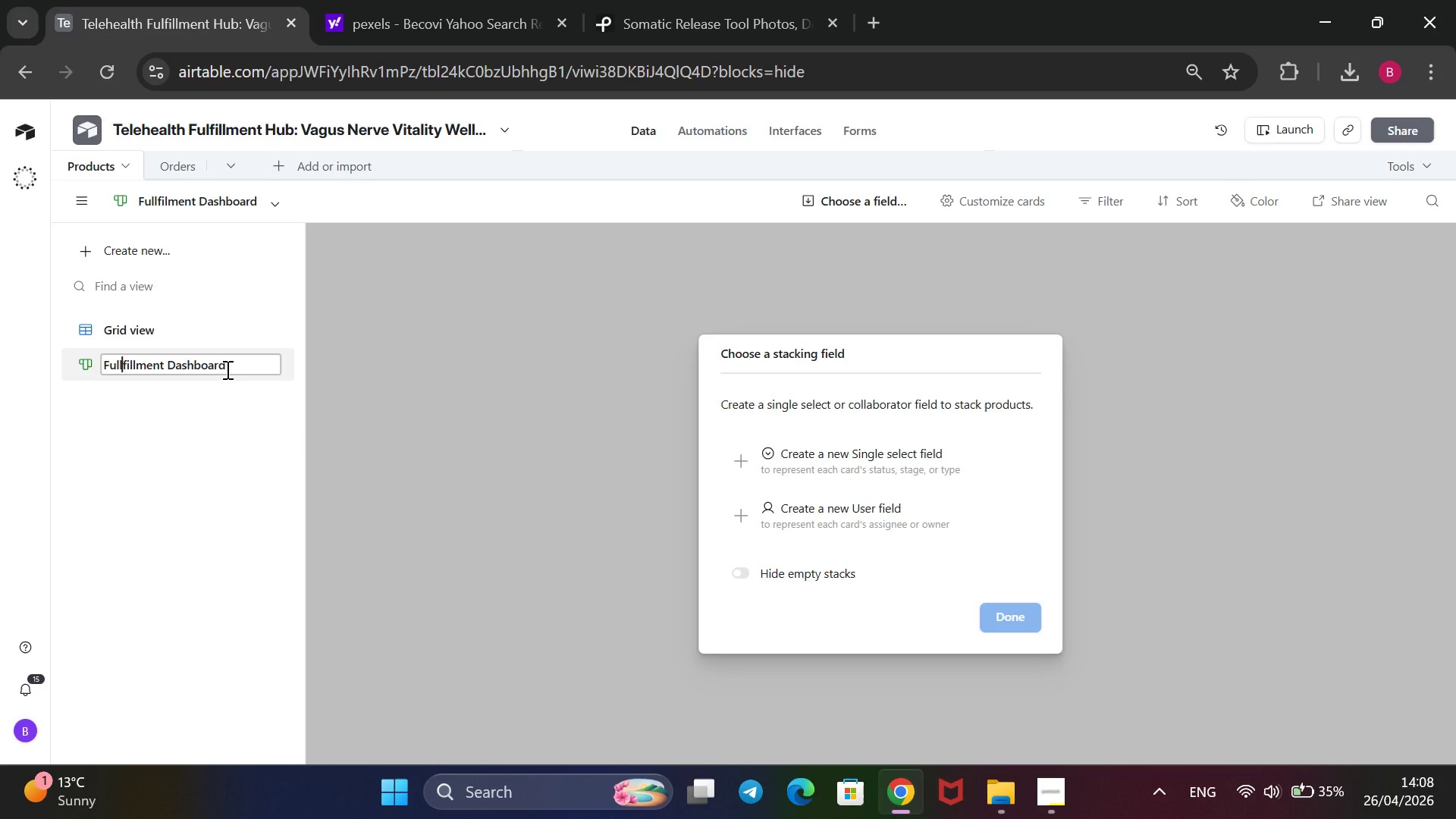 
key(ArrowLeft)
 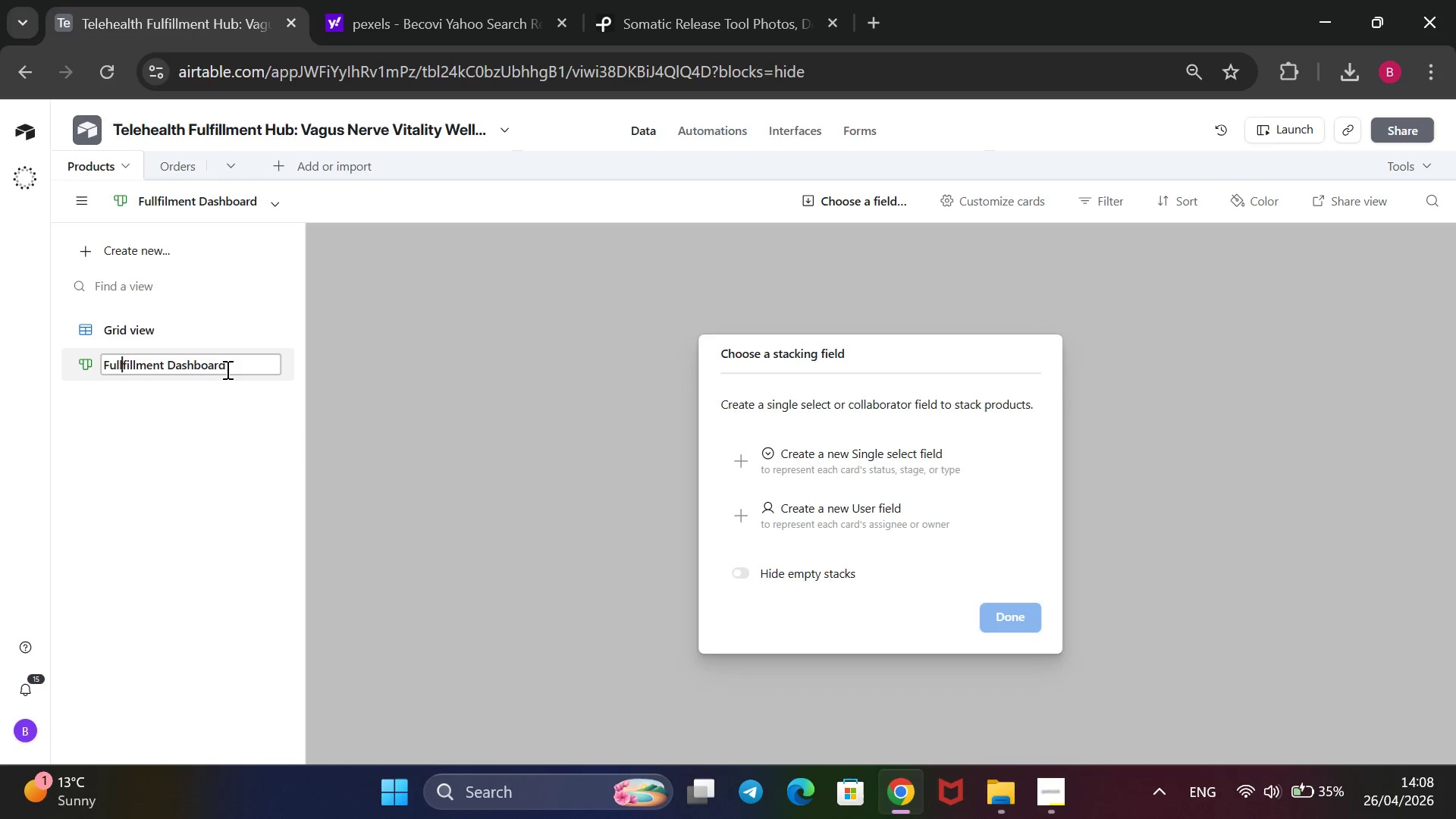 
key(Backspace)
 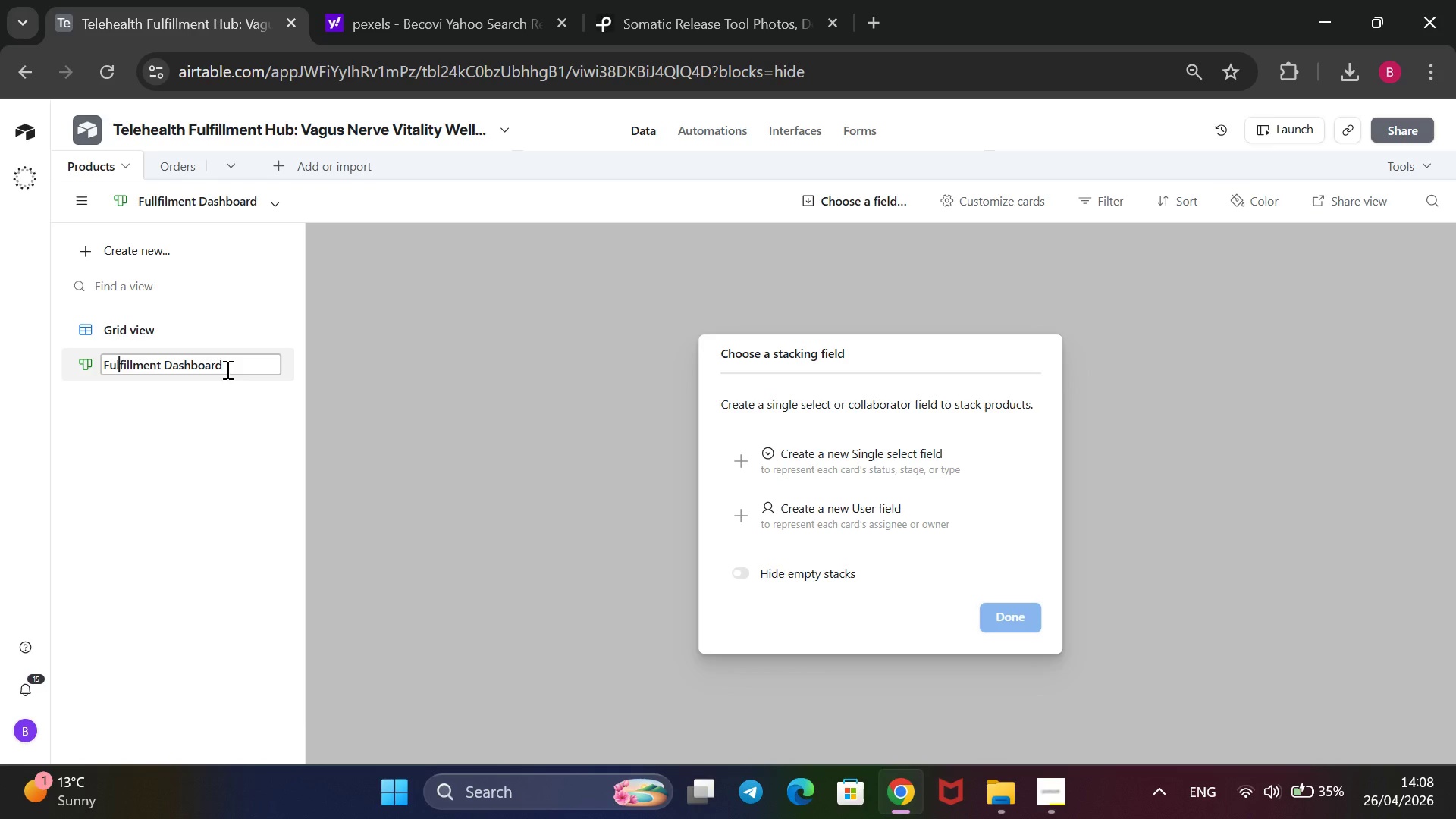 
key(Enter)
 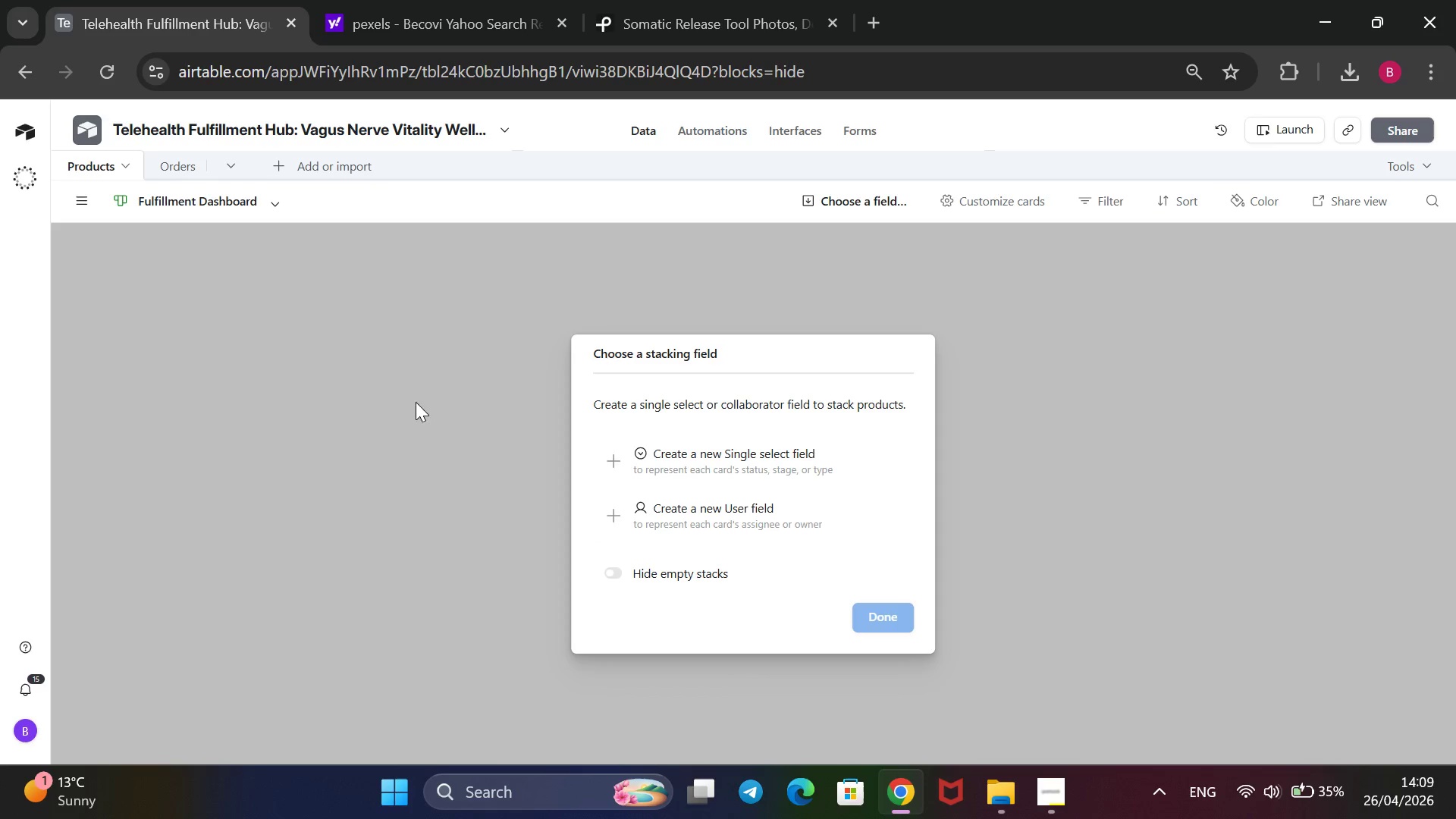 
wait(18.22)
 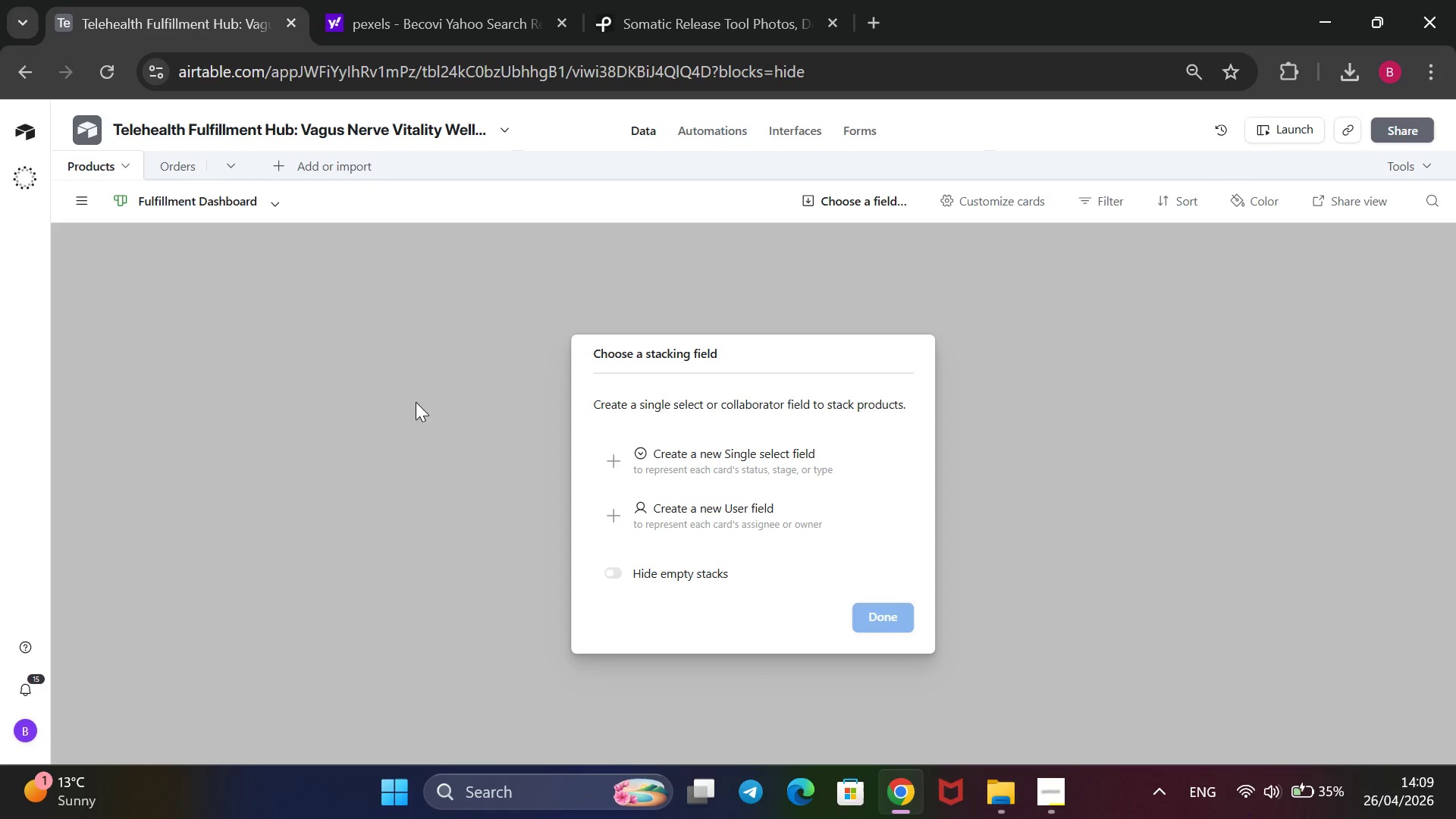 
left_click([761, 513])
 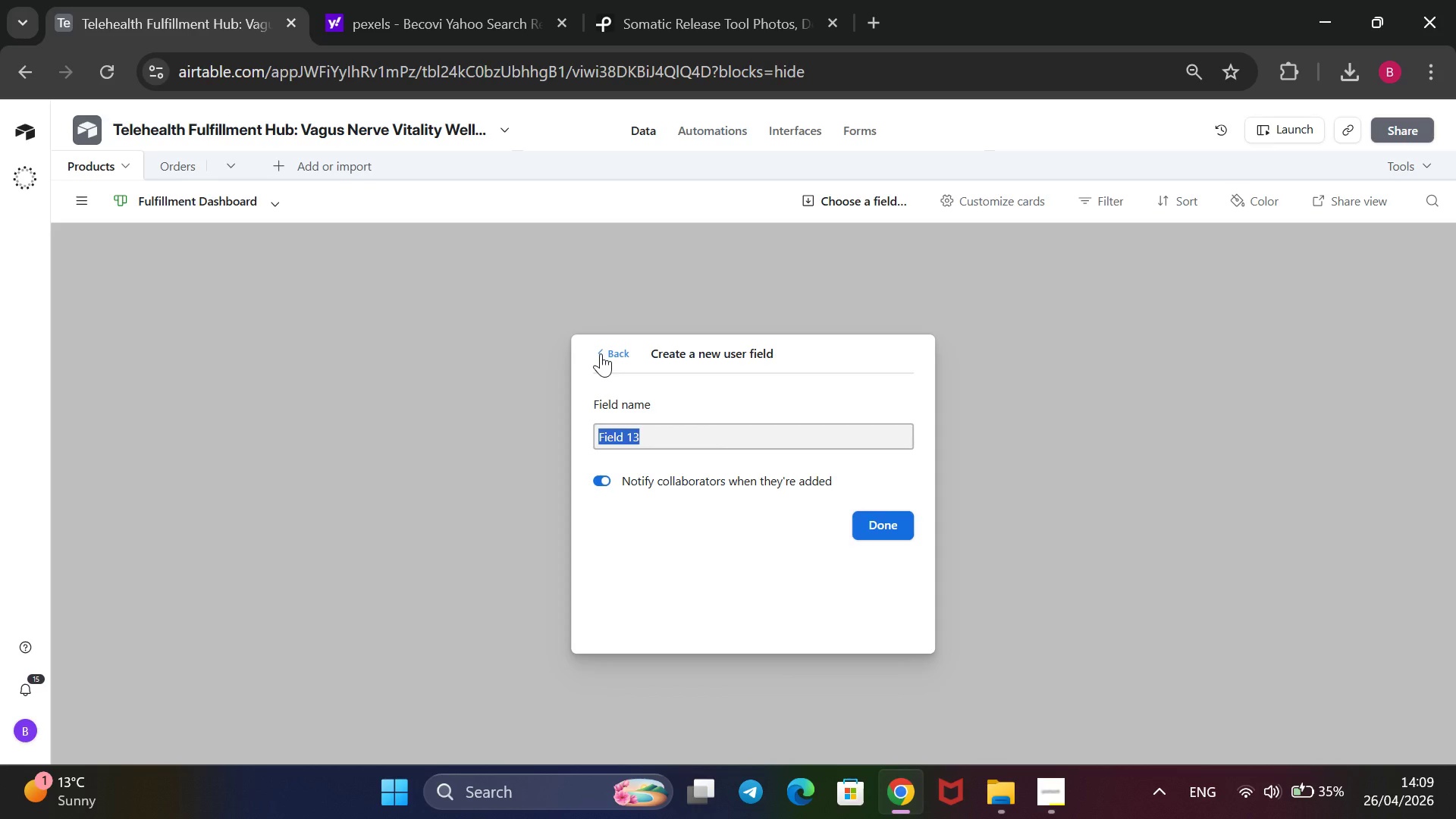 
left_click([601, 353])
 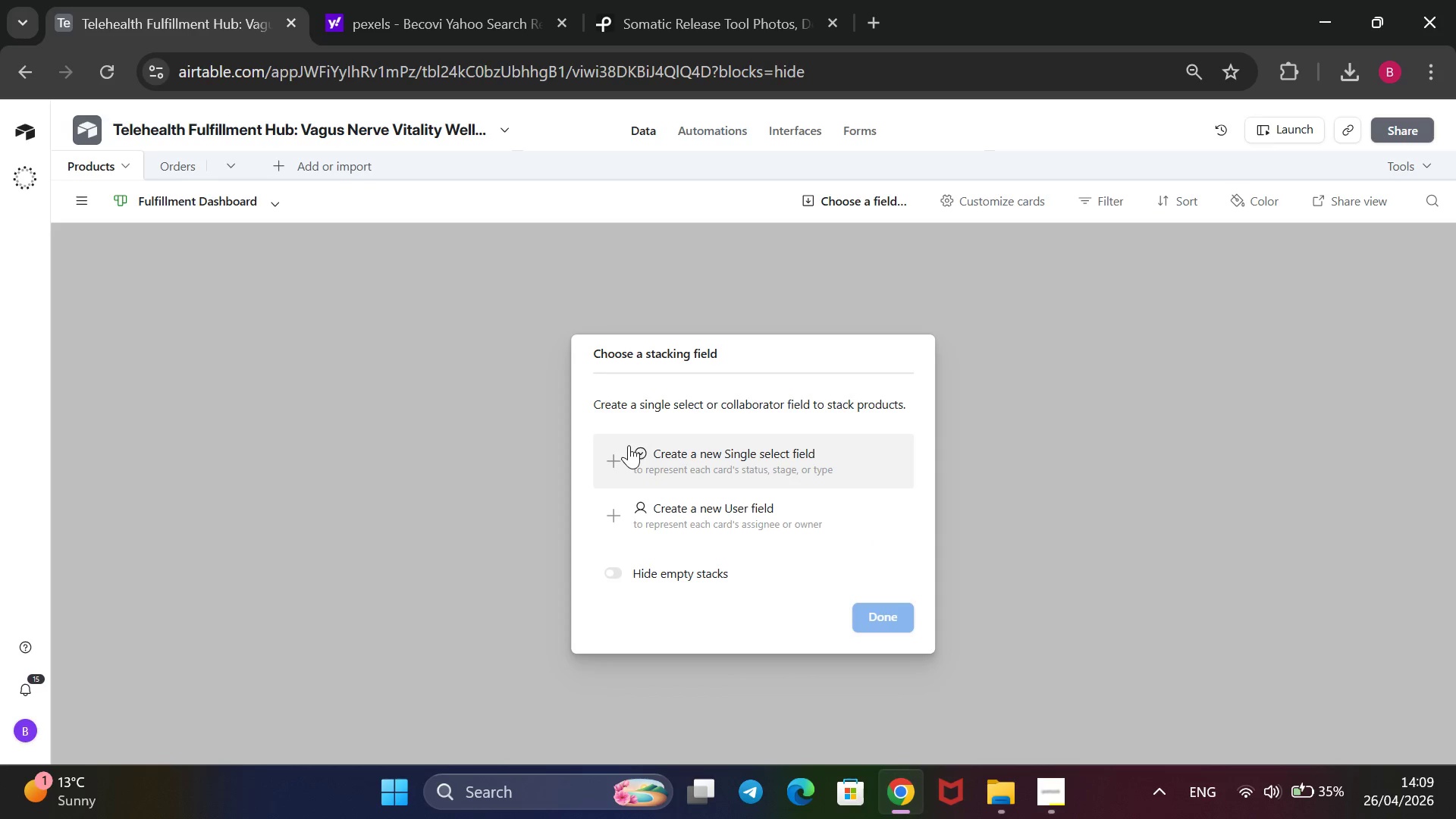 
left_click([629, 445])
 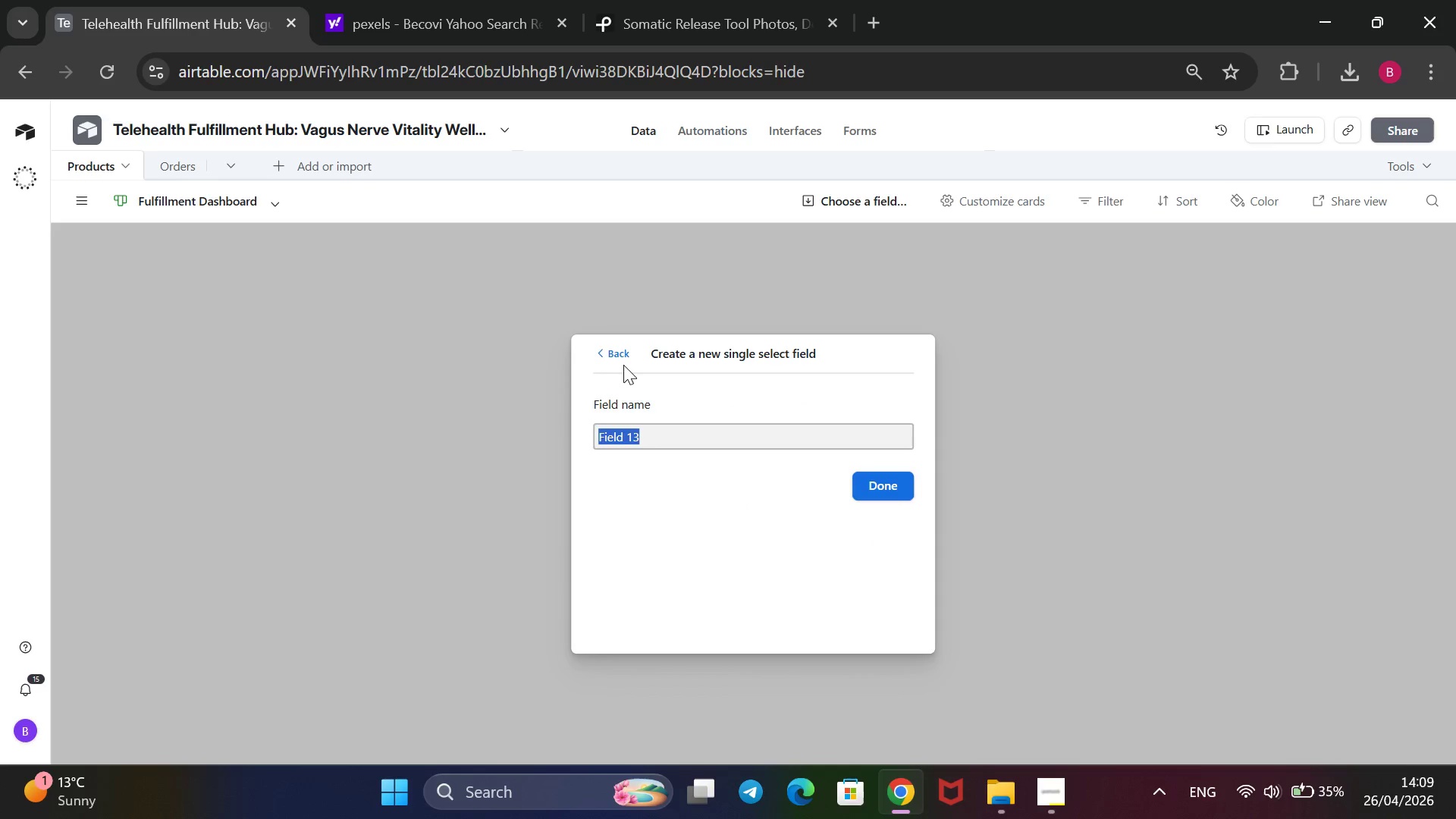 
left_click([623, 361])
 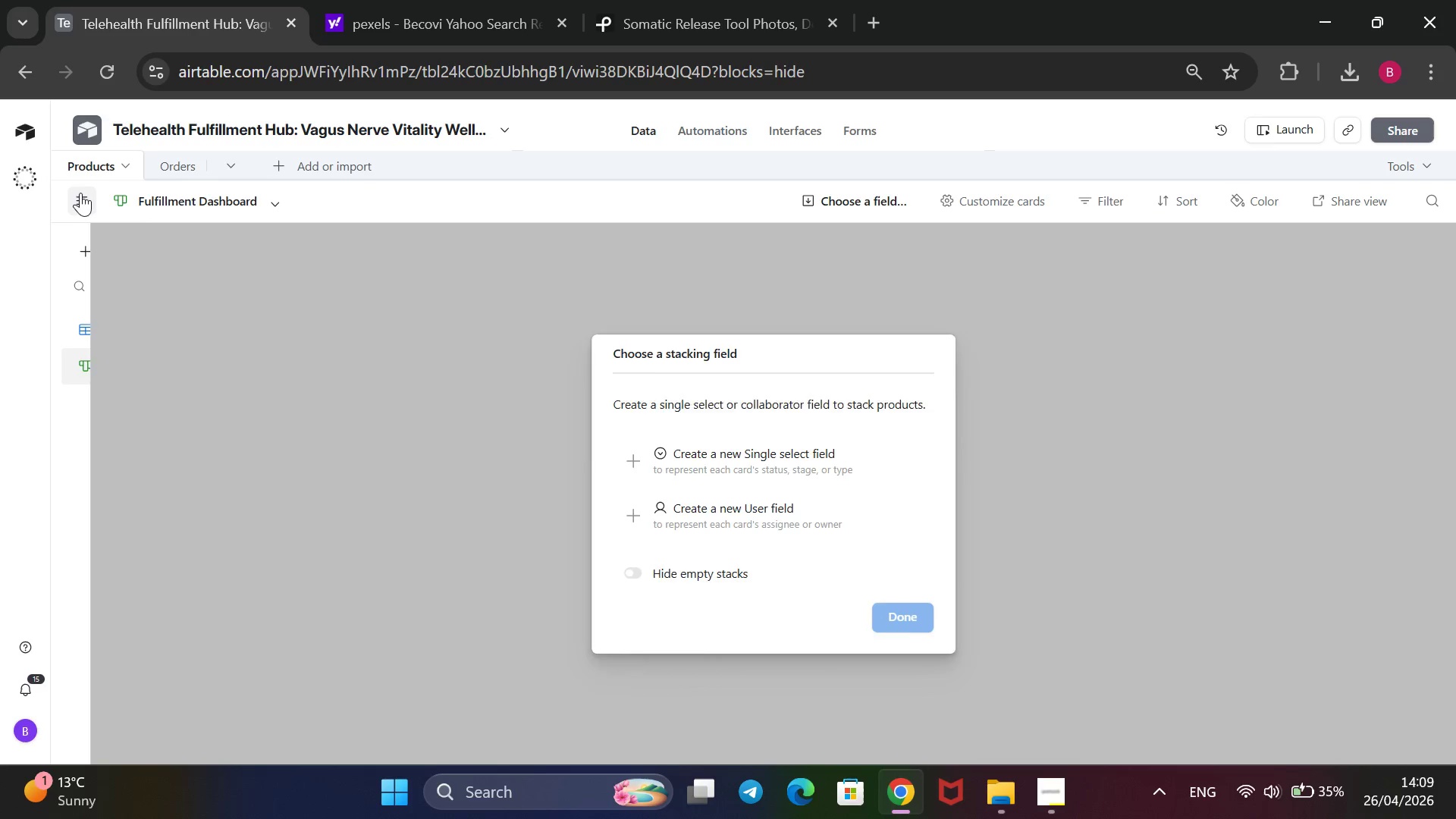 
left_click([80, 196])
 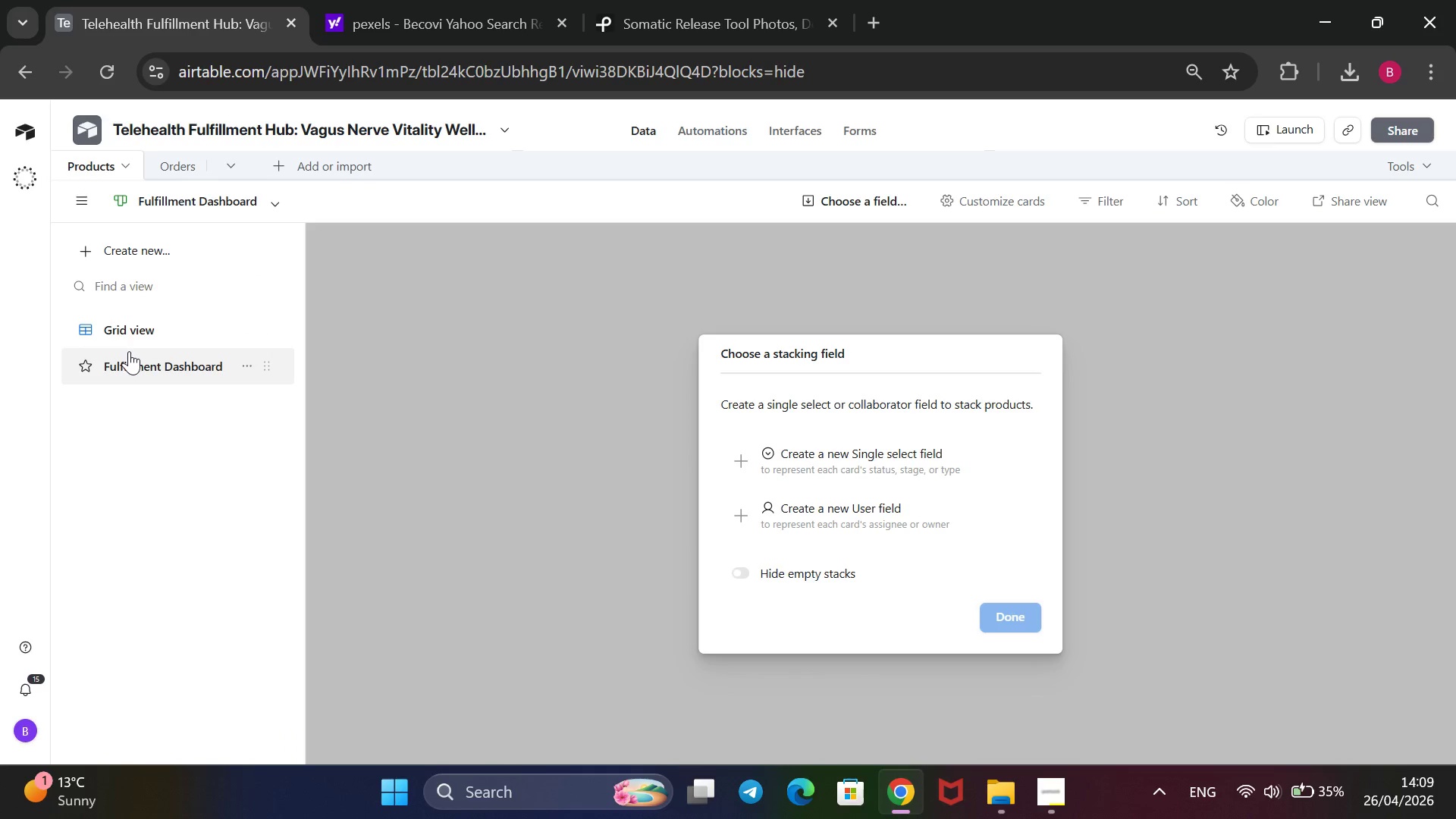 
right_click([129, 351])
 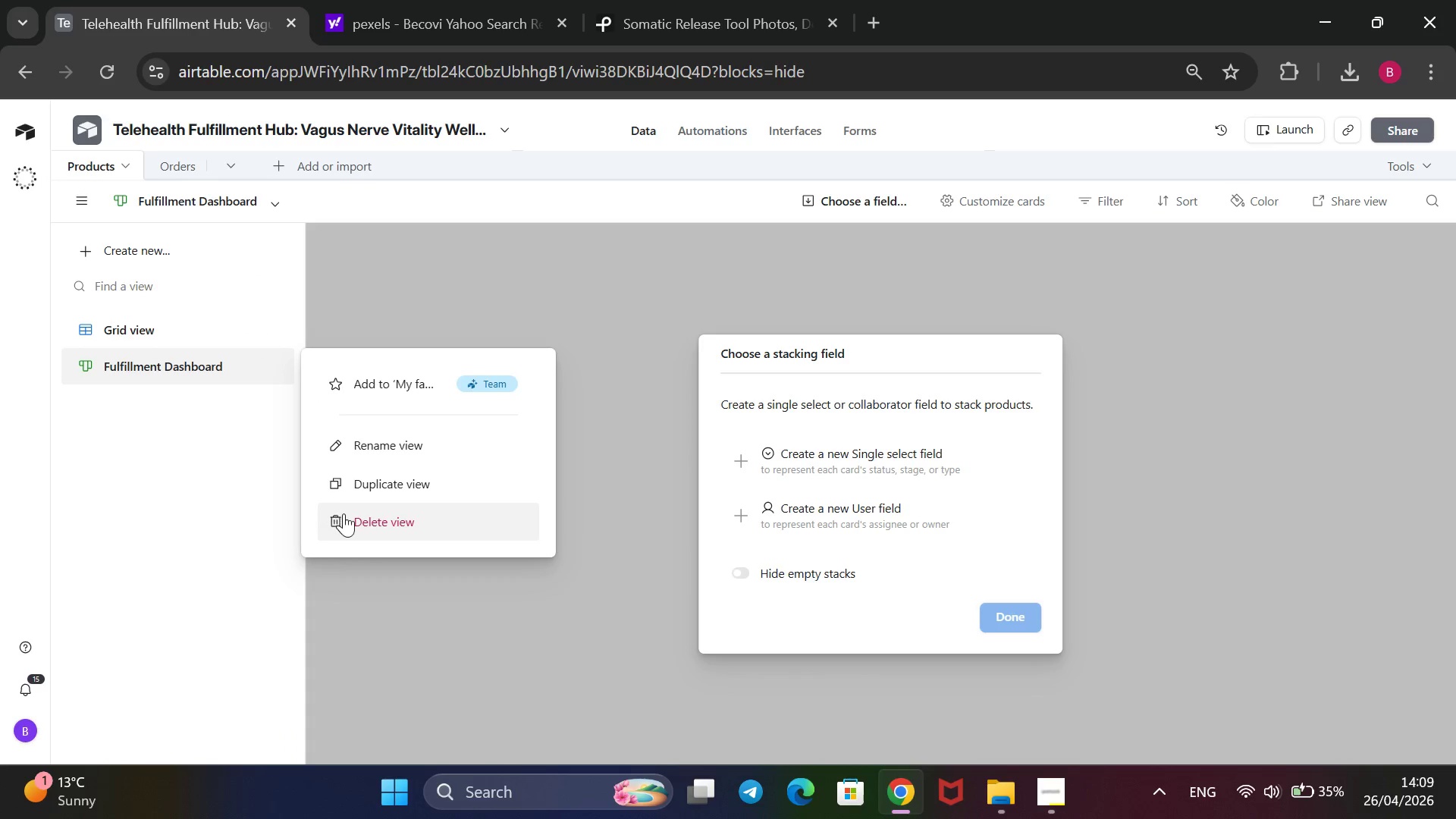 
left_click([346, 516])
 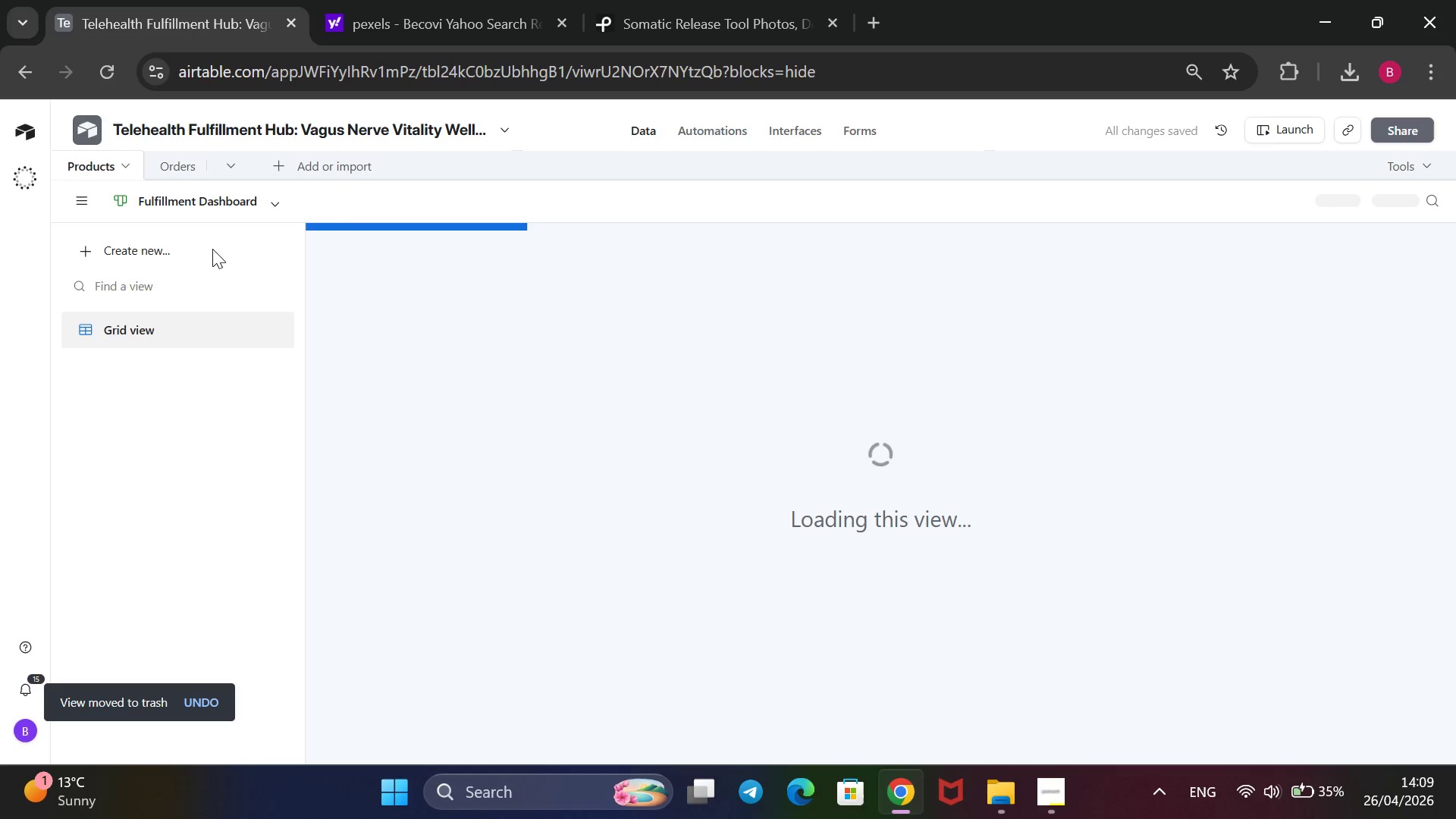 
left_click([158, 258])
 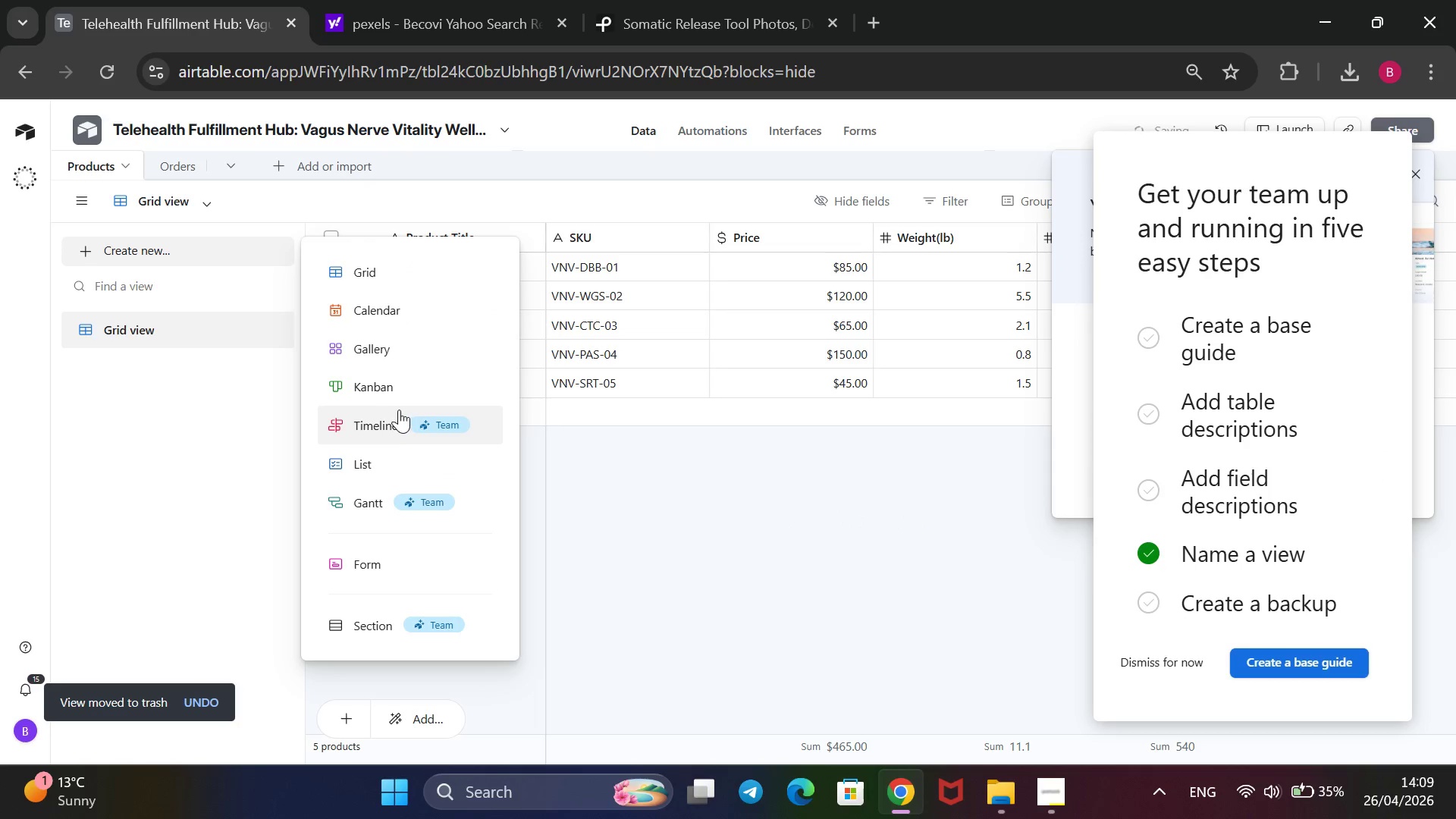 
left_click([403, 393])
 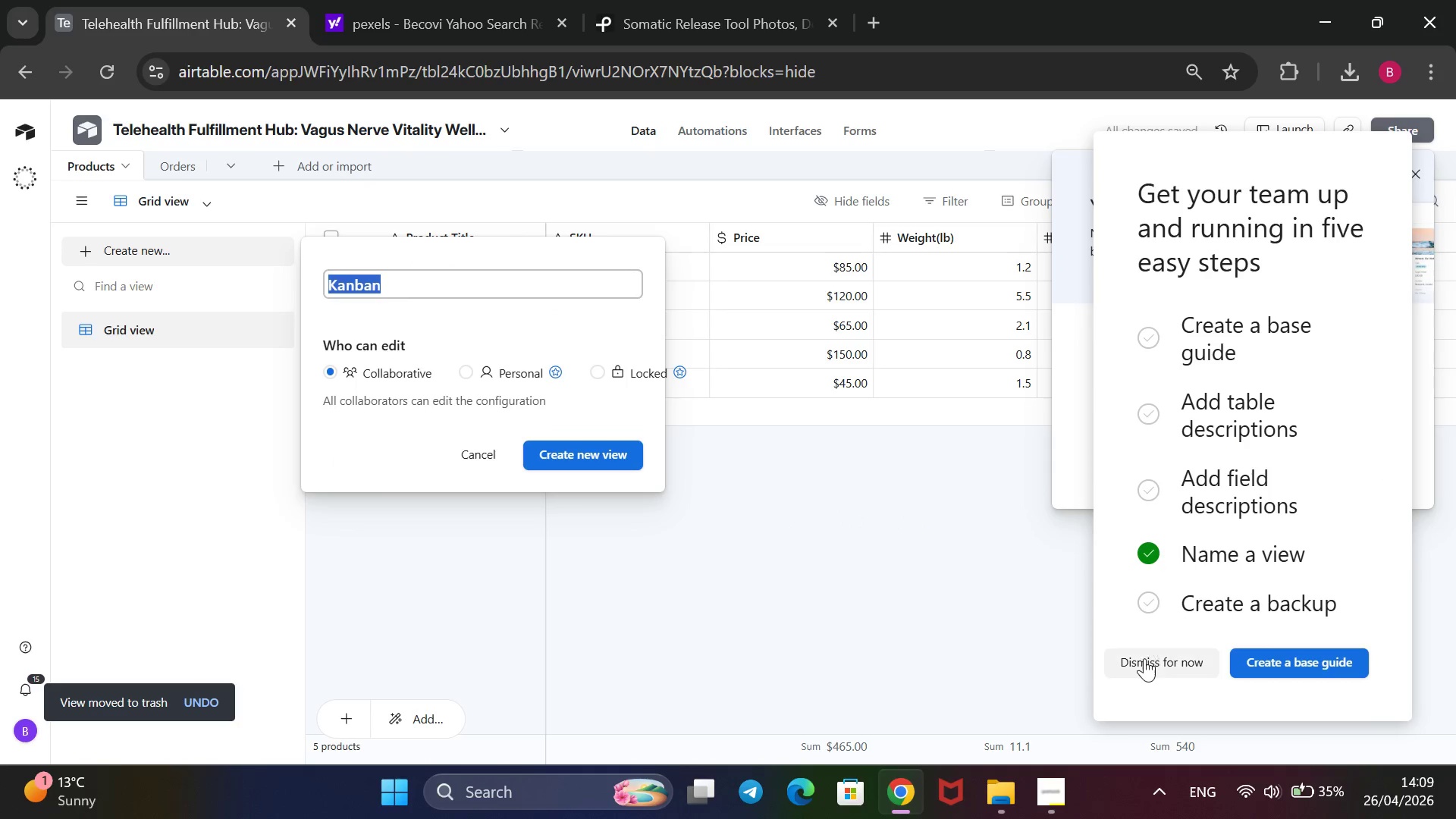 
left_click([1144, 659])
 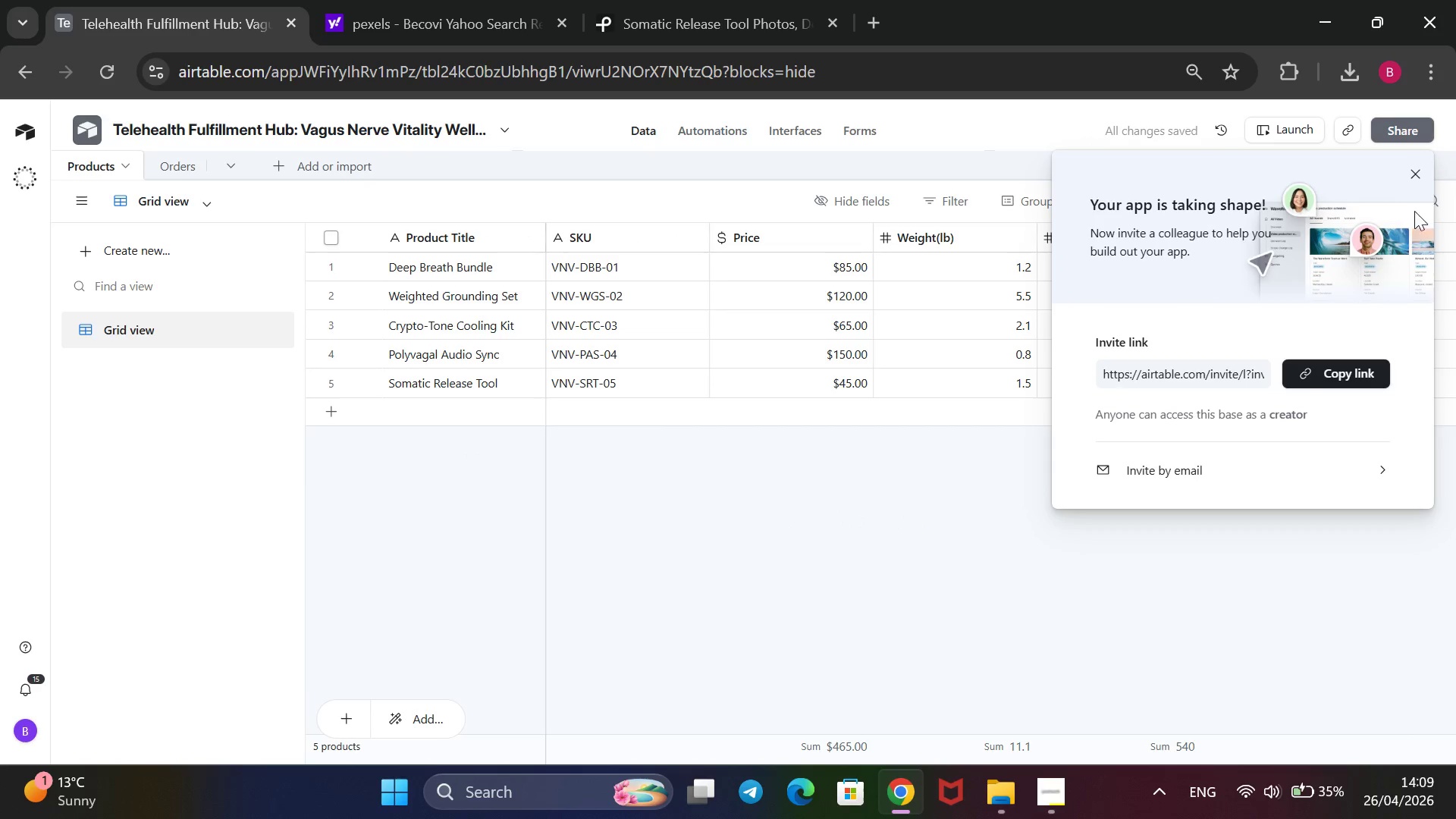 
left_click([1419, 185])
 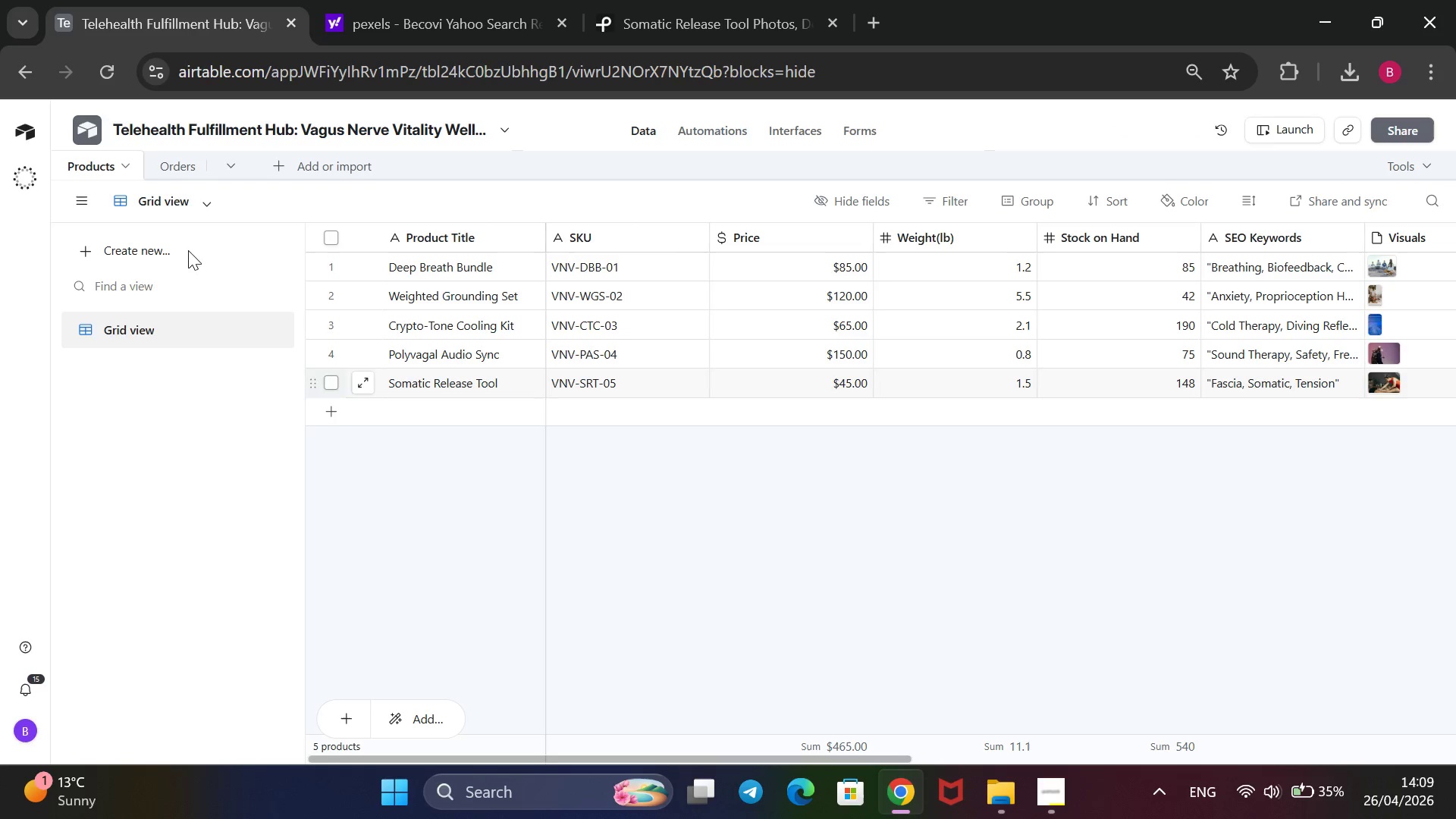 
left_click([174, 255])
 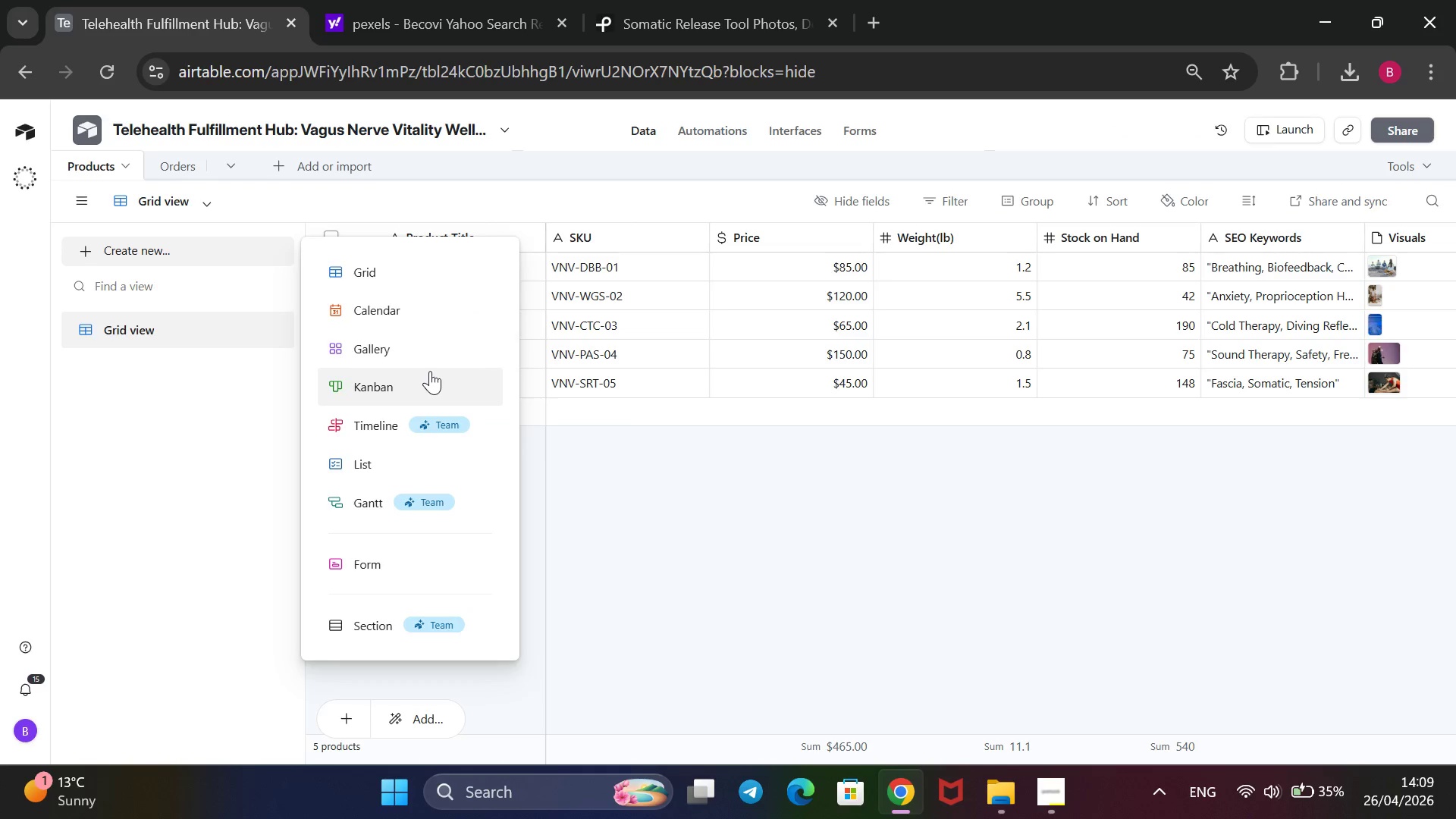 
left_click([425, 372])
 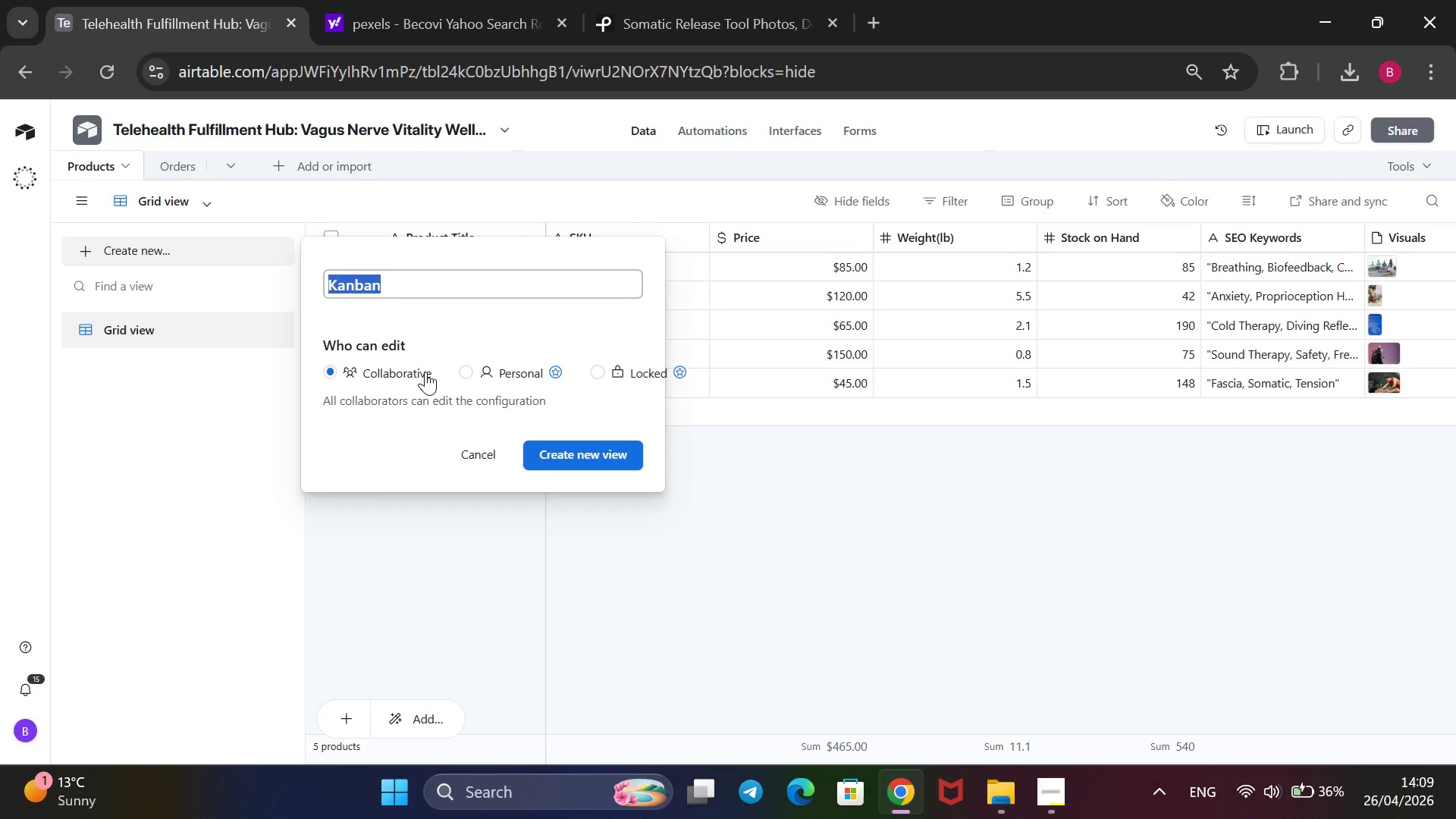 
type(Fulfillment Ds)
key(Backspace)
type(ashboard)
 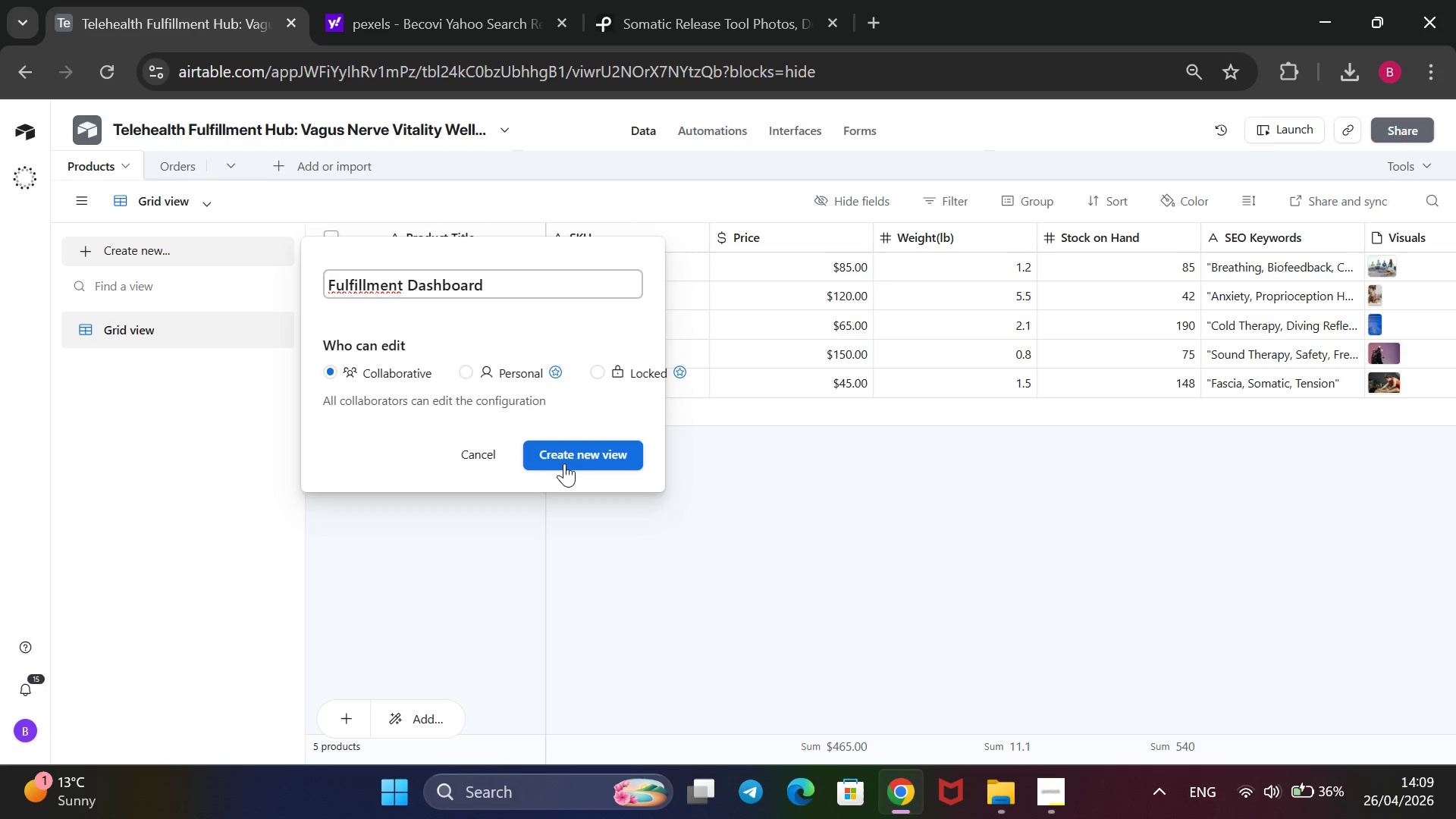 
left_click([568, 462])
 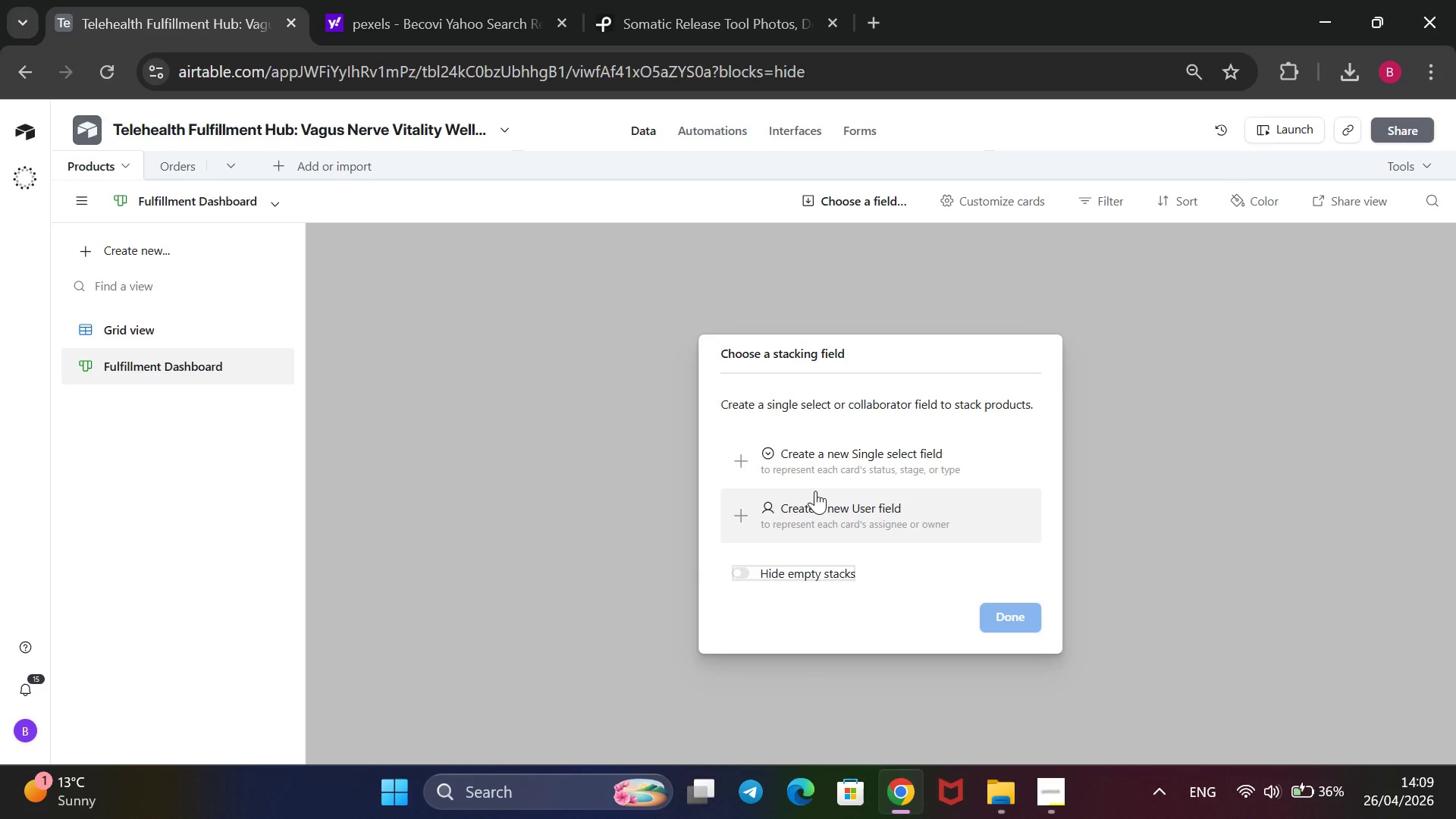 
wait(16.14)
 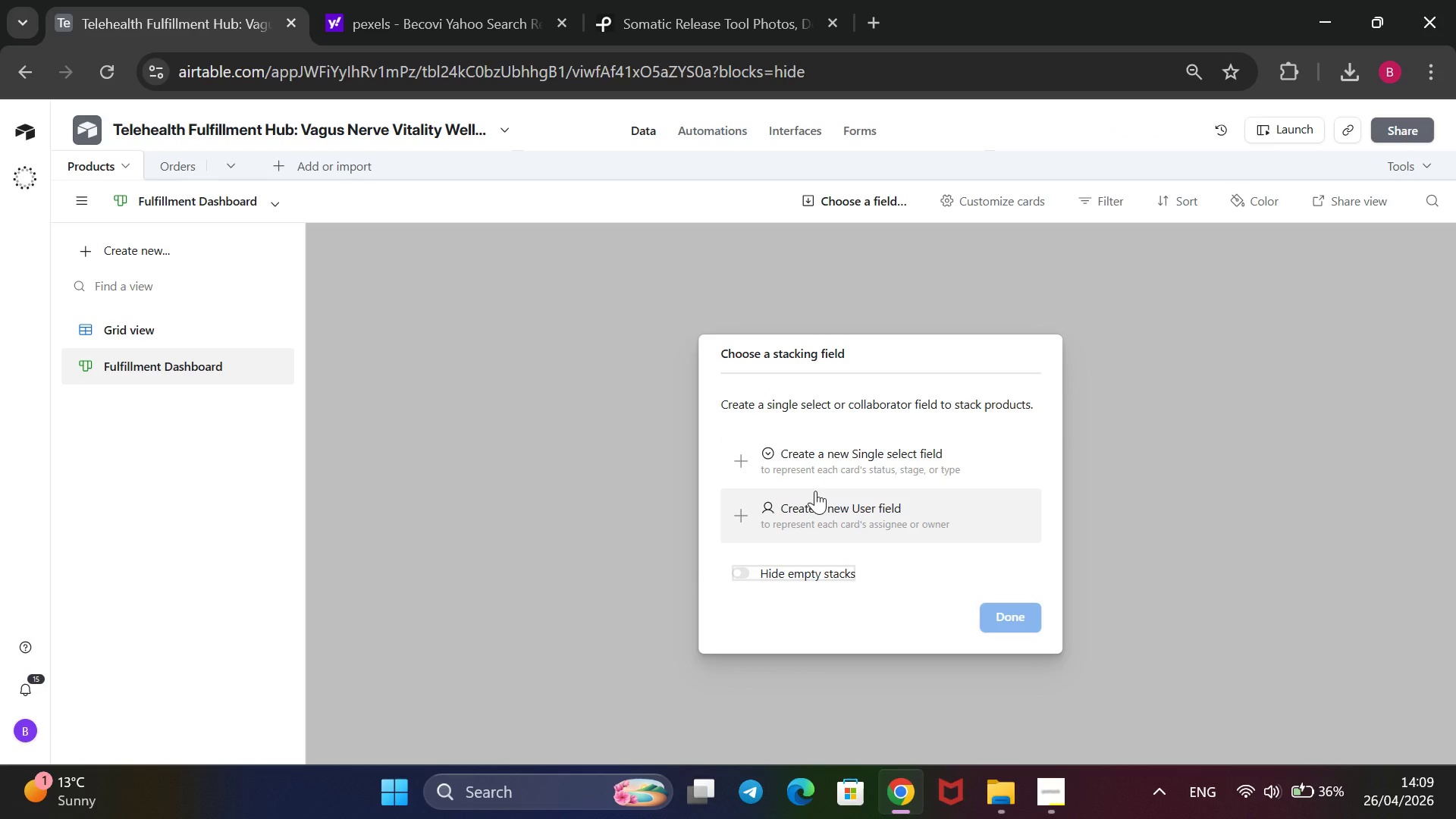 
left_click([863, 472])
 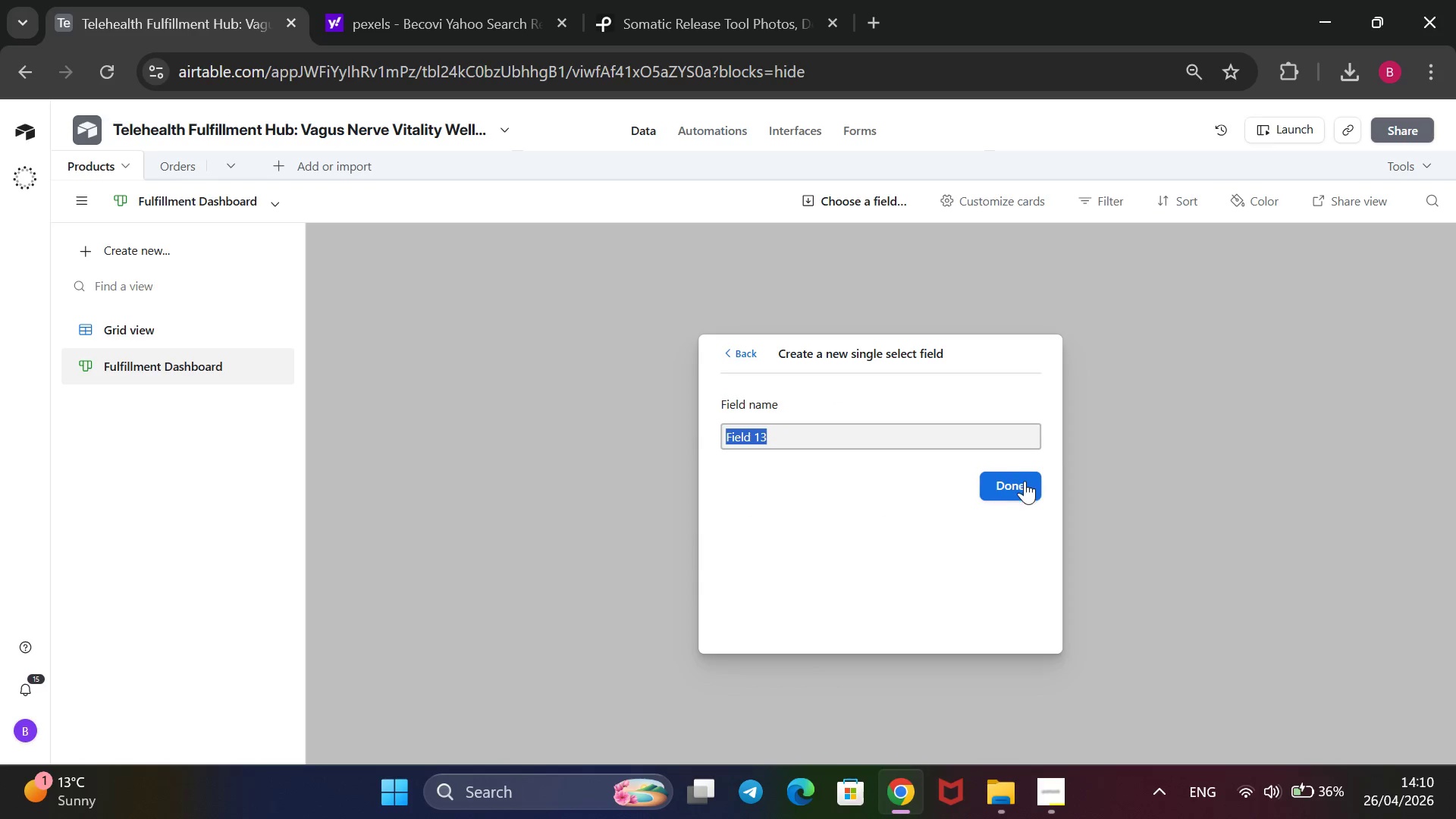 
left_click([1021, 483])
 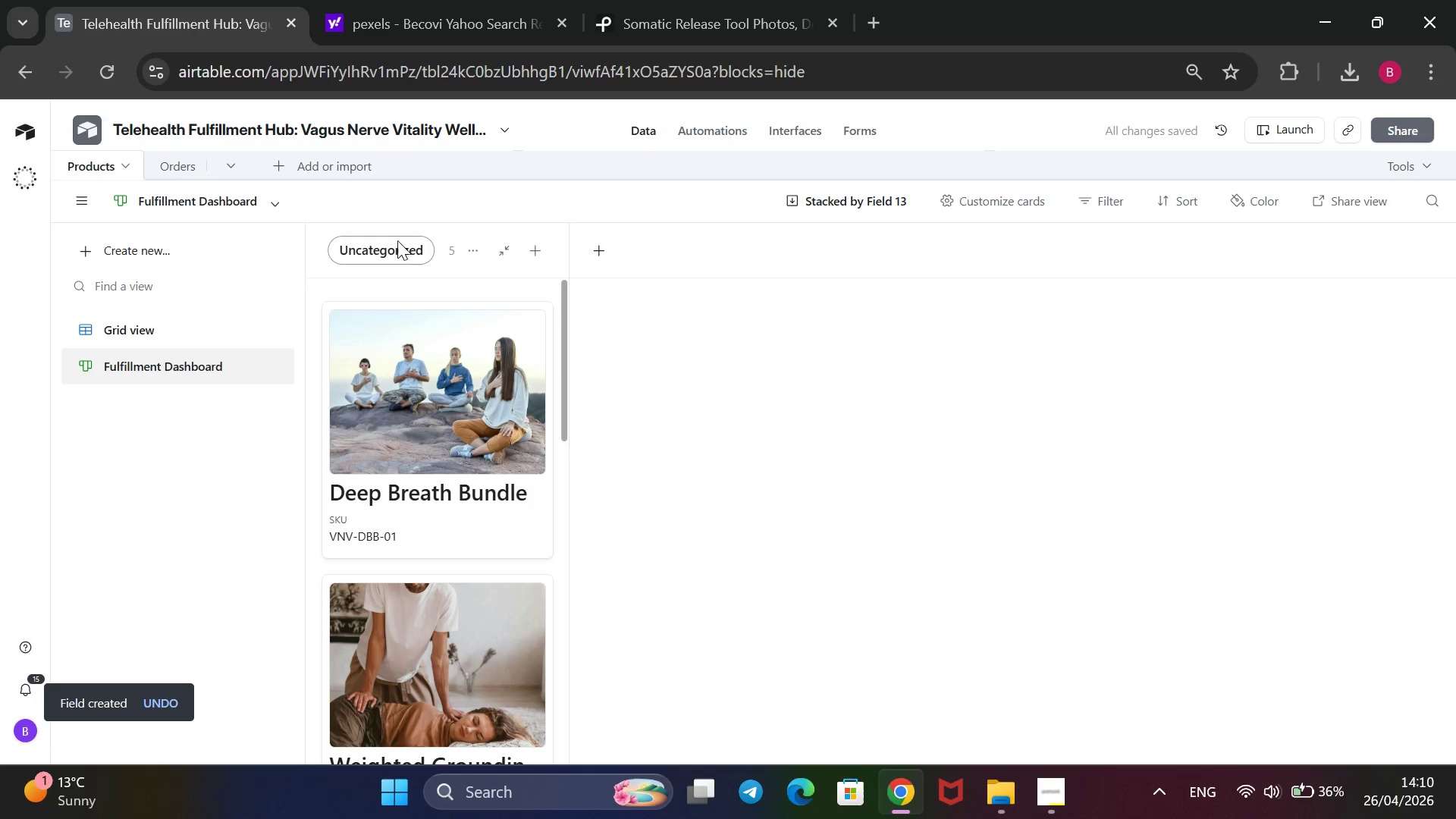 
left_click([382, 243])
 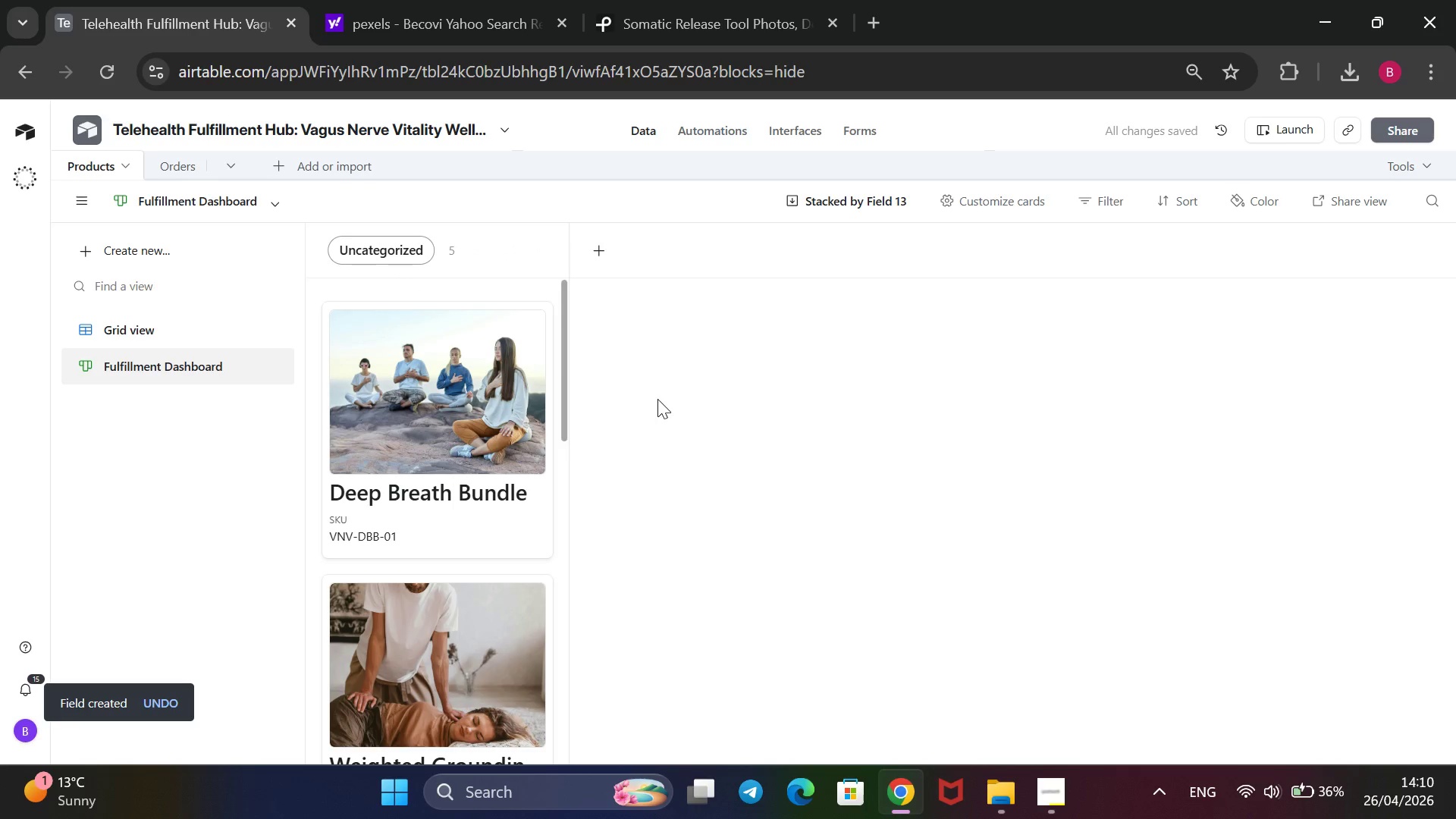 
scroll: coordinate [656, 403], scroll_direction: down, amount: 5.0
 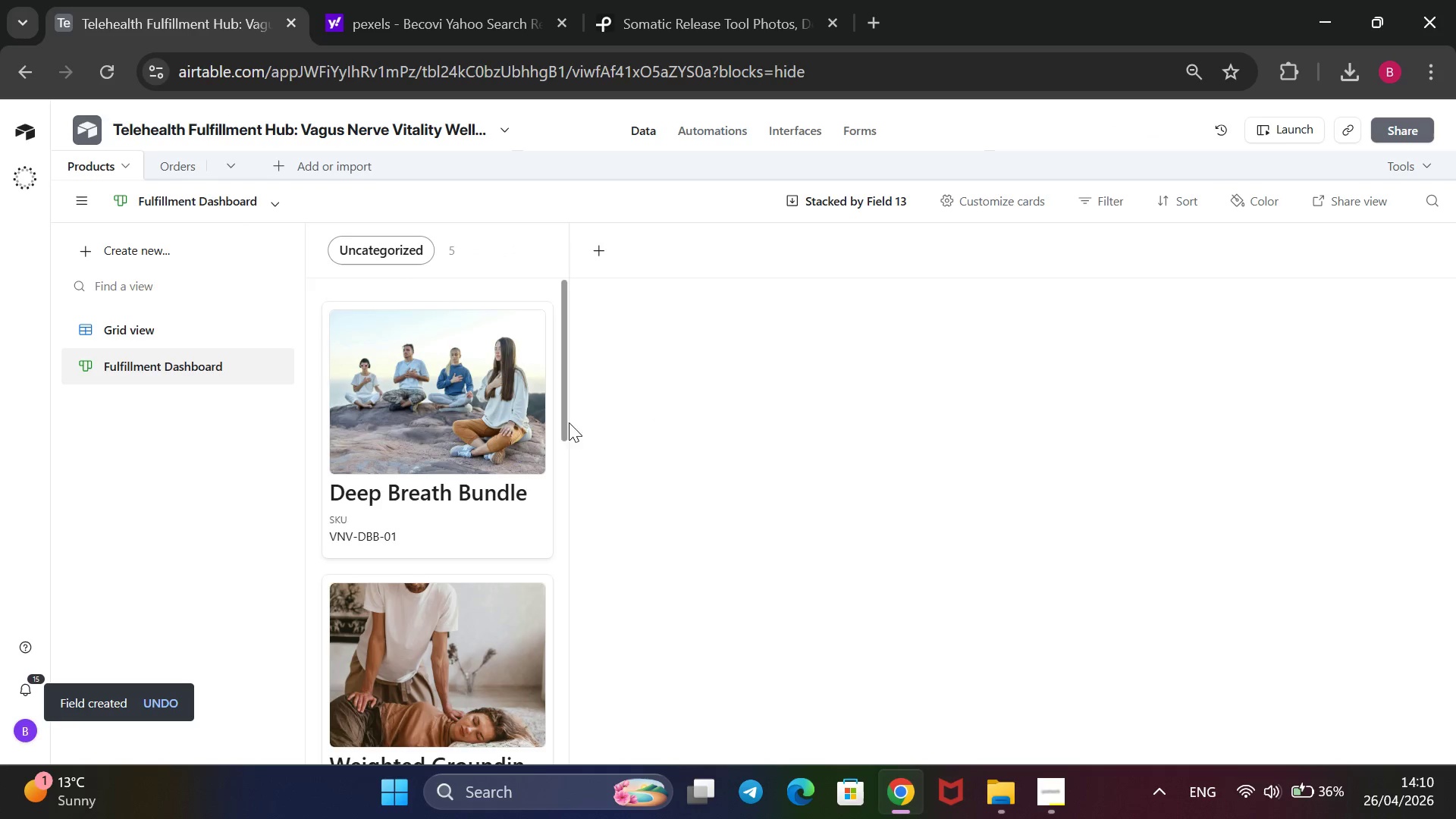 
scroll: coordinate [564, 449], scroll_direction: none, amount: 0.0
 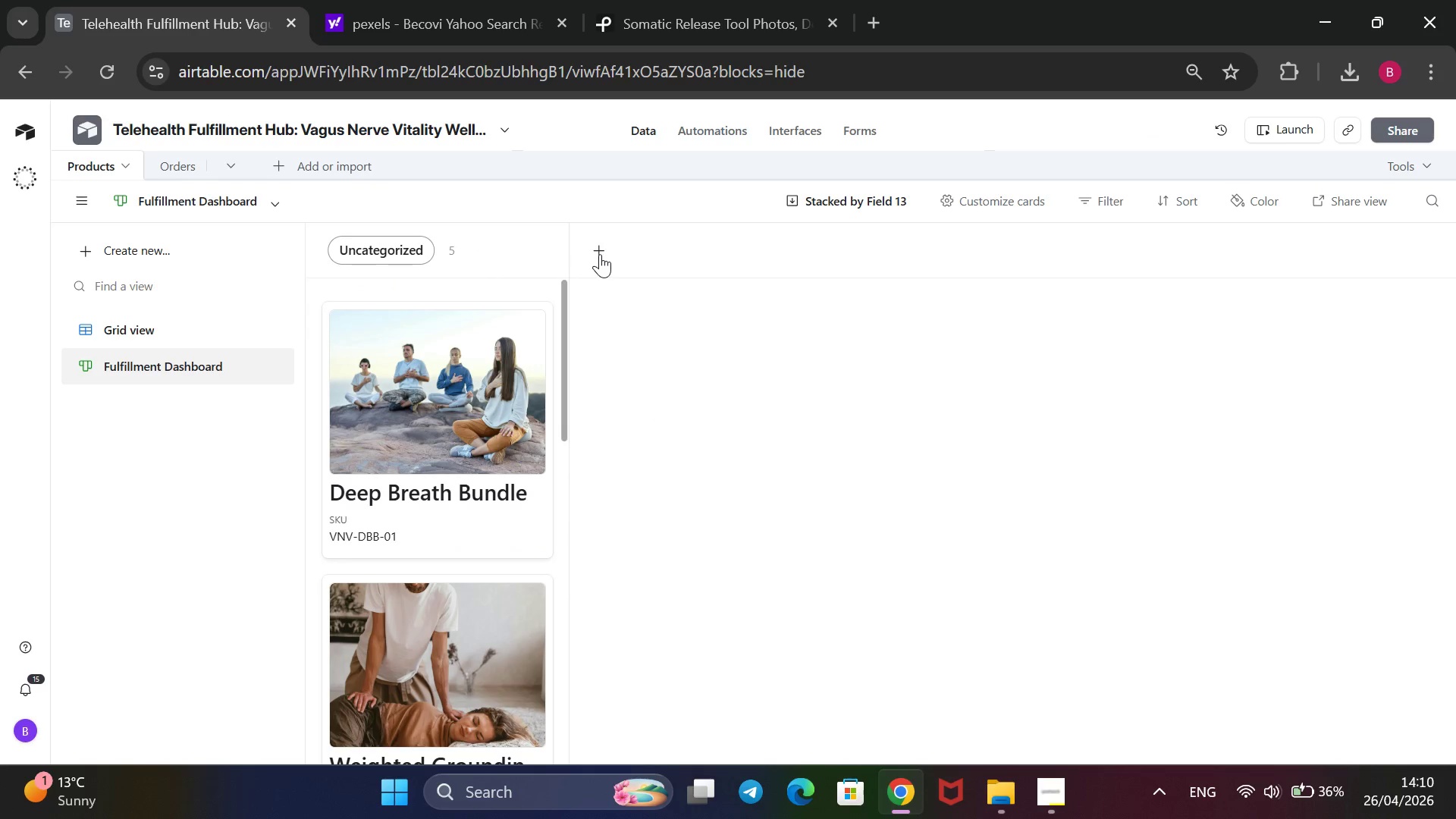 
left_click([600, 254])
 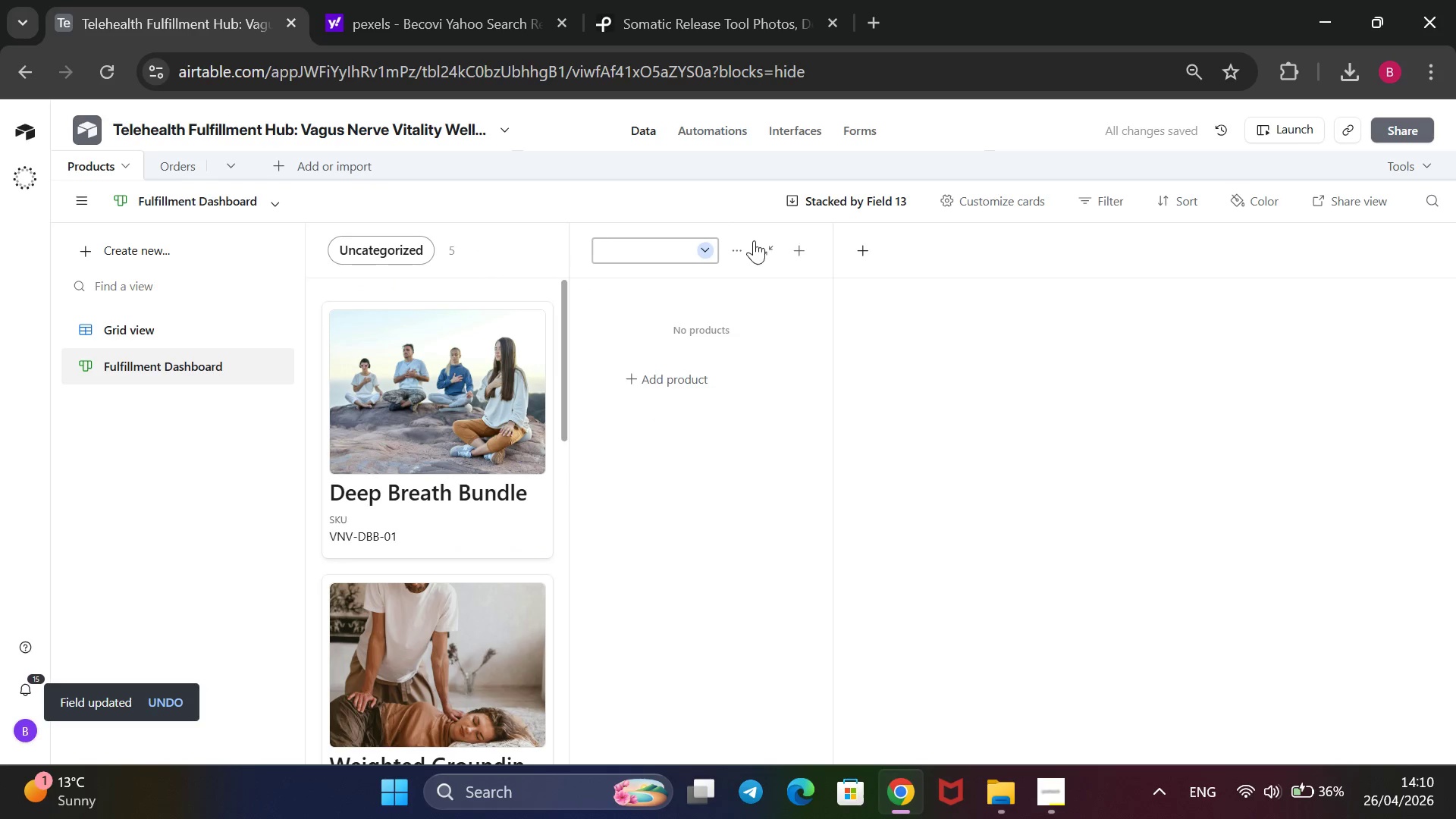 
left_click([706, 256])
 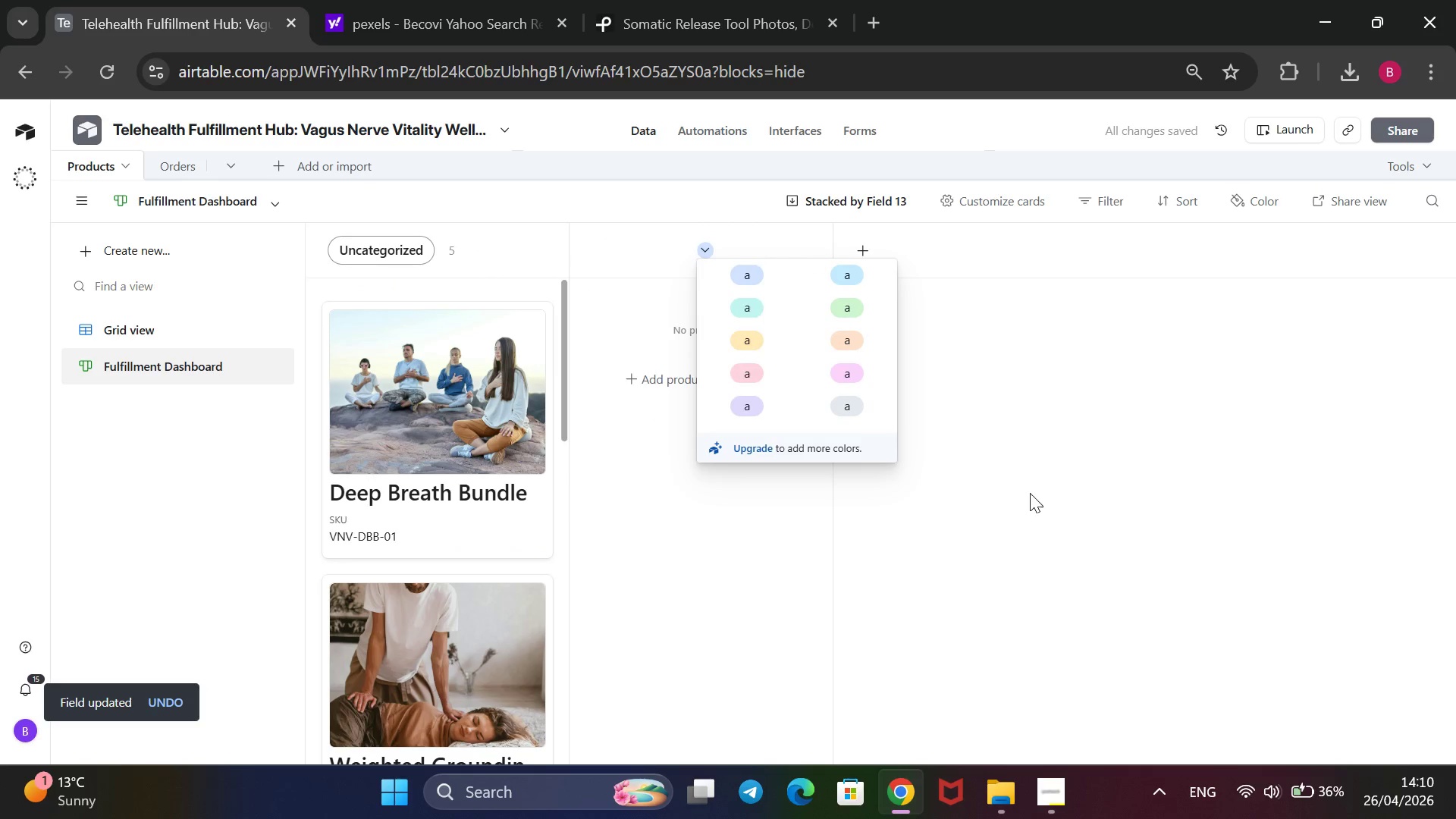 
left_click([1030, 494])
 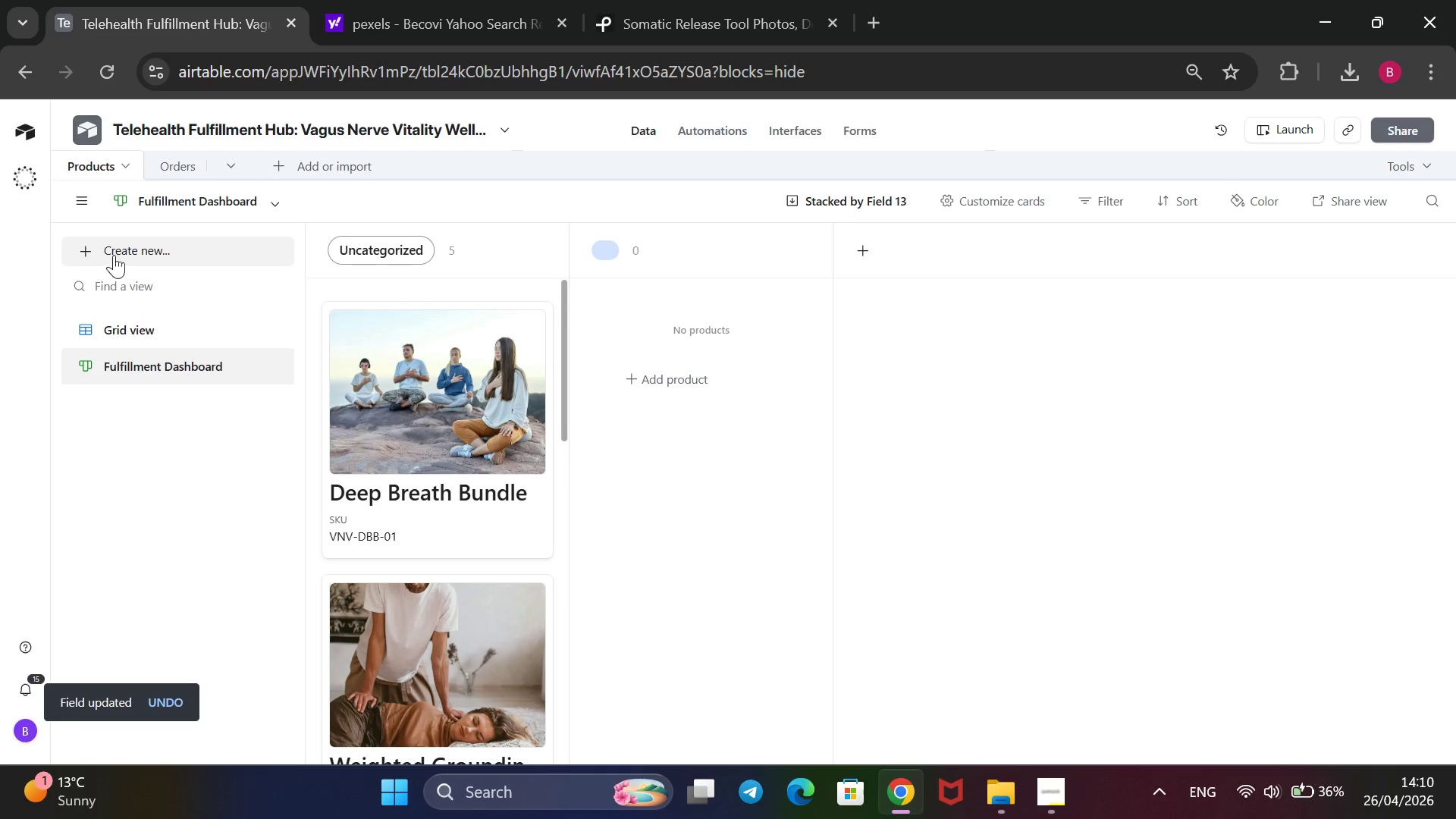 
left_click([137, 253])
 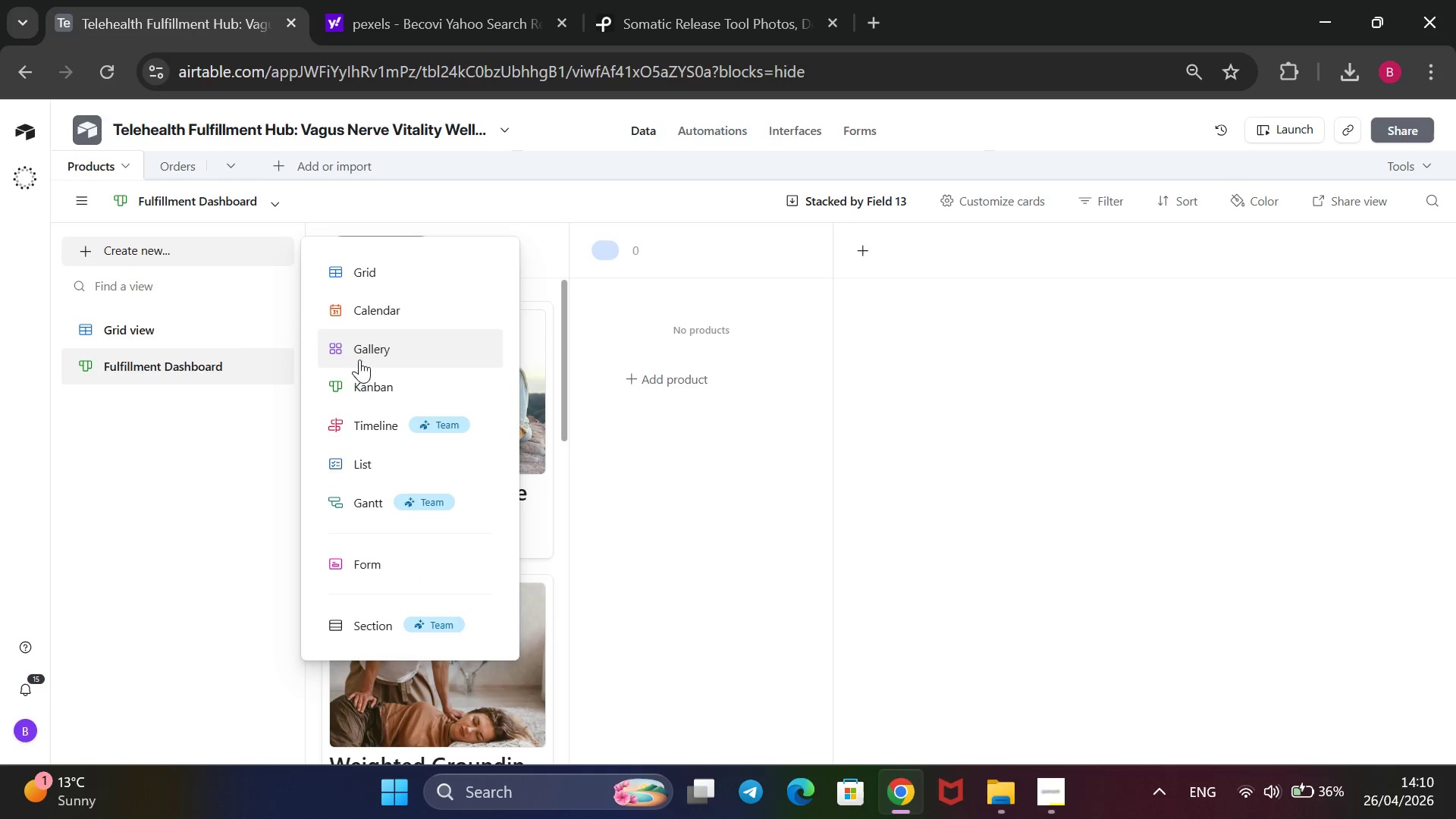 
left_click([362, 356])
 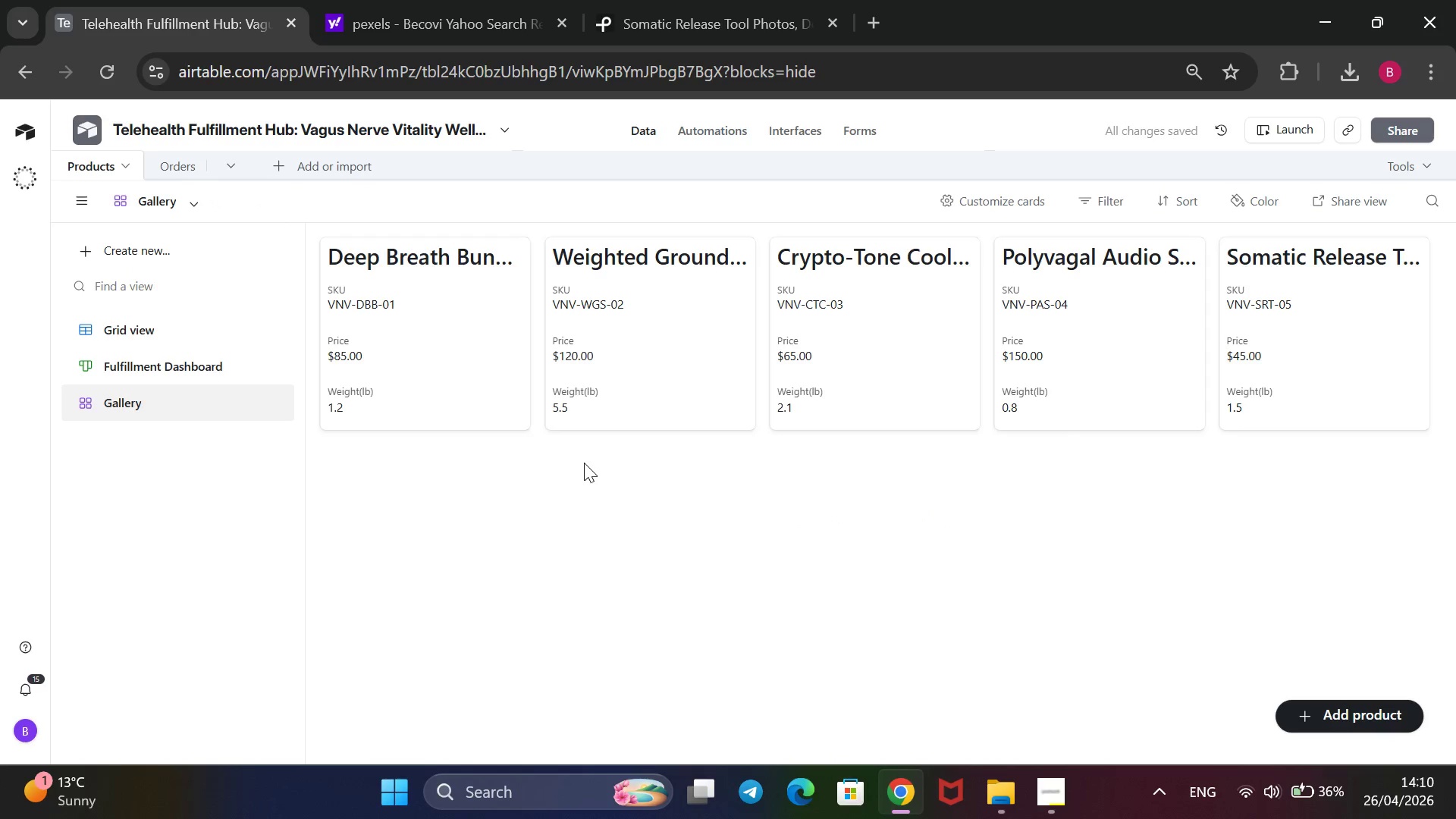 
wait(11.06)
 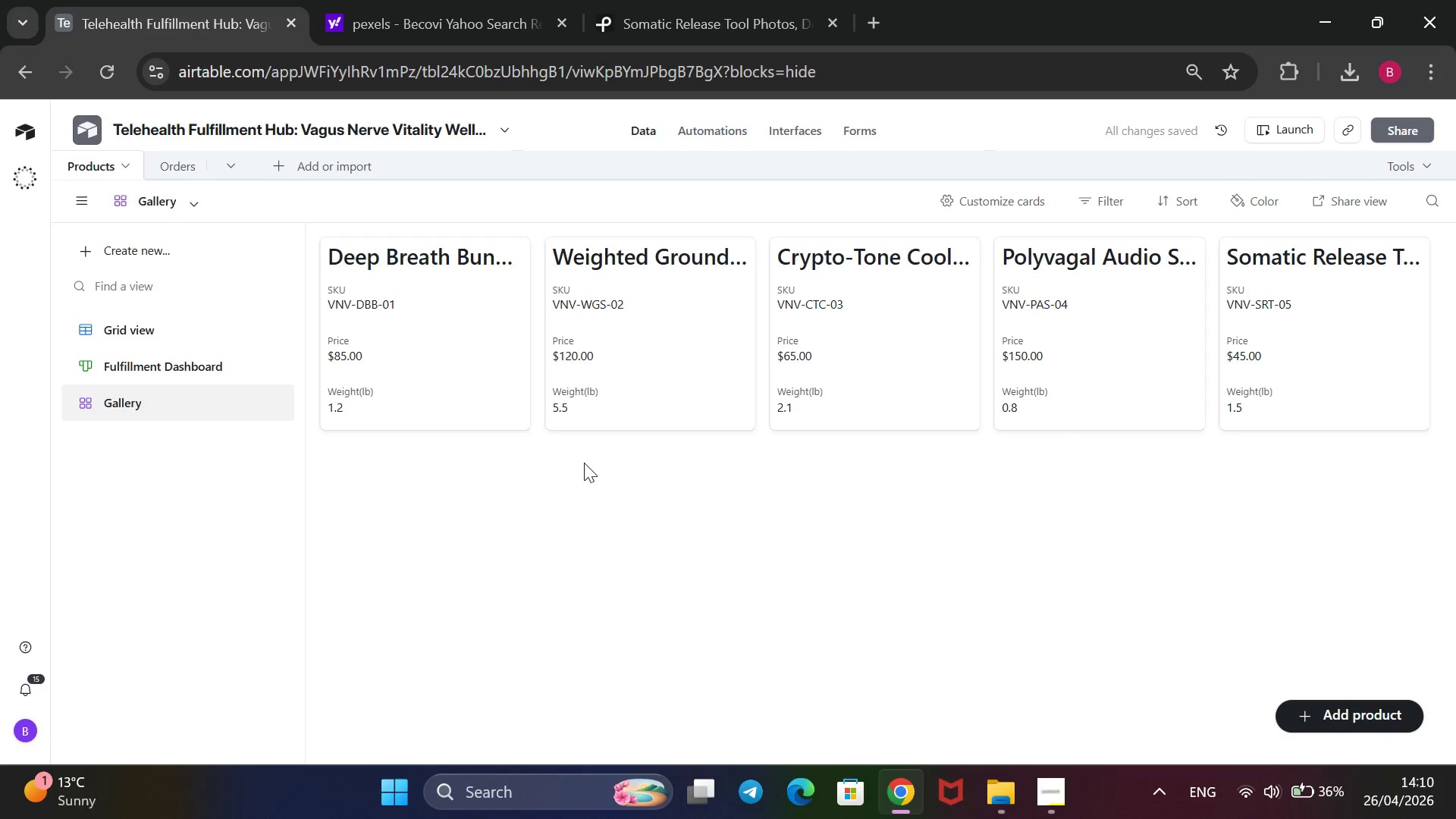 
left_click([220, 363])
 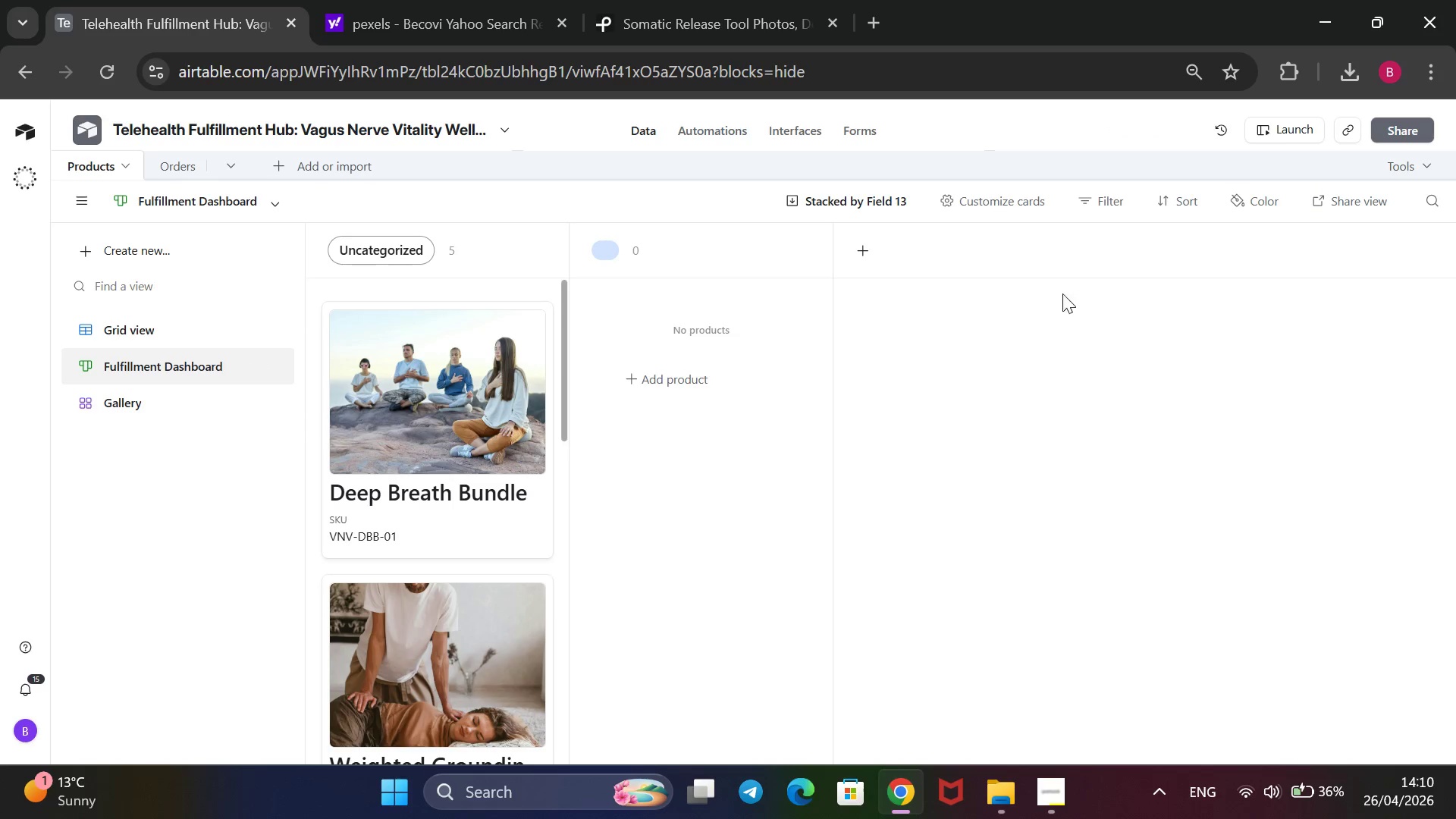 
wait(5.66)
 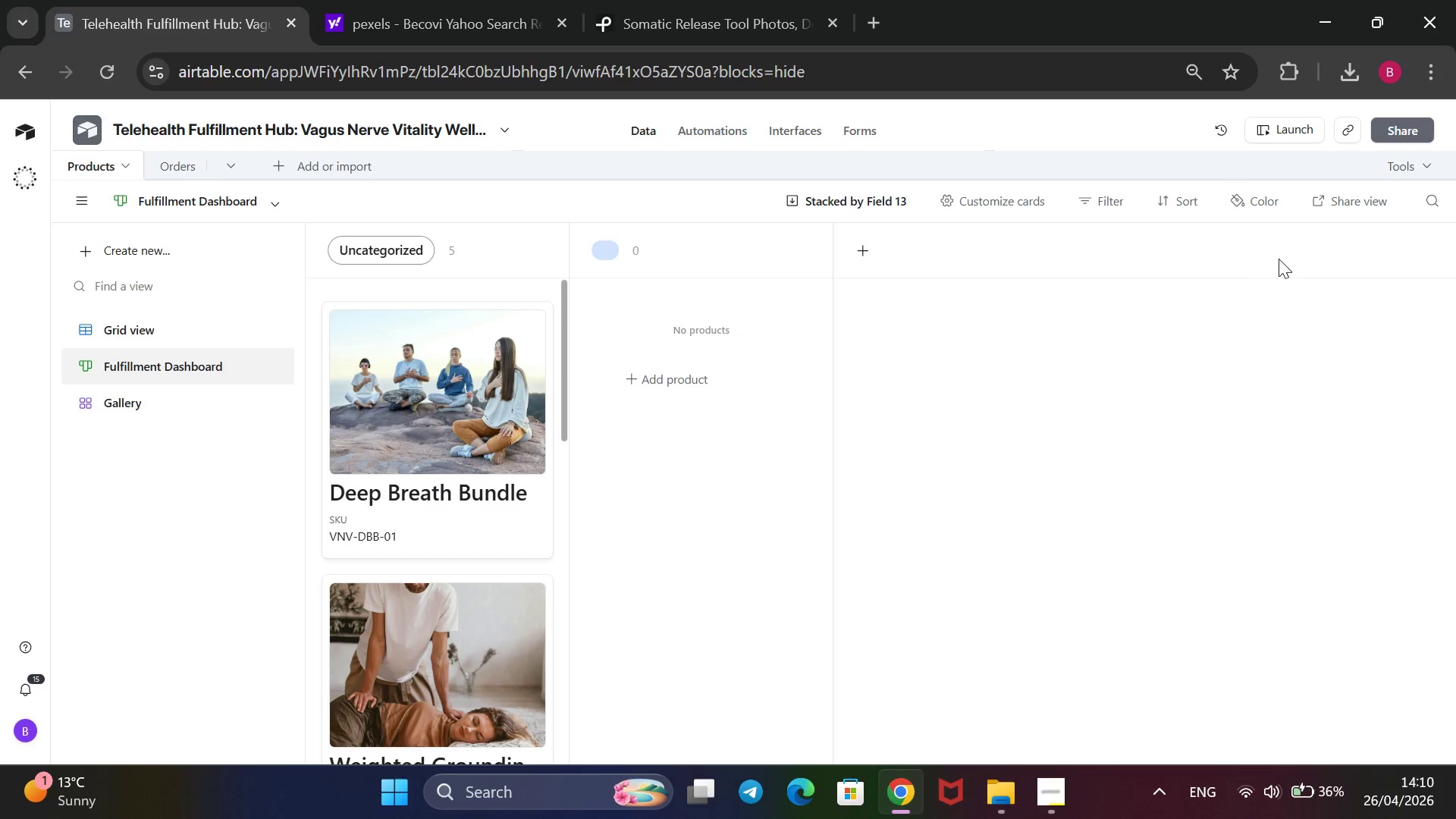 
right_click([234, 362])
 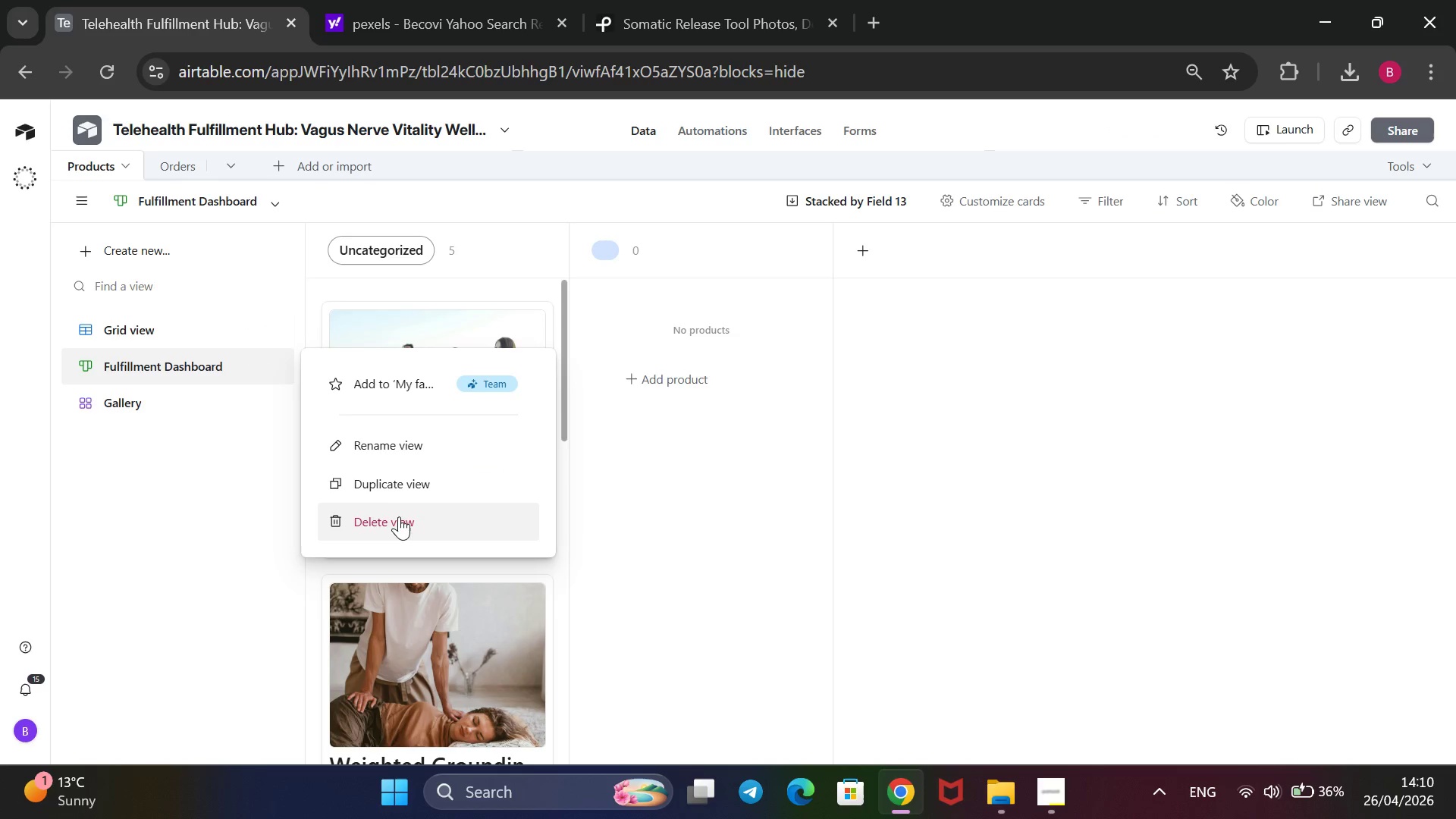 
left_click([397, 519])
 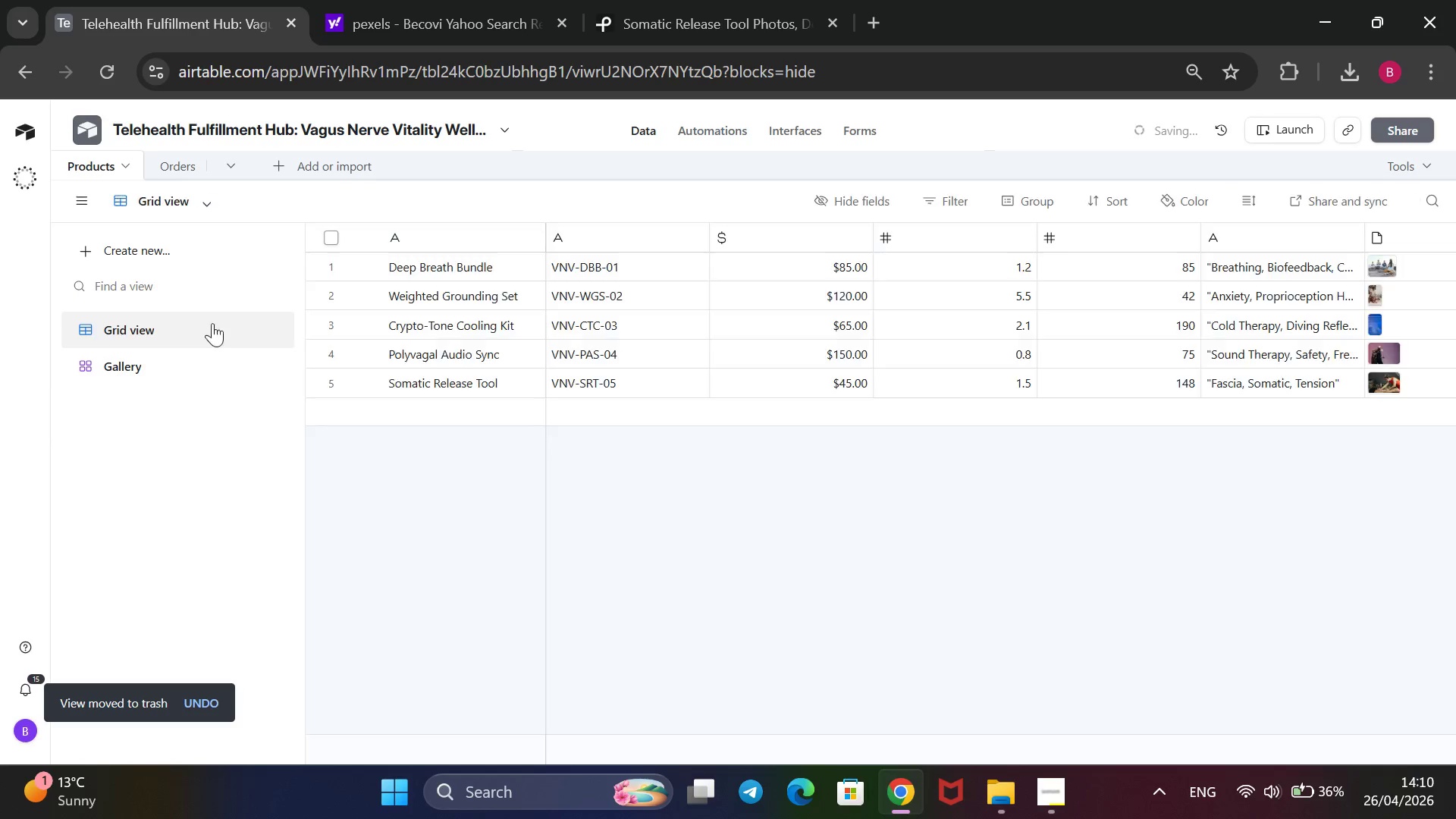 
left_click([211, 257])
 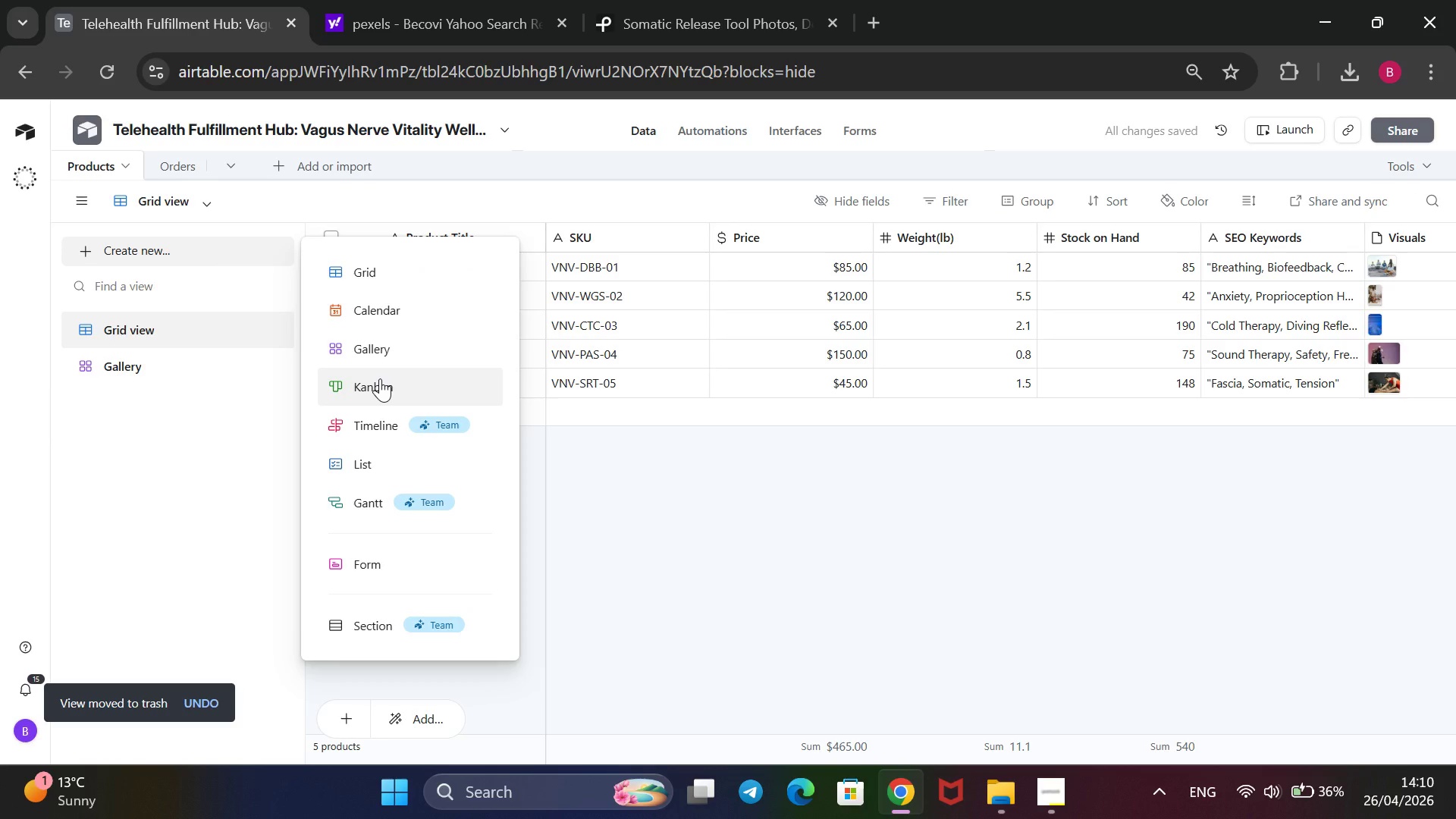 
left_click([380, 378])
 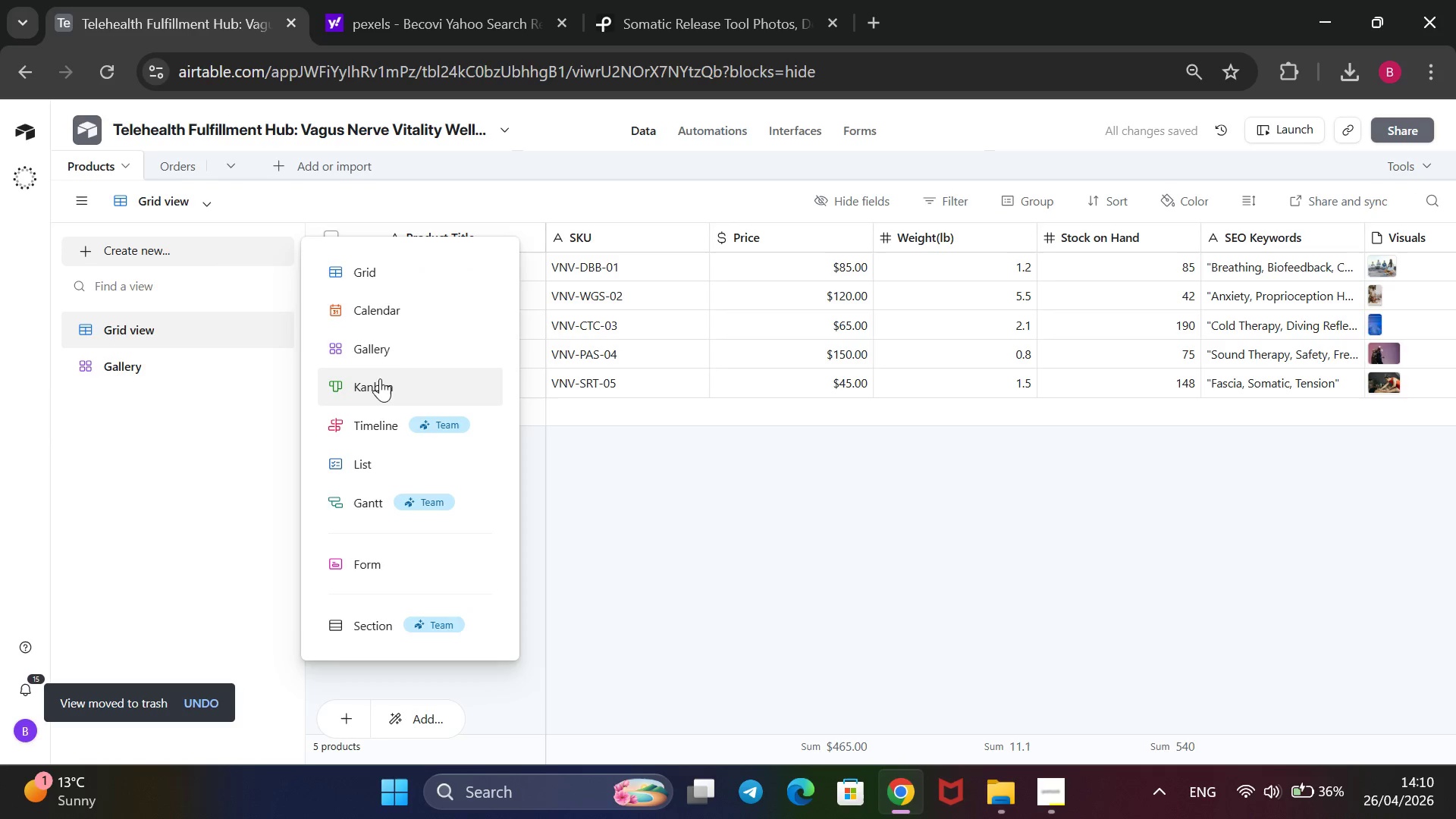 
mouse_move([407, 384])
 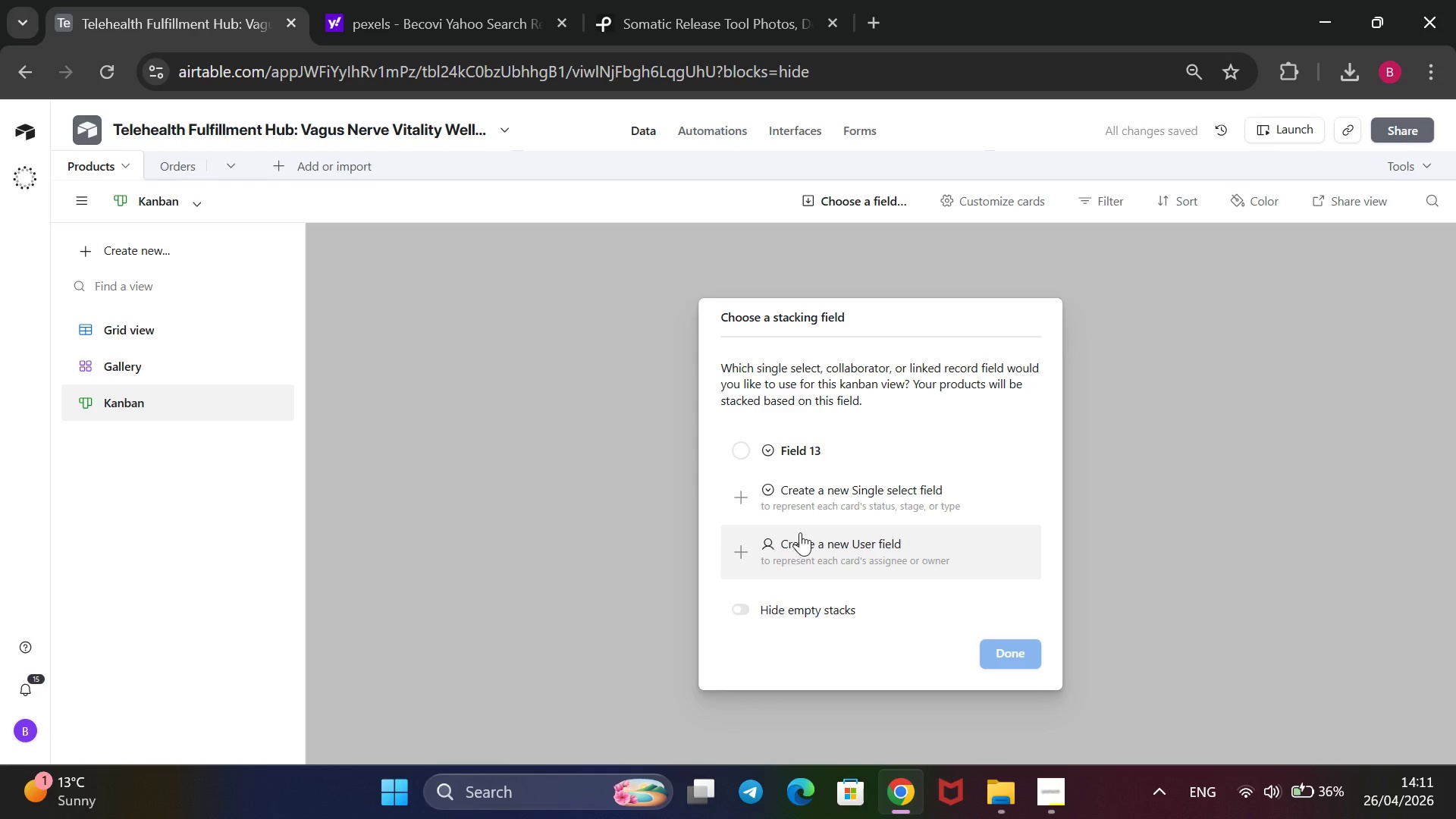 
wait(13.25)
 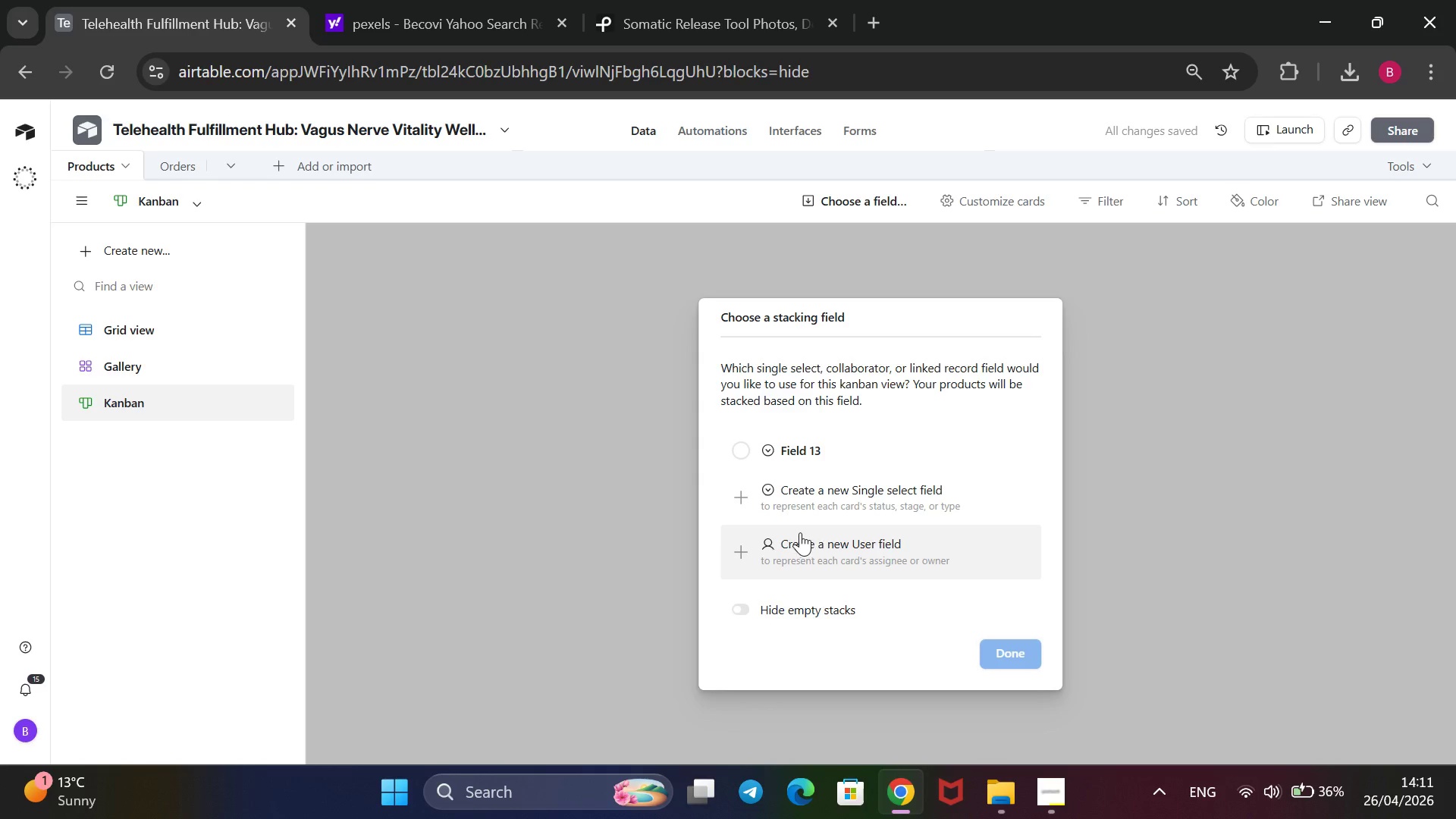 
left_click([735, 610])
 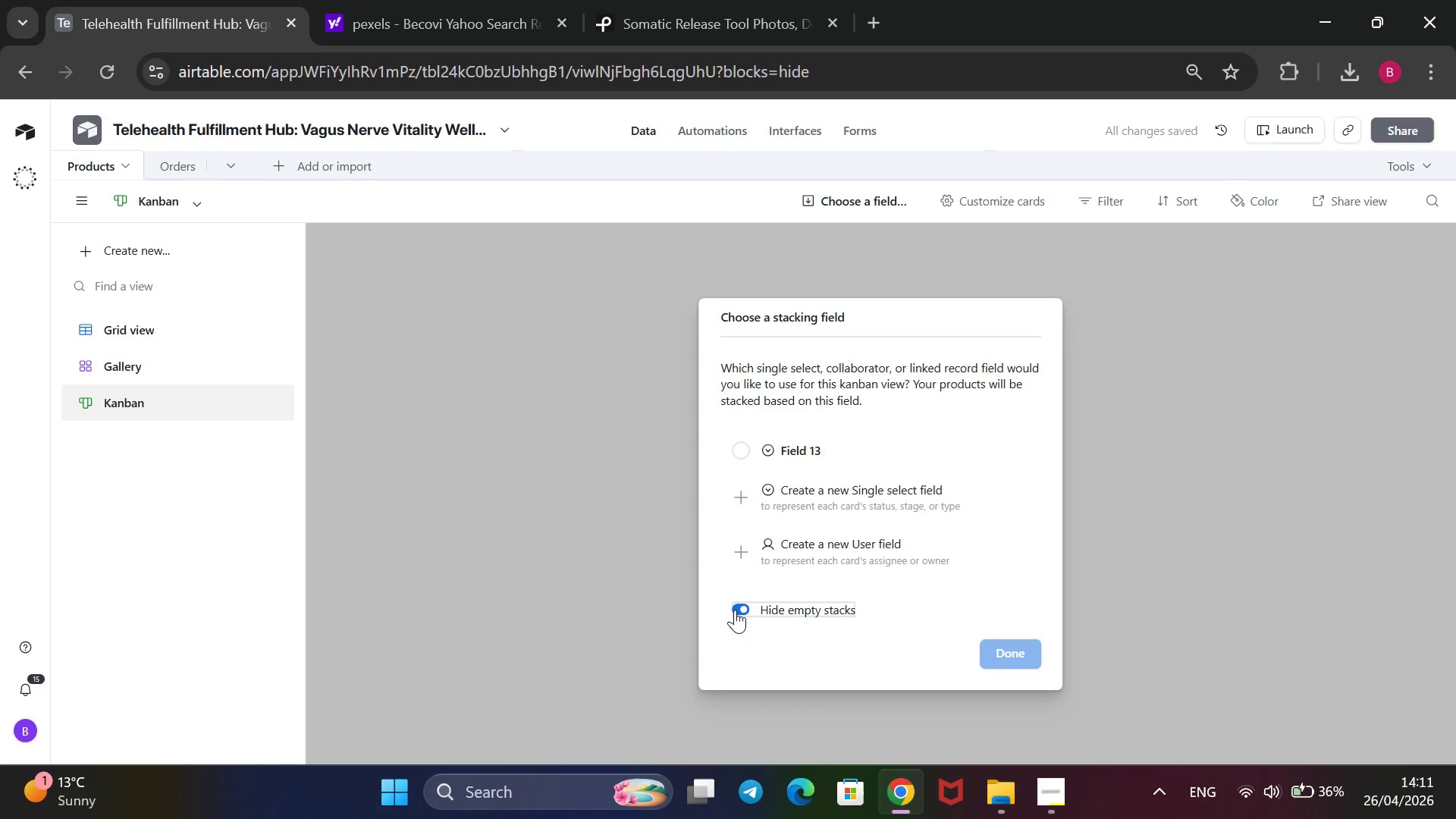 
left_click([735, 610])
 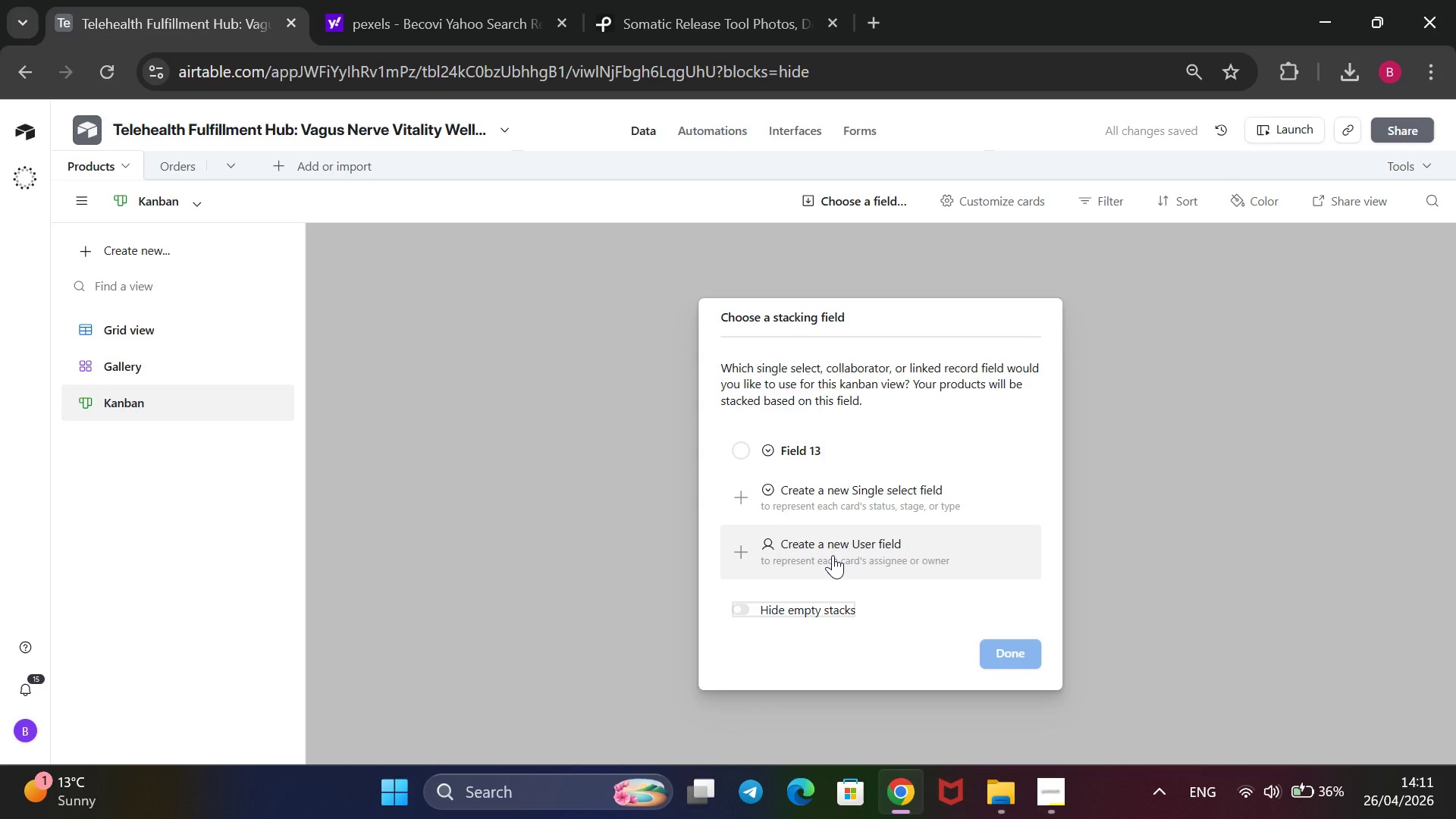 
left_click([833, 555])
 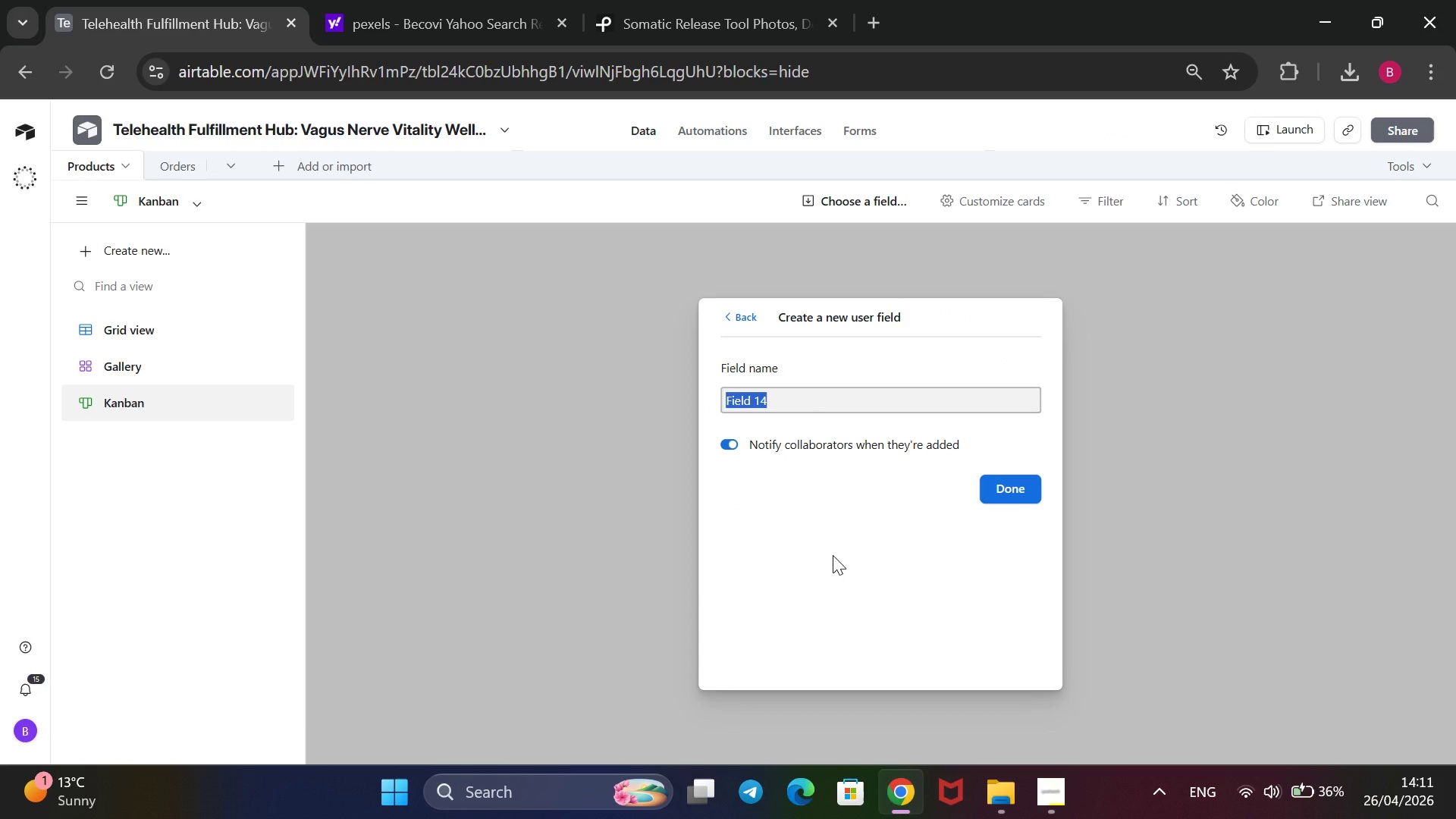 
left_click([995, 476])
 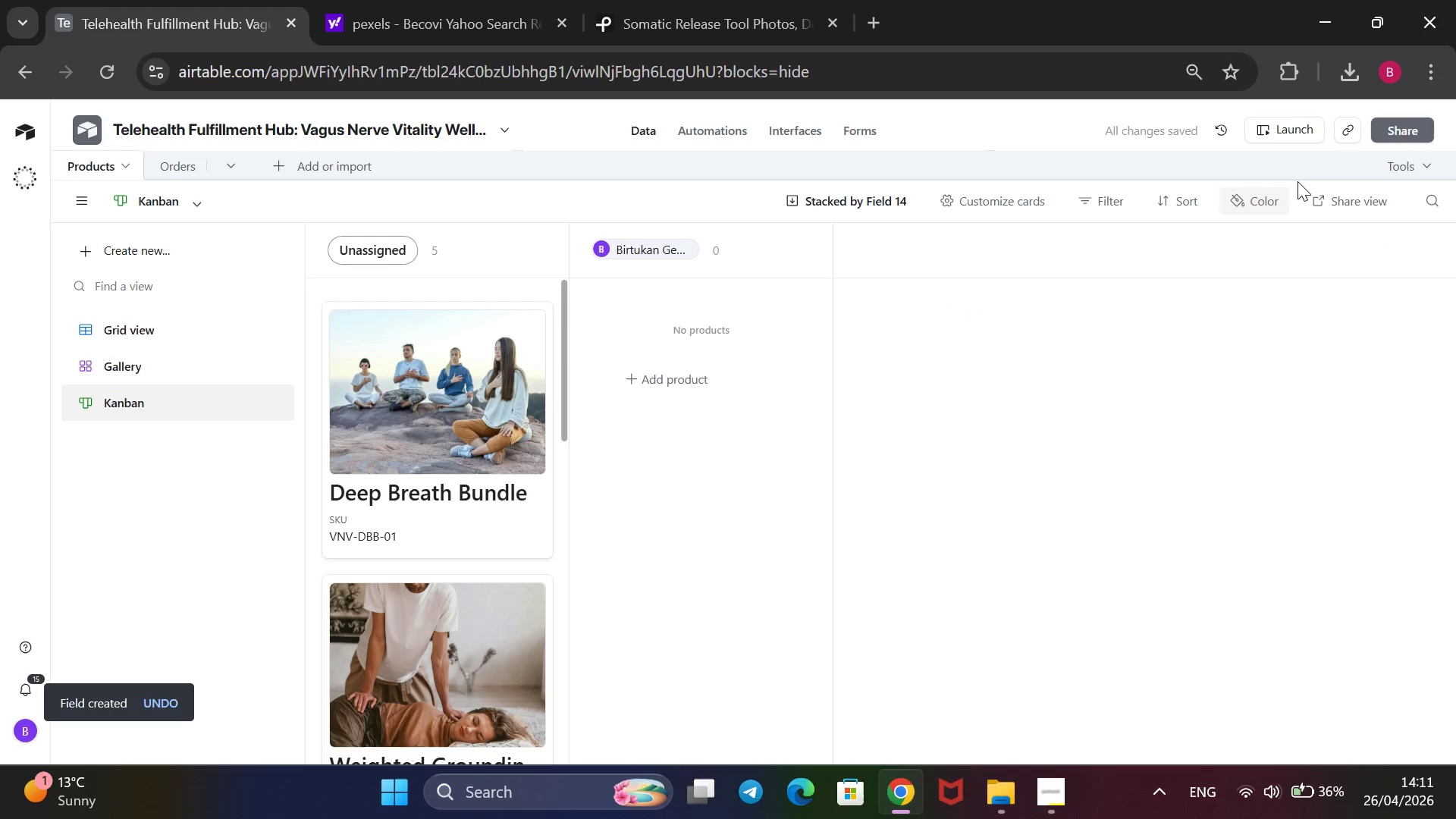 
left_click([1441, 203])
 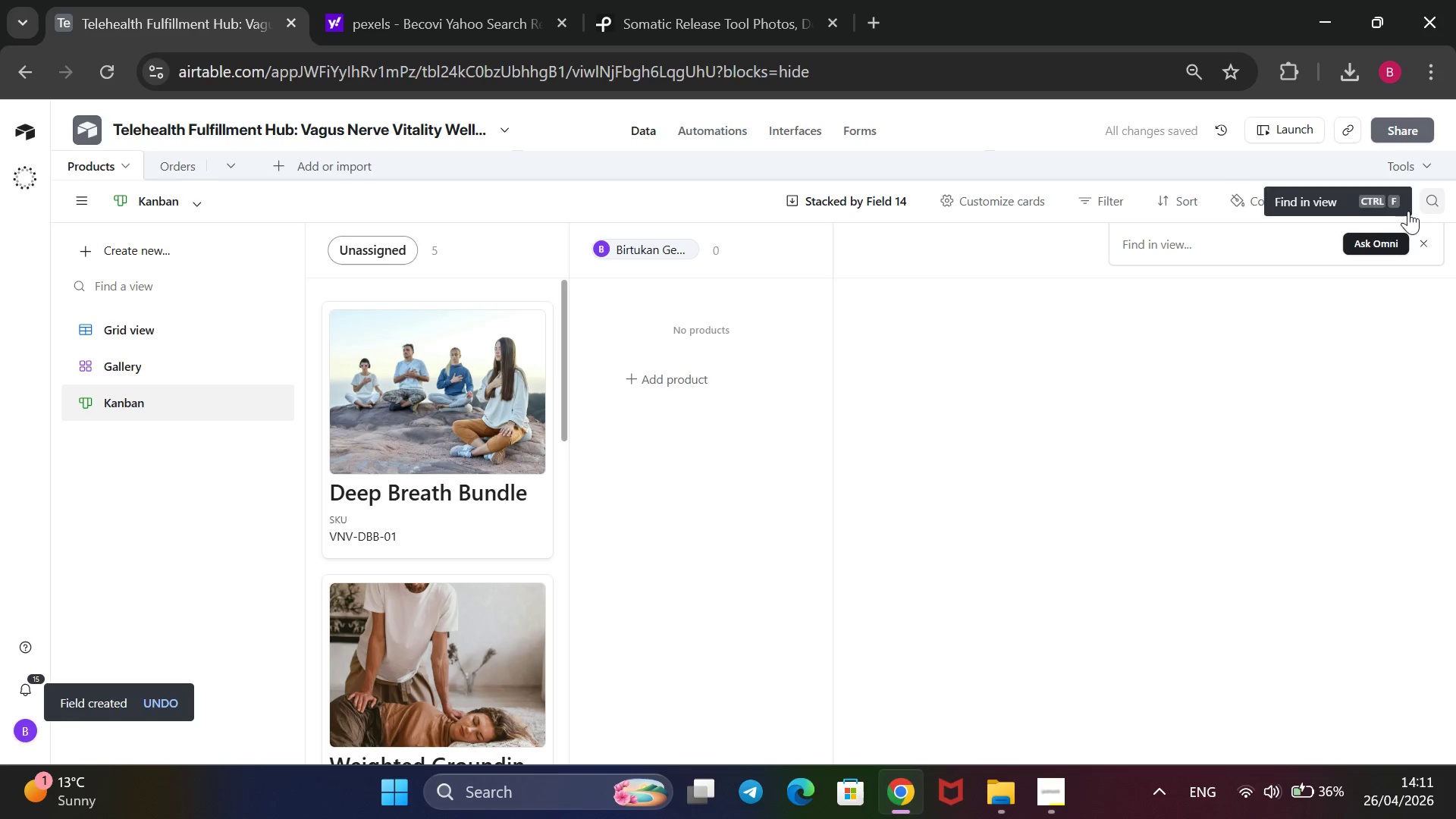 
mouse_move([1326, 258])
 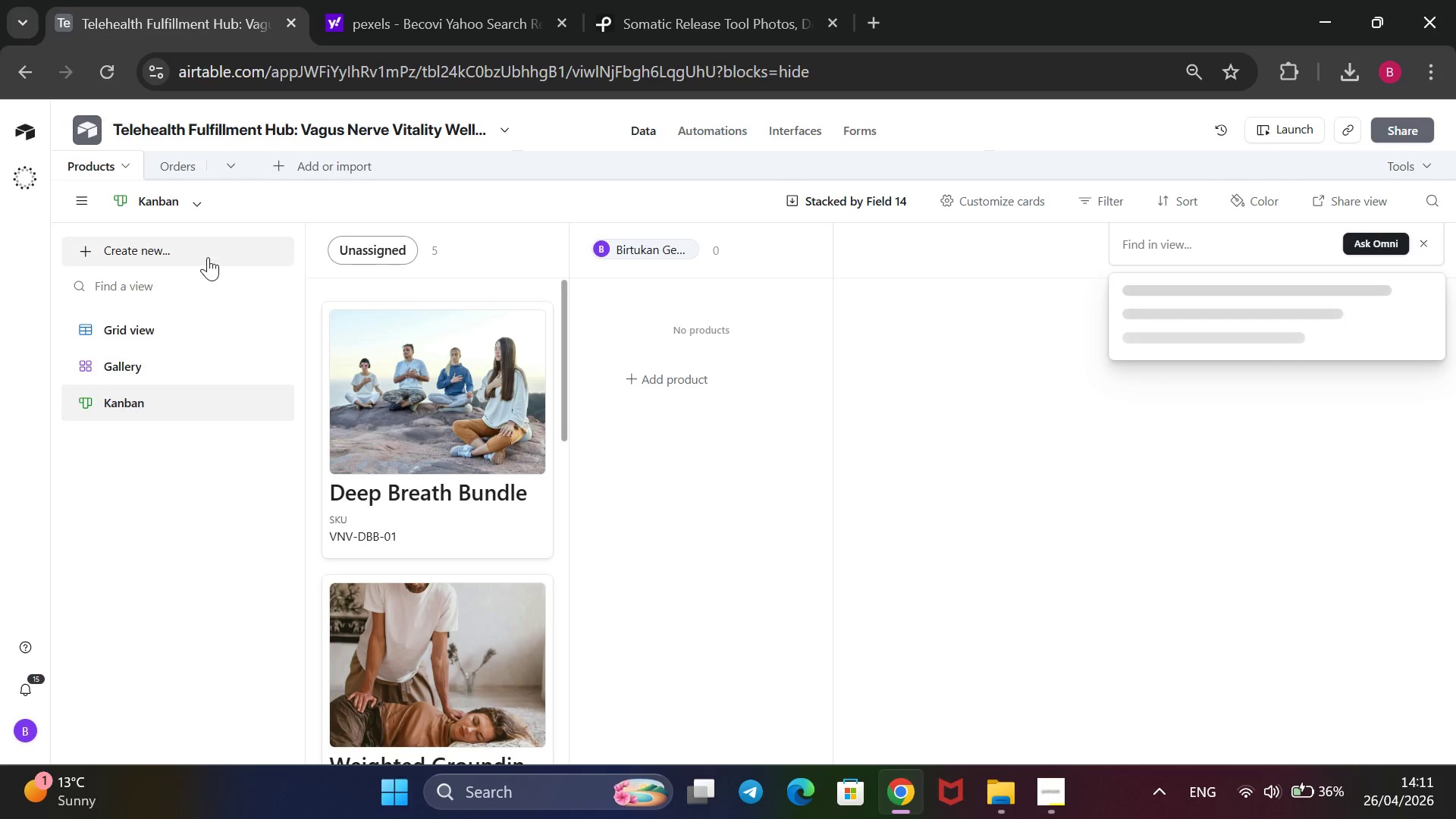 
left_click([208, 256])
 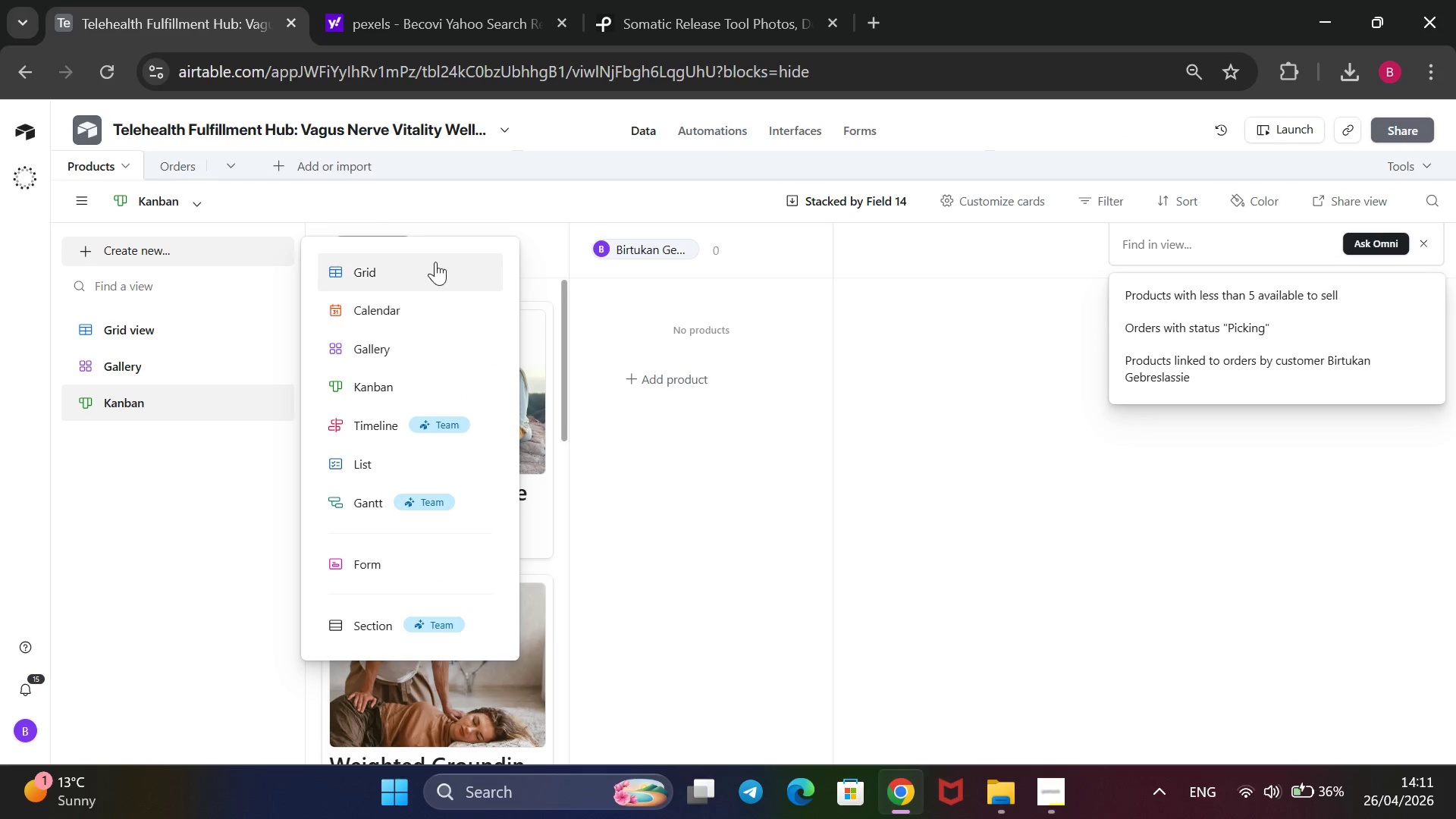 
left_click([436, 259])
 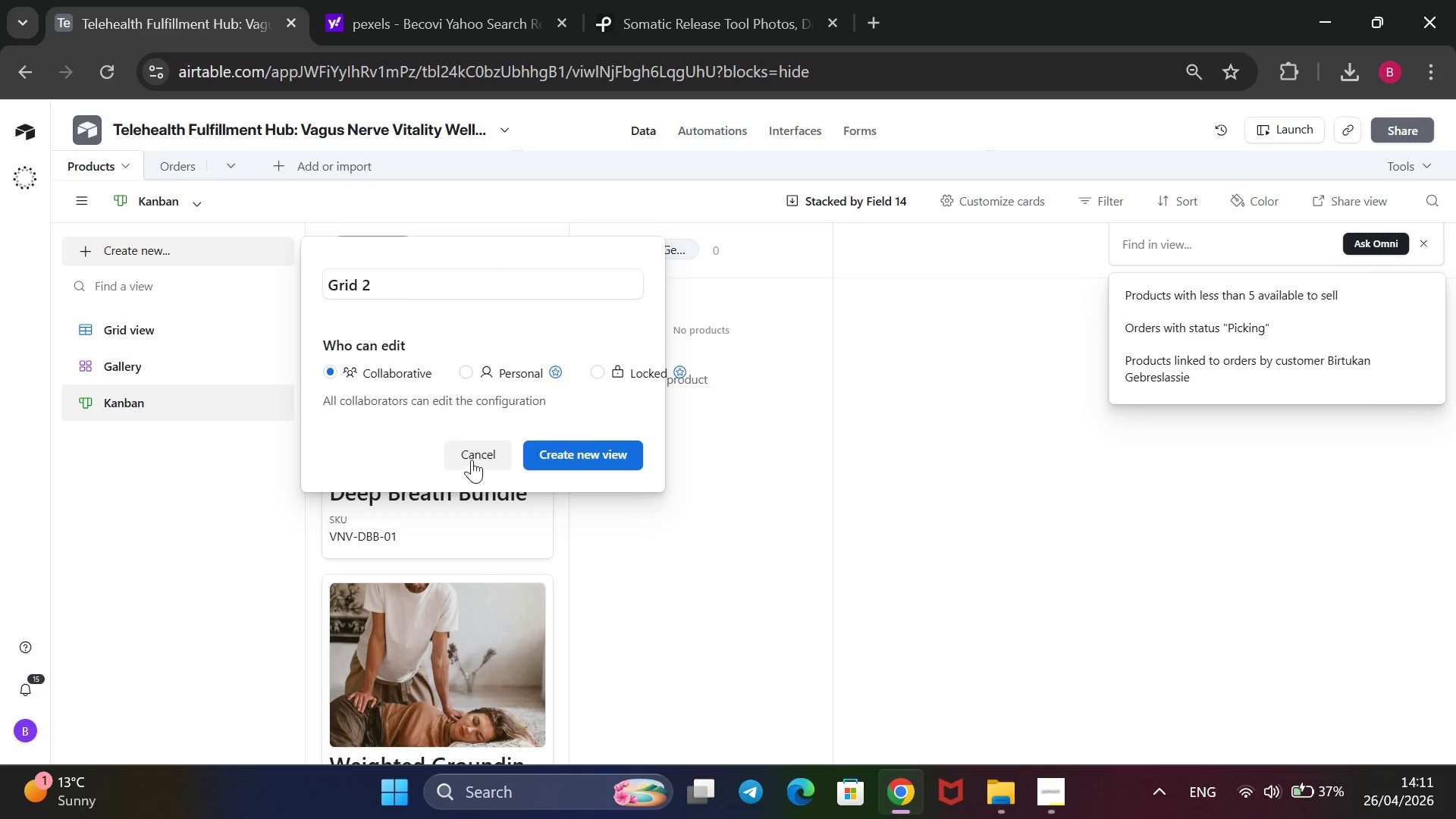 
wait(6.14)
 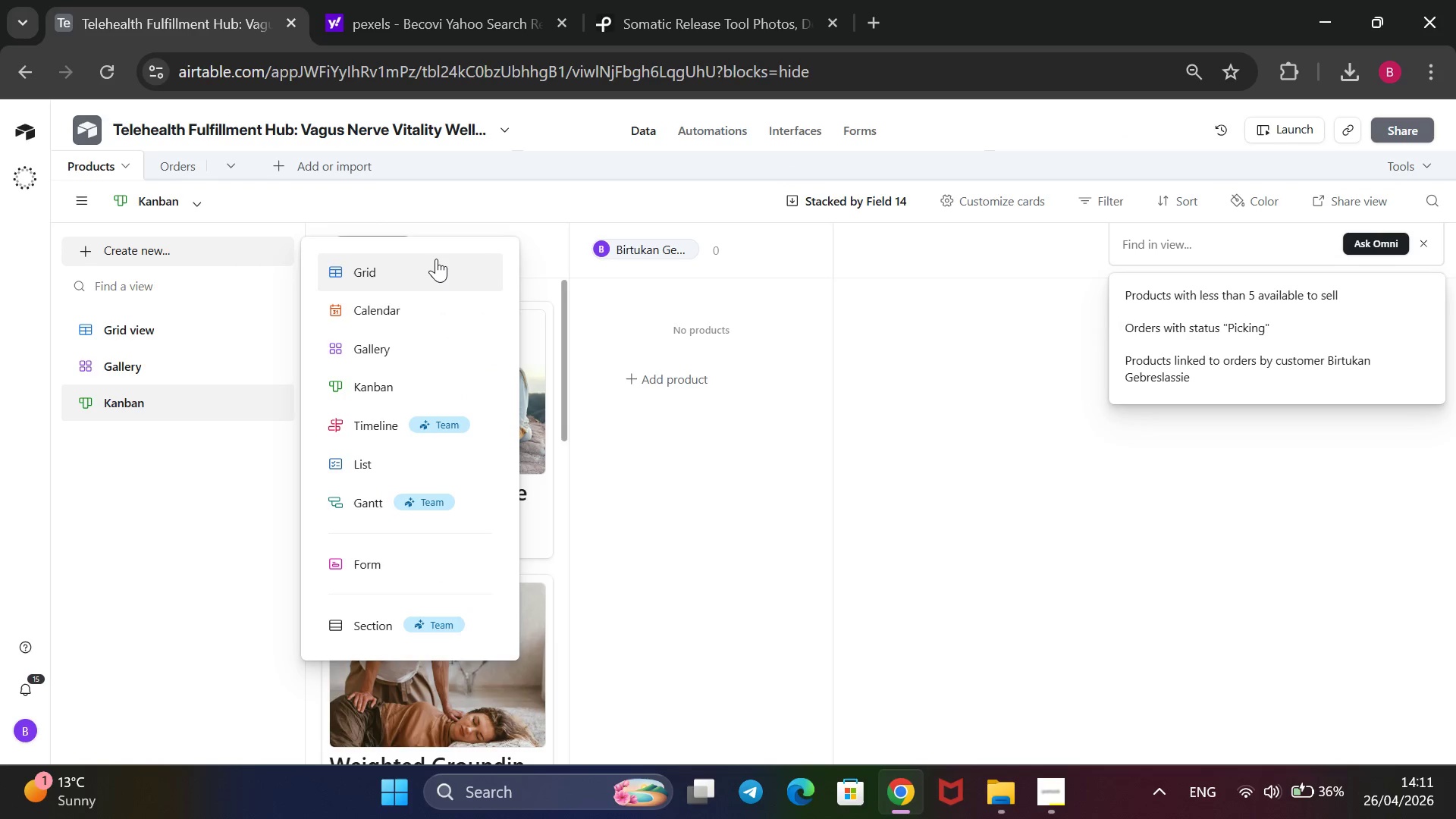 
left_click([187, 169])
 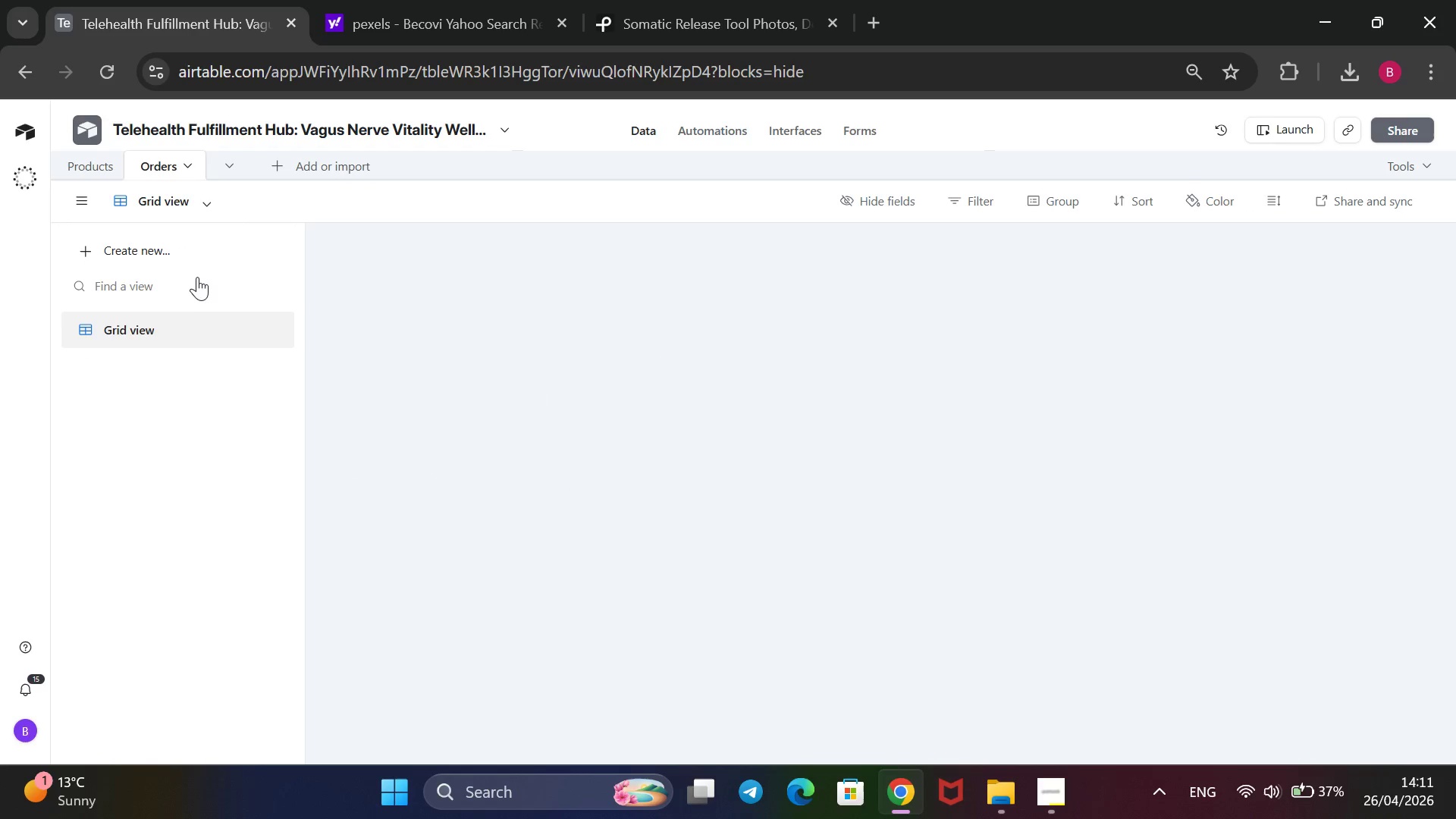 
left_click([200, 247])
 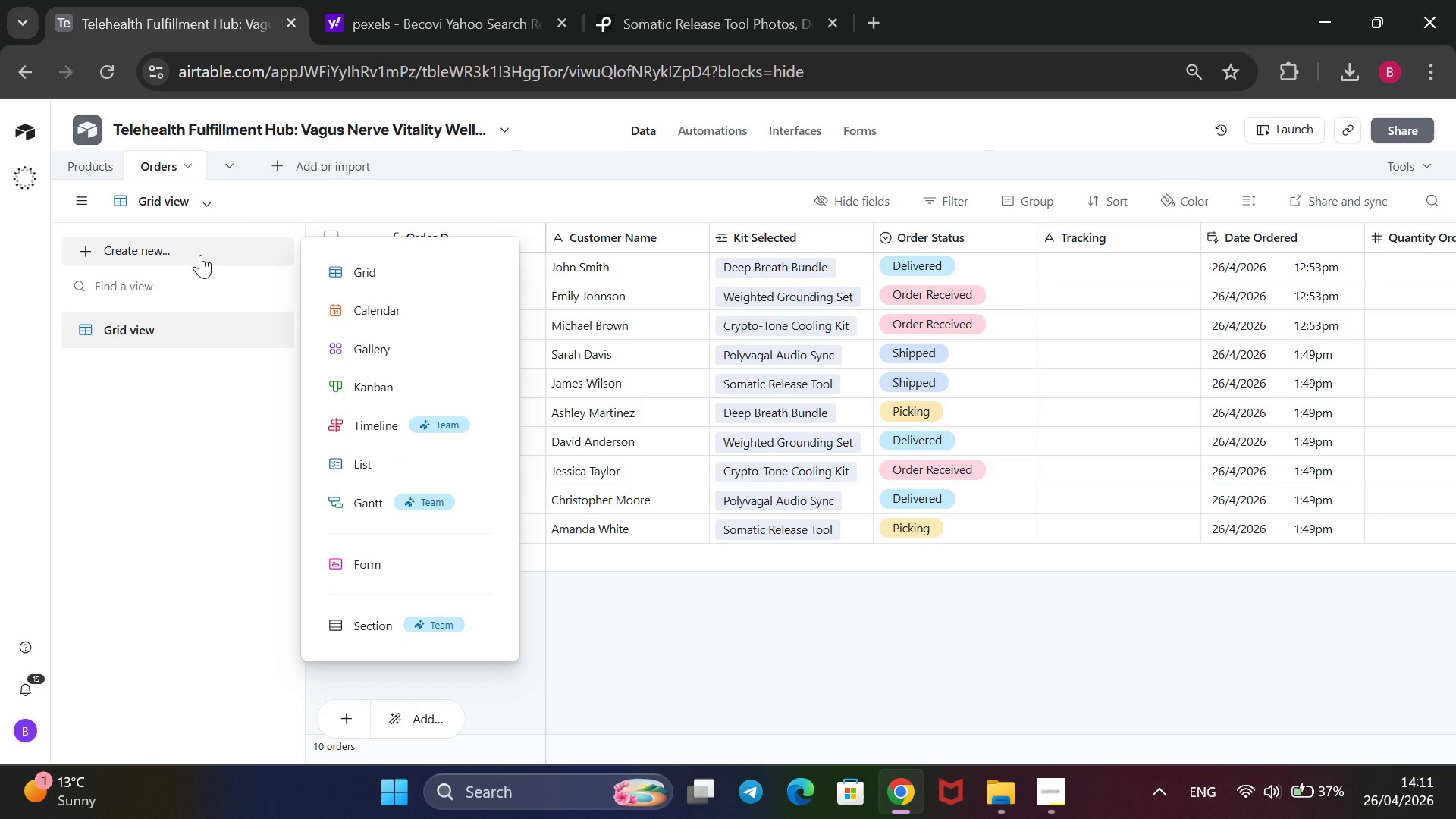 
wait(8.17)
 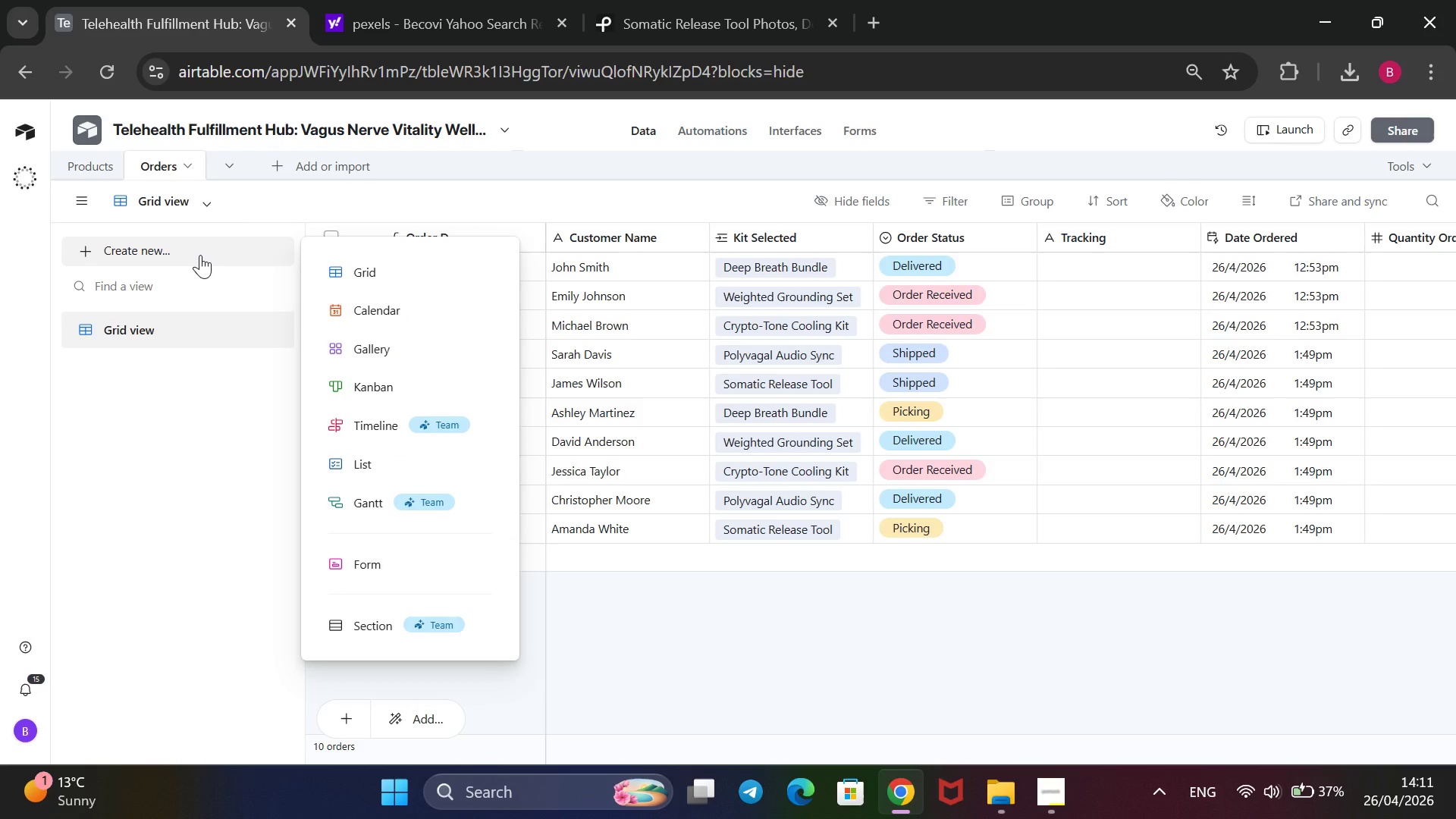 
left_click([437, 386])
 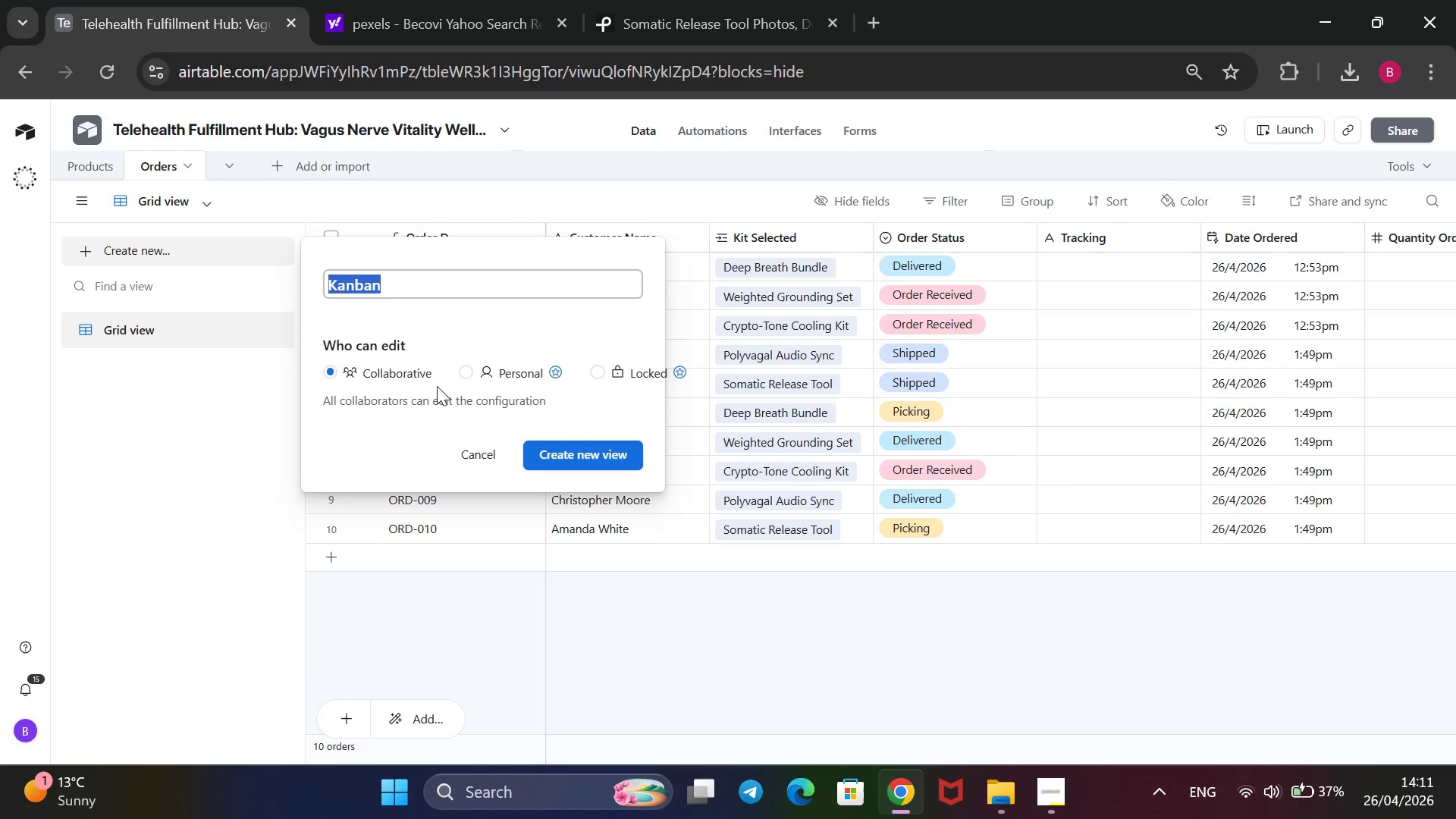 
type(Fy)
key(Backspace)
type(ullfil)
key(Backspace)
key(Backspace)
key(Backspace)
key(Backspace)
type(fillment Dashboard)
 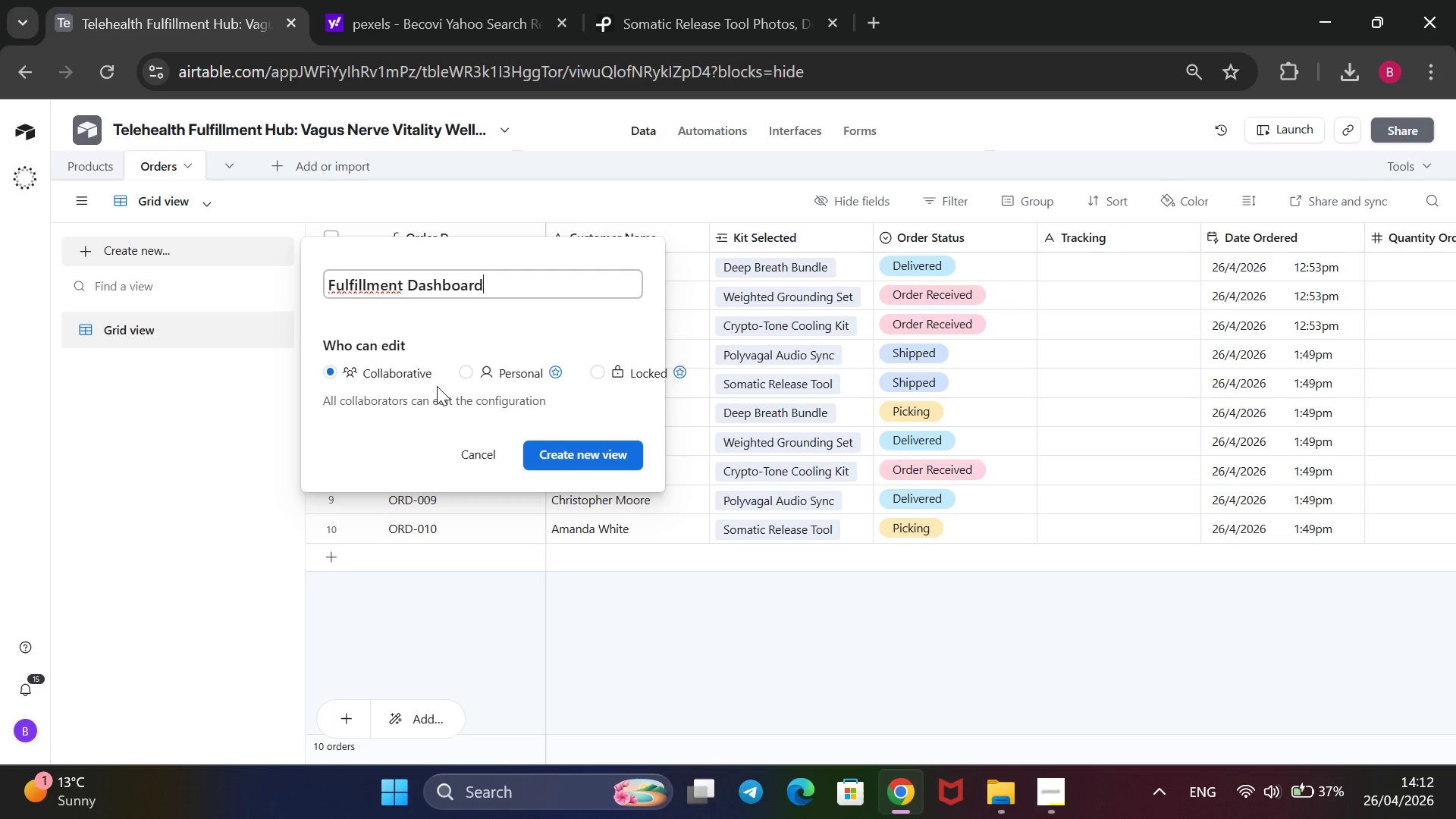 
key(Enter)
 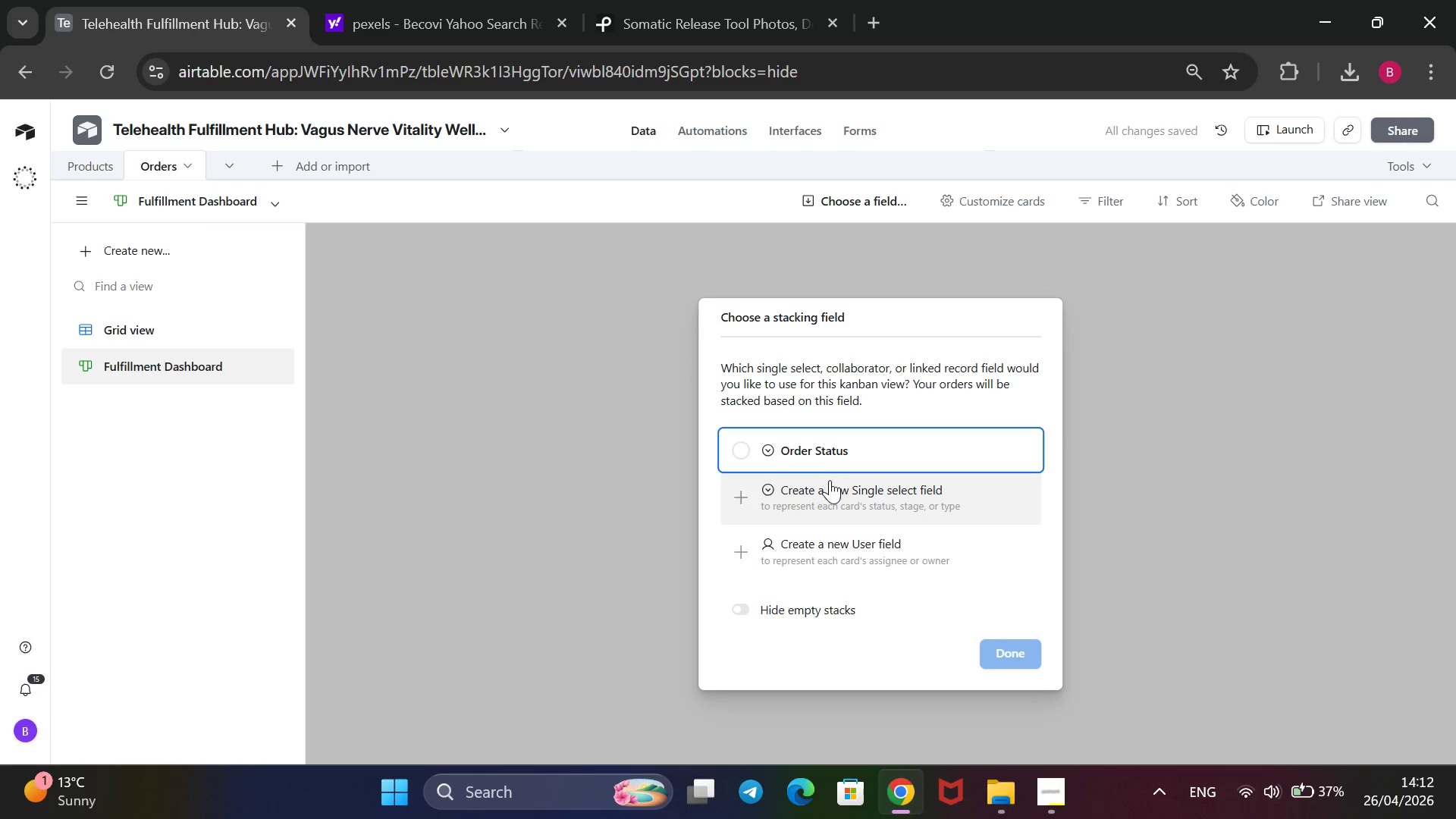 
wait(9.06)
 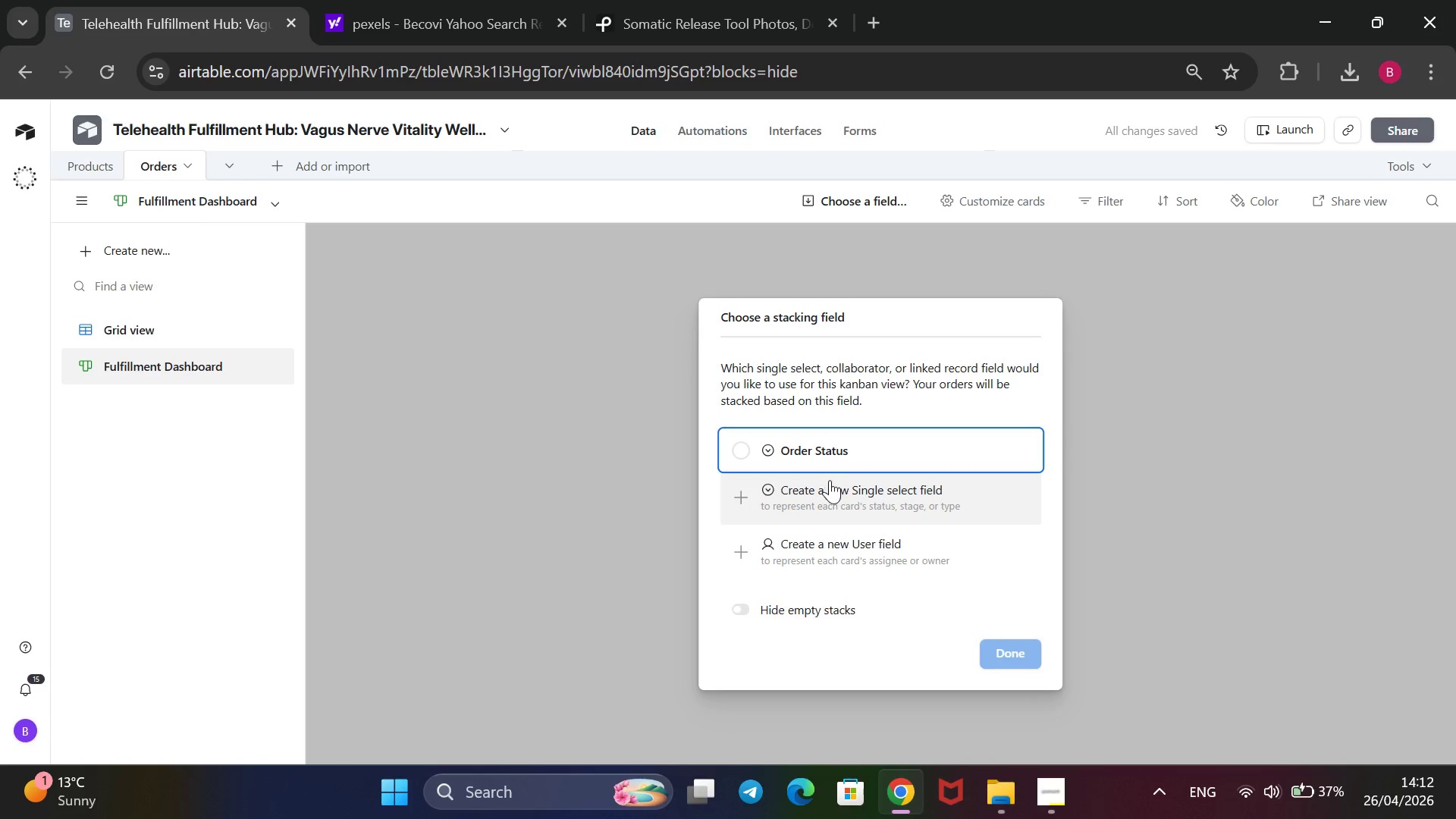 
left_click([1011, 655])
 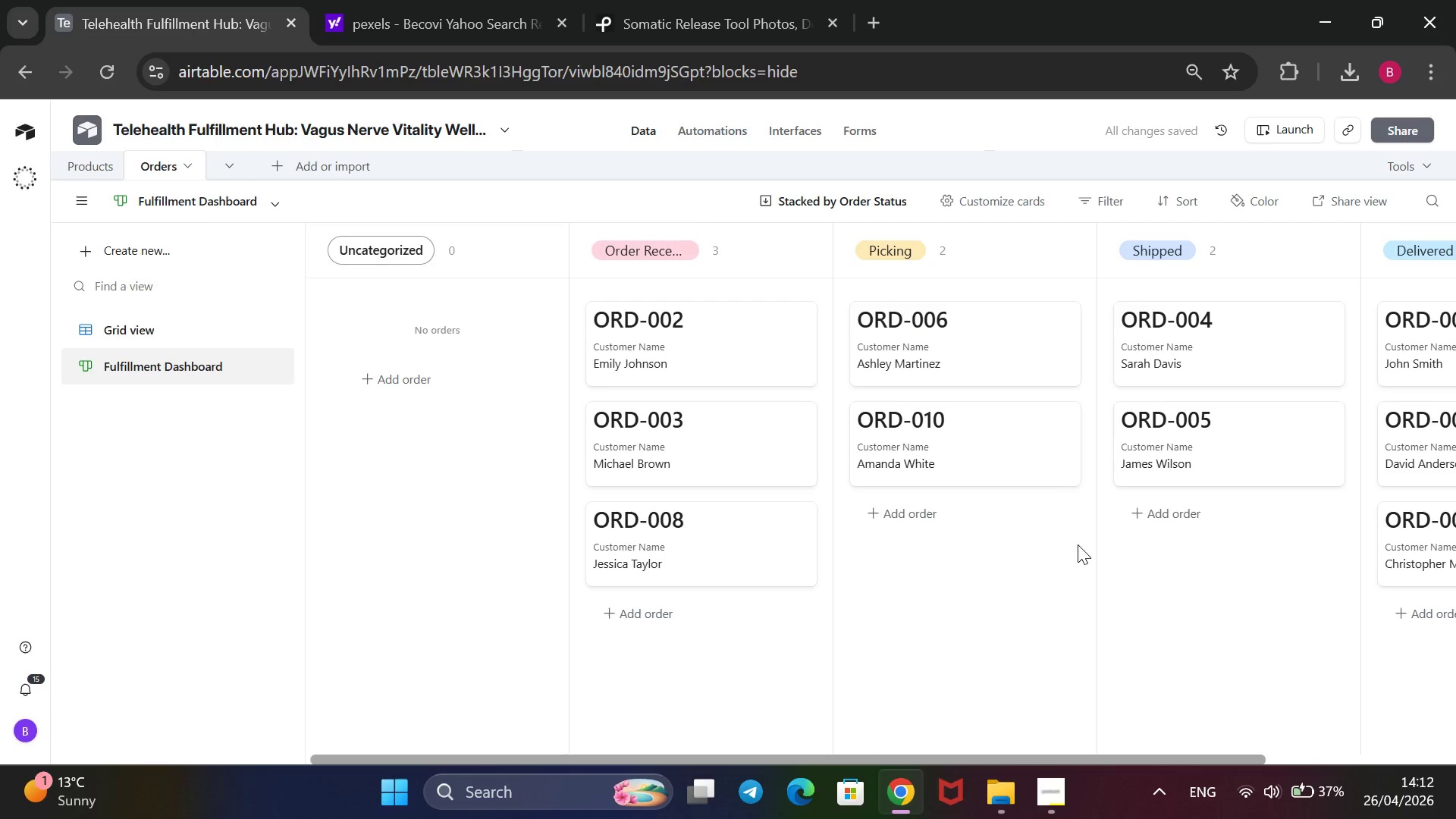 
scroll: coordinate [1072, 529], scroll_direction: down, amount: 4.0
 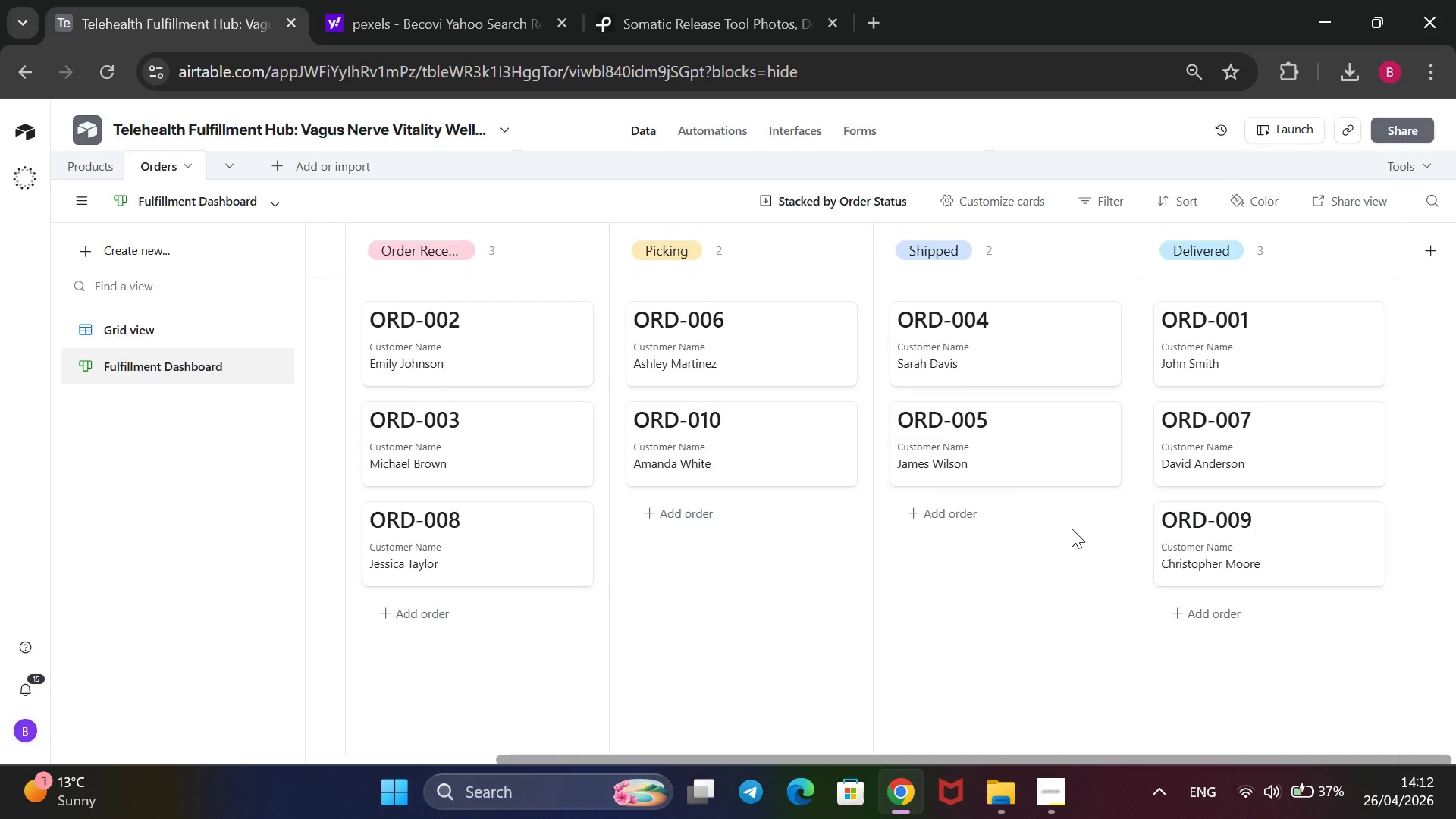 
wait(7.98)
 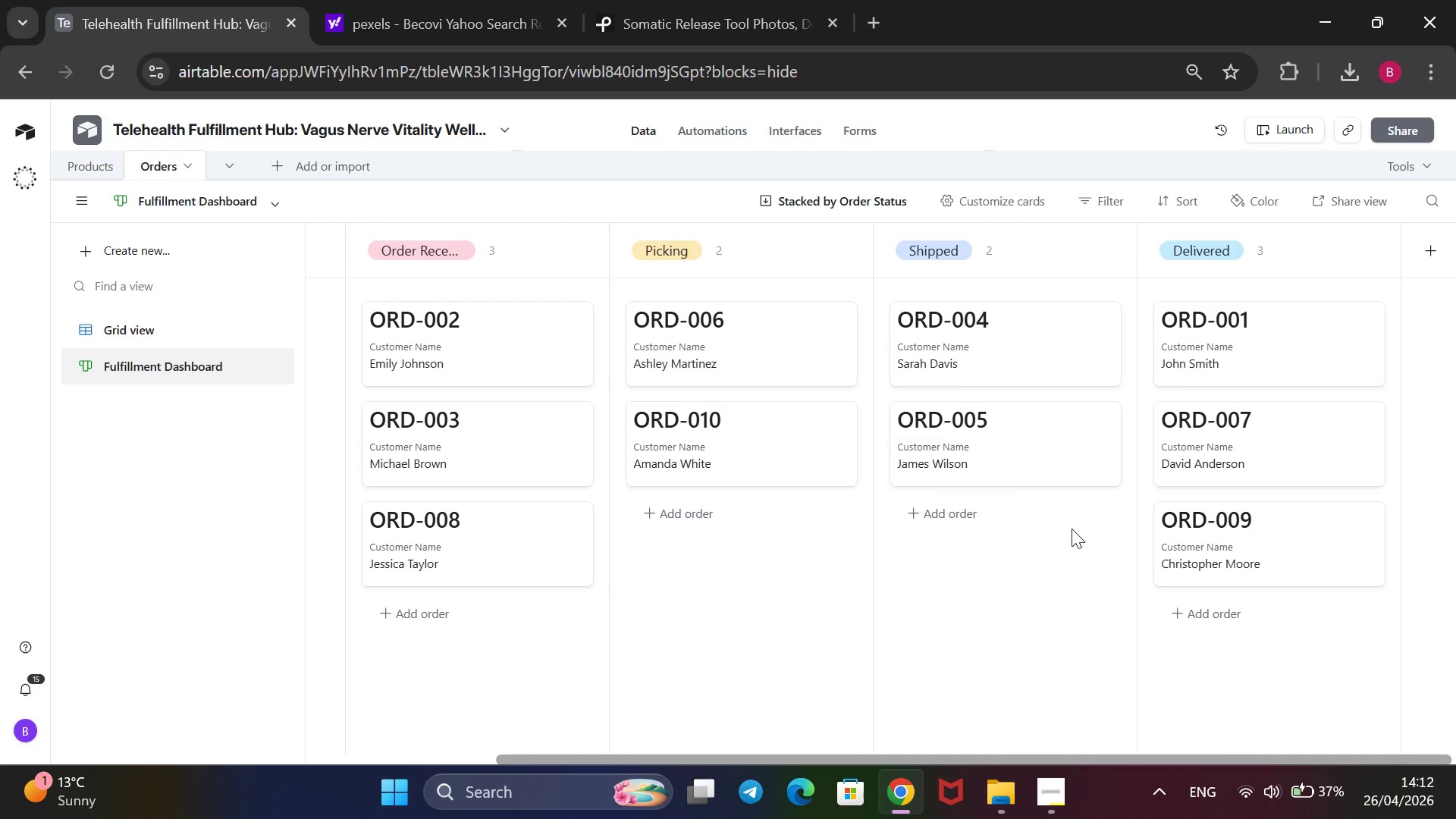 
left_click_drag(start_coordinate=[89, 161], to_coordinate=[95, 161])
 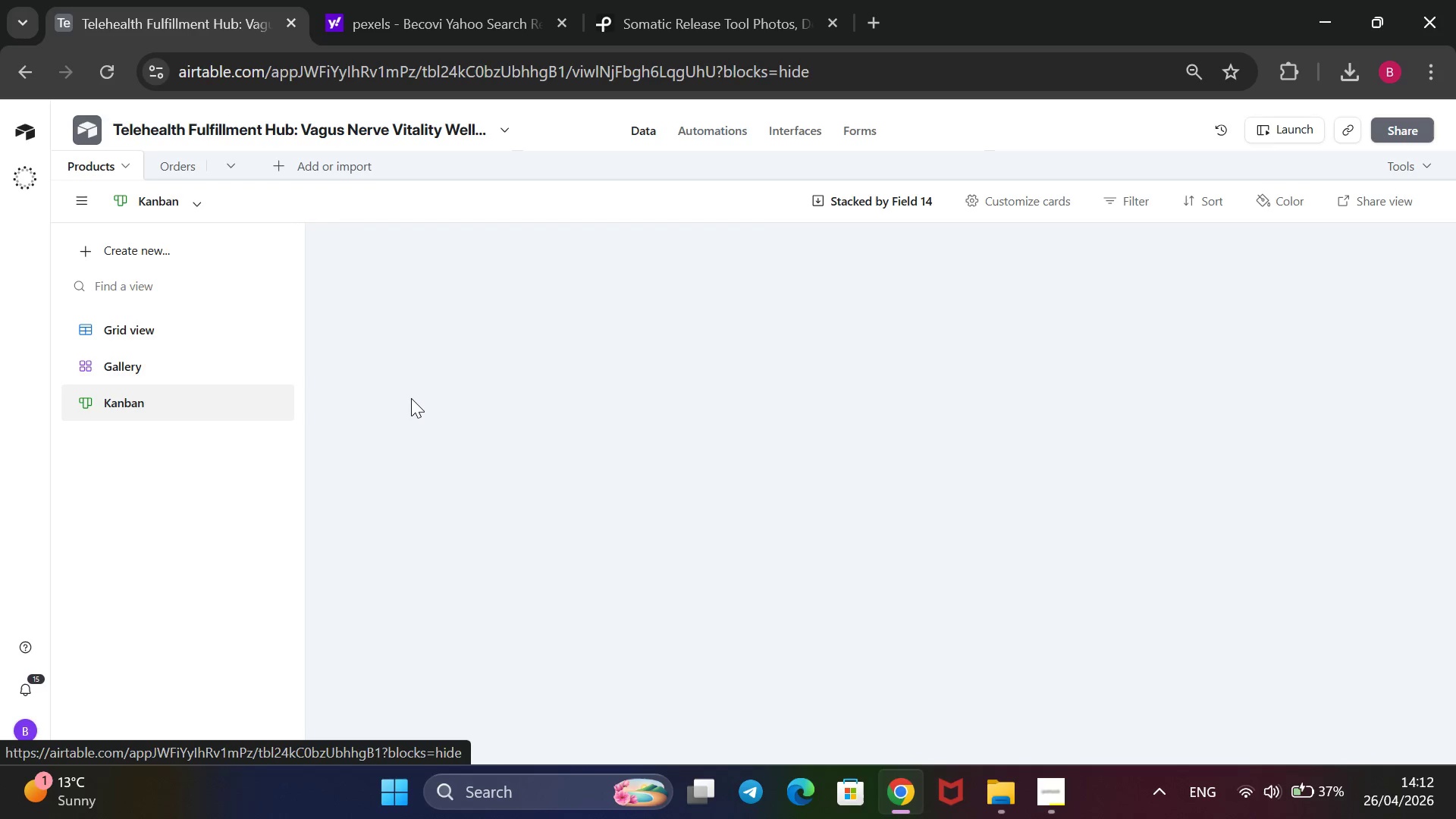 
mouse_move([397, 394])
 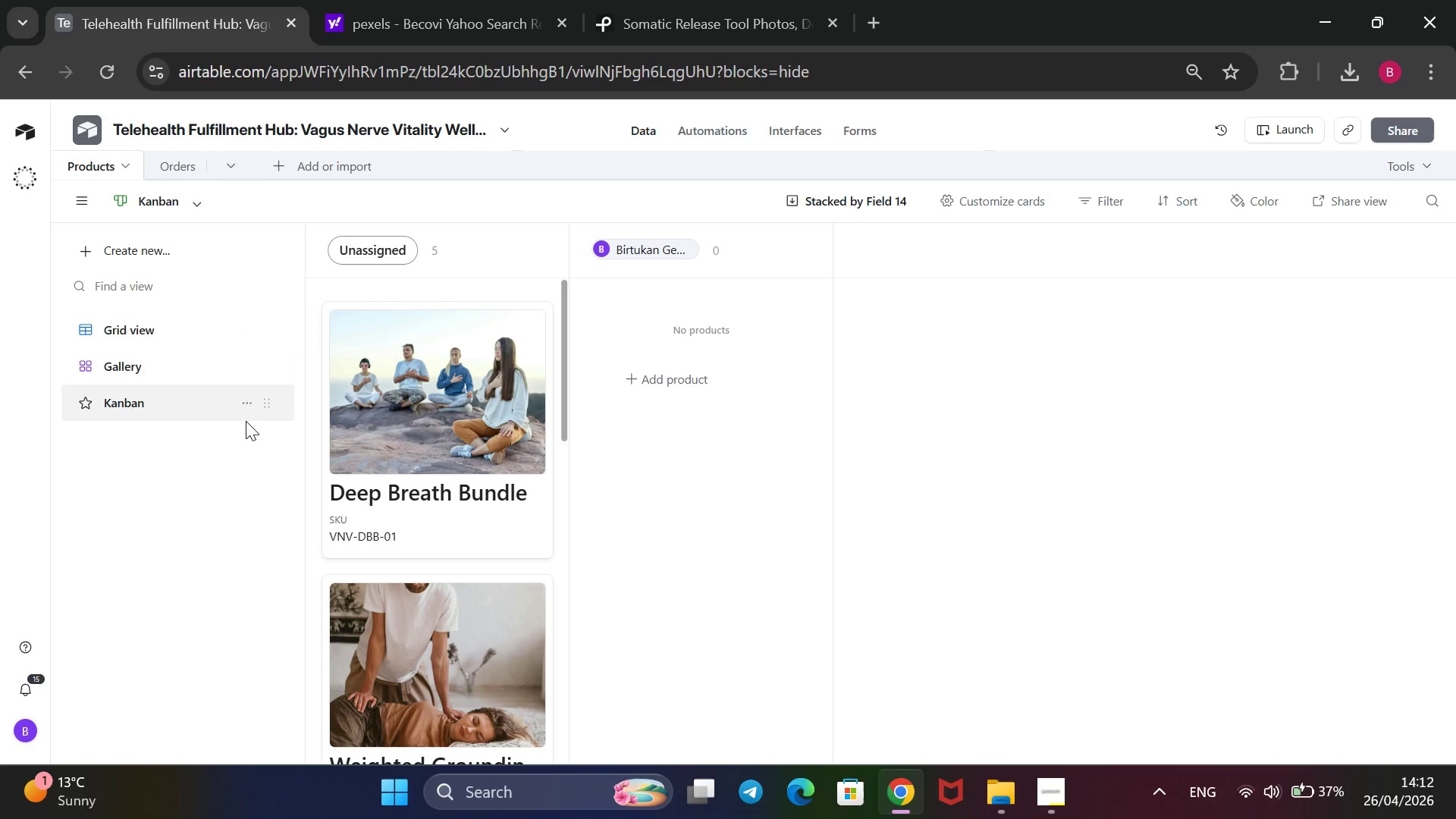 
right_click([252, 396])
 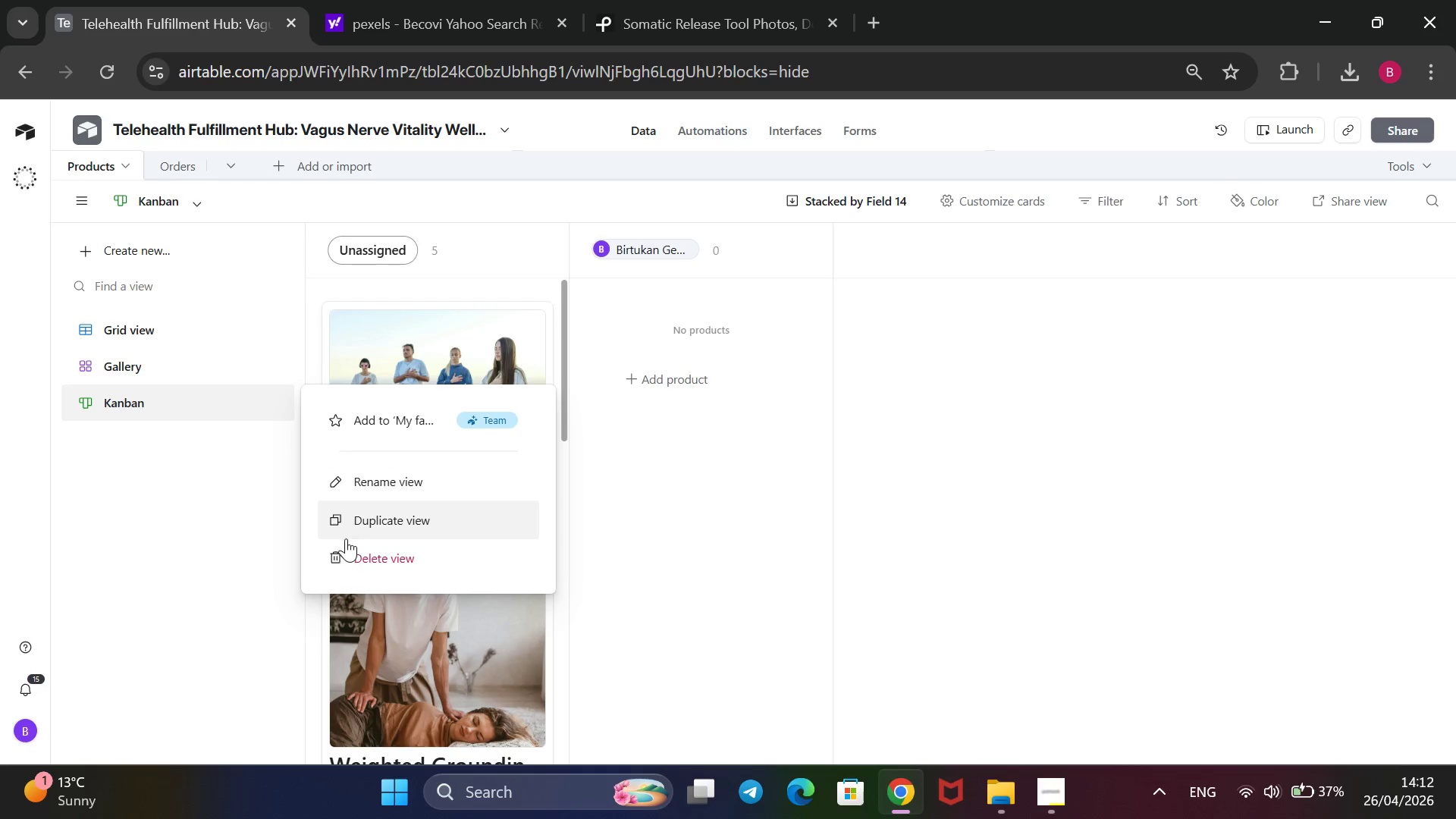 
left_click([344, 550])
 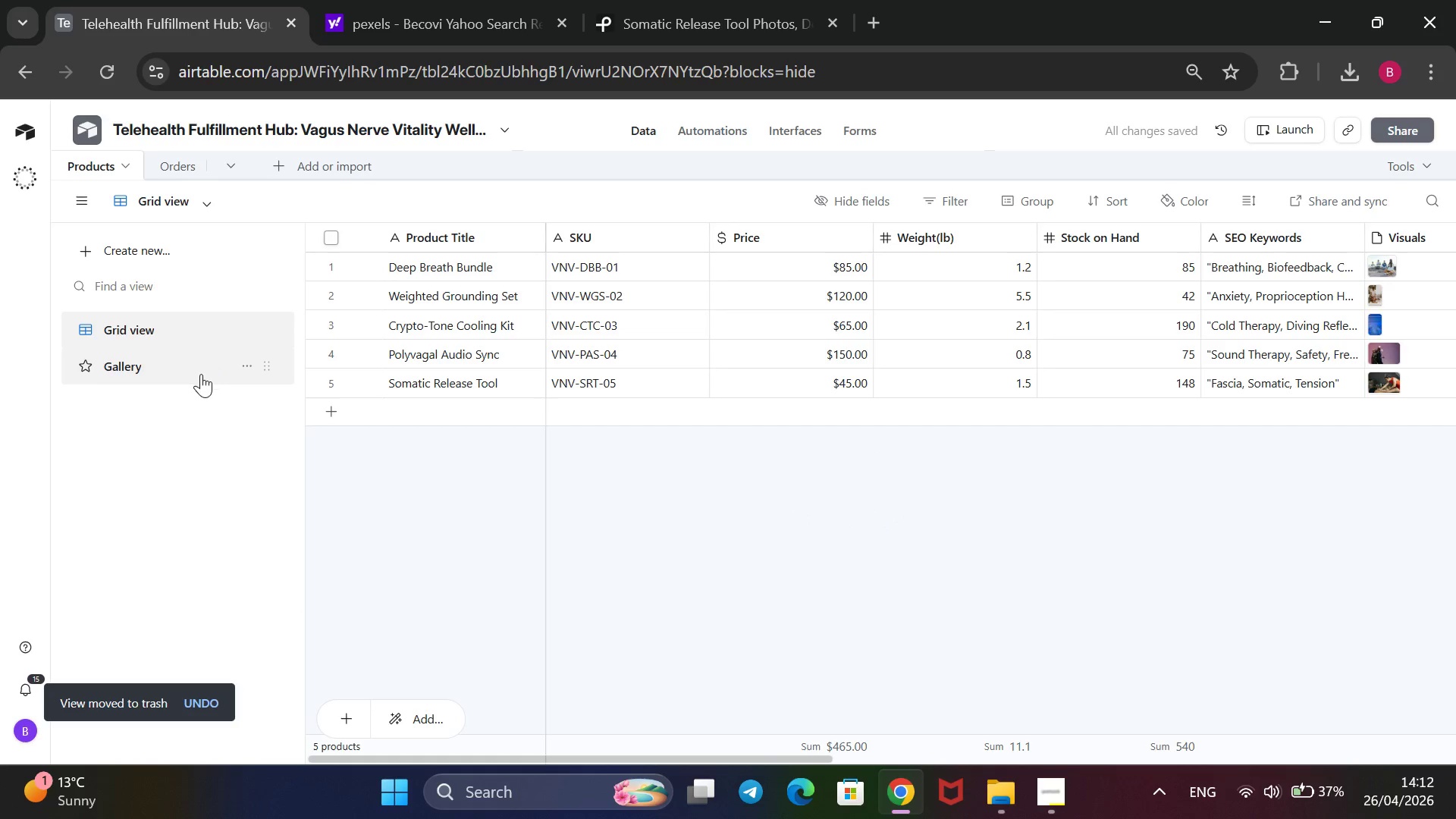 
right_click([201, 374])
 